 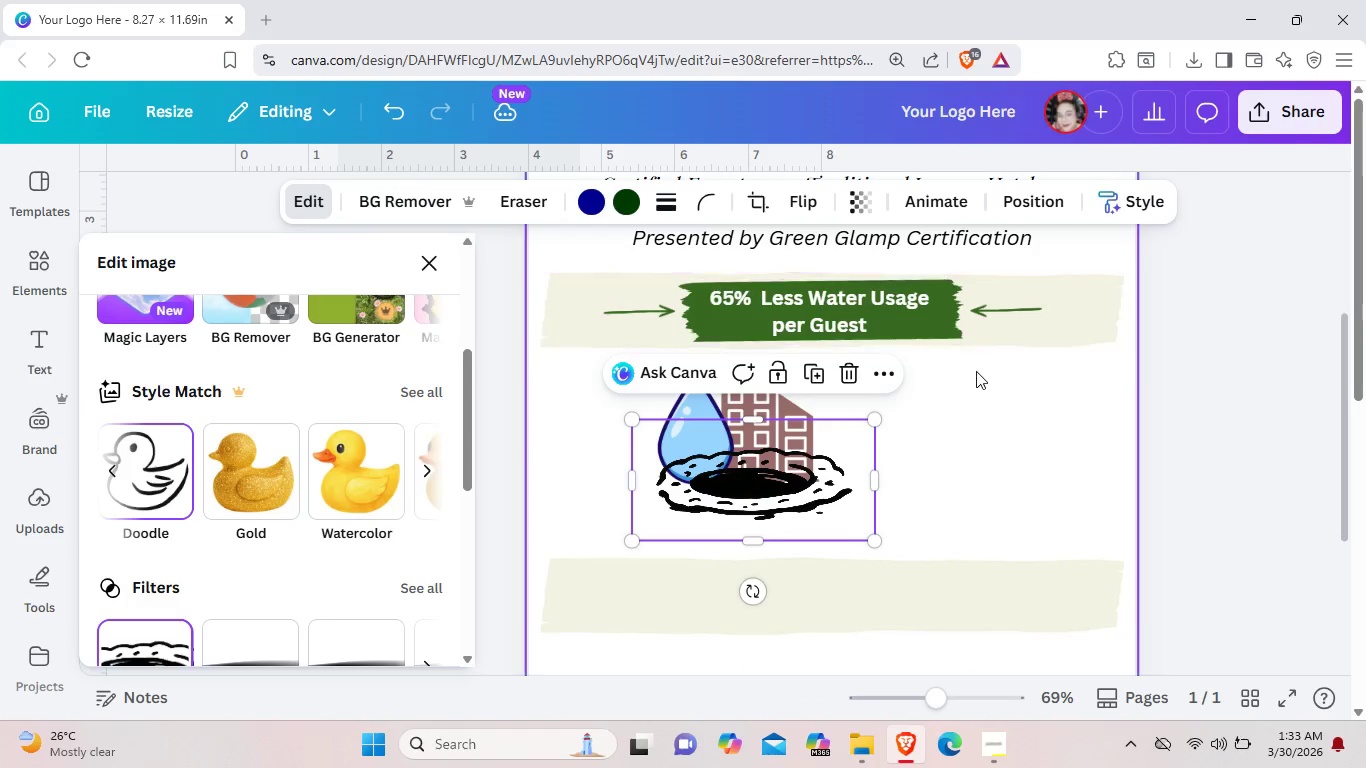 
scroll: coordinate [378, 532], scroll_direction: down, amount: 2.0
 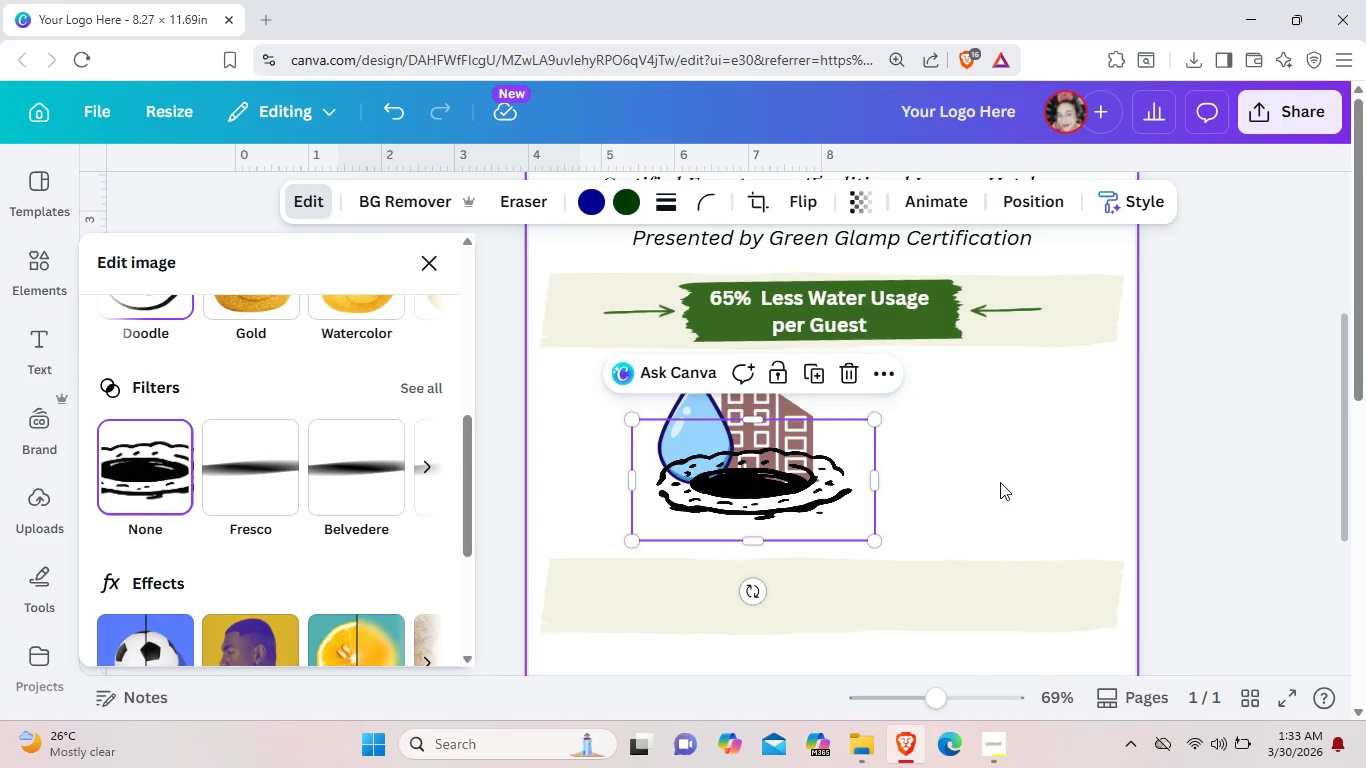 
key(Control+Z)
 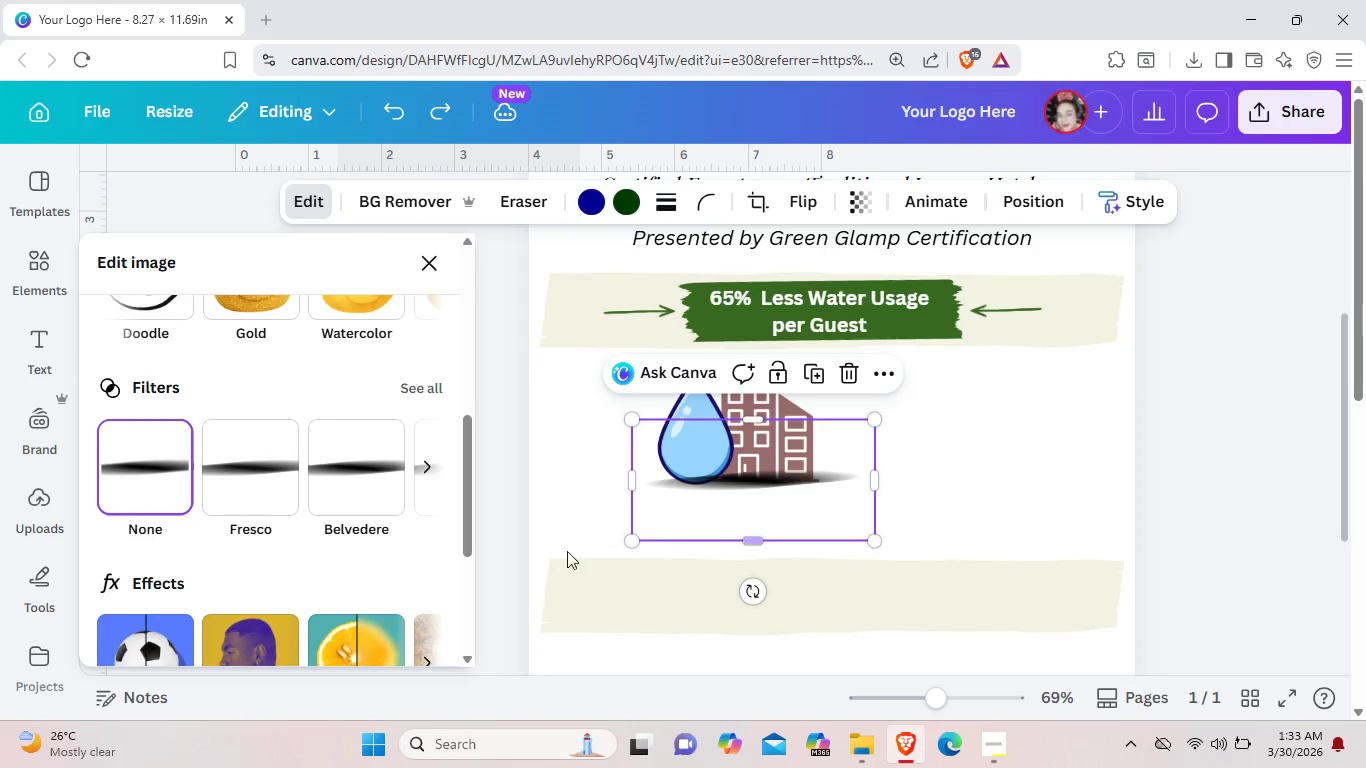 
scroll: coordinate [382, 527], scroll_direction: down, amount: 2.0
 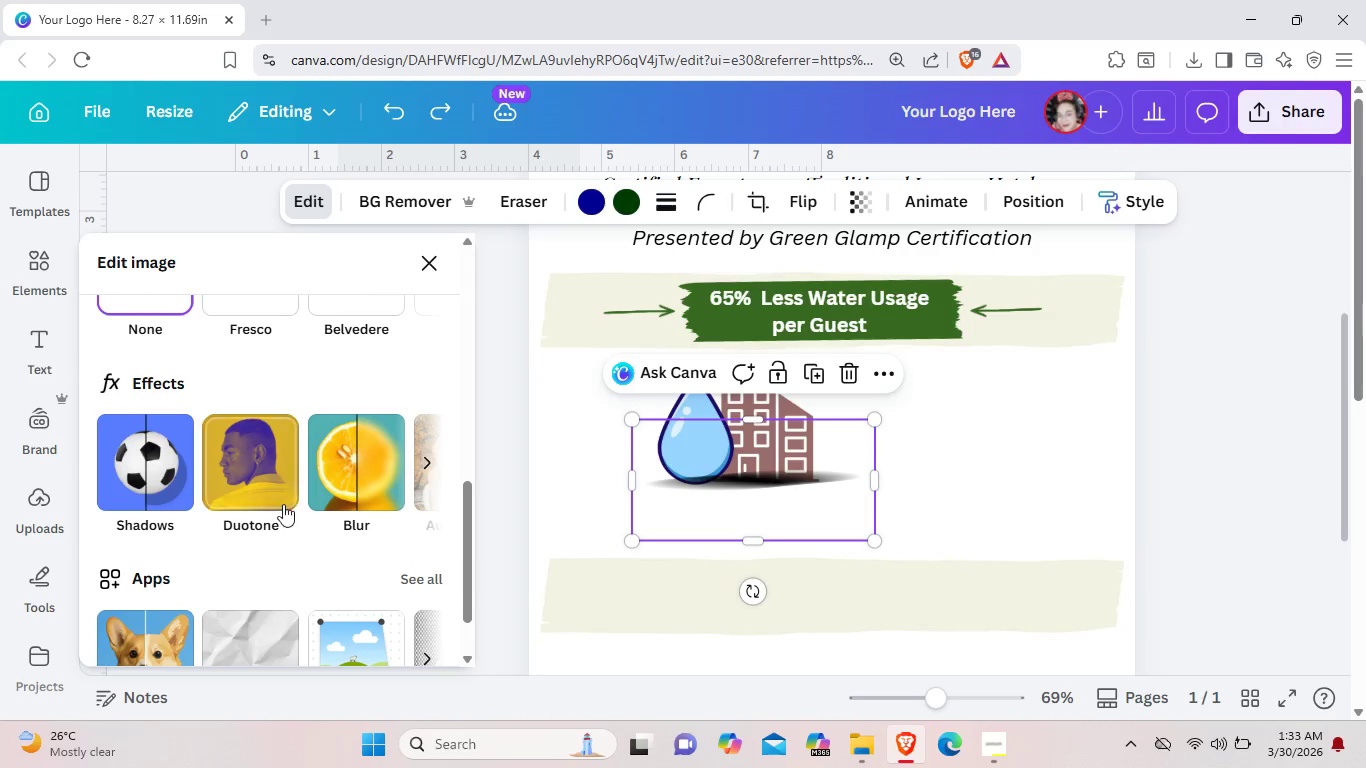 
left_click([277, 496])
 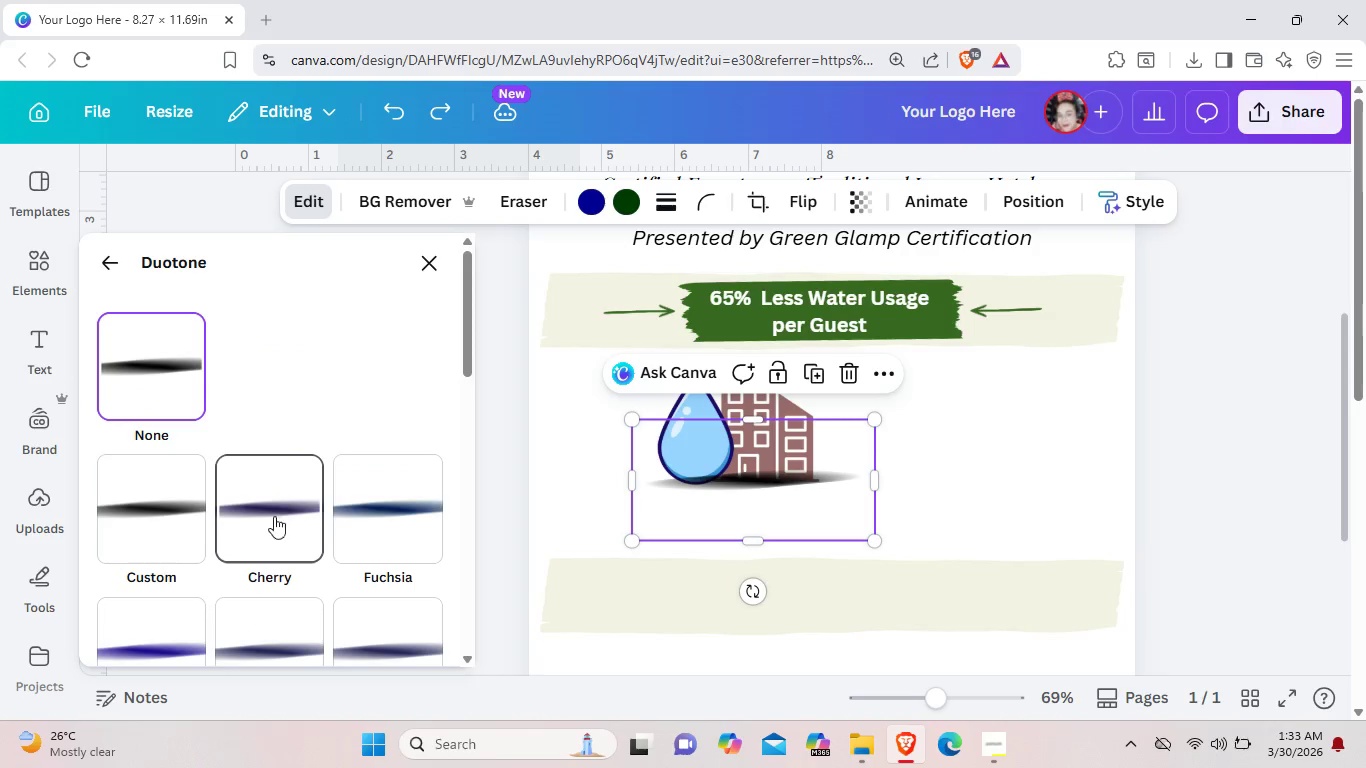 
scroll: coordinate [267, 543], scroll_direction: down, amount: 7.0
 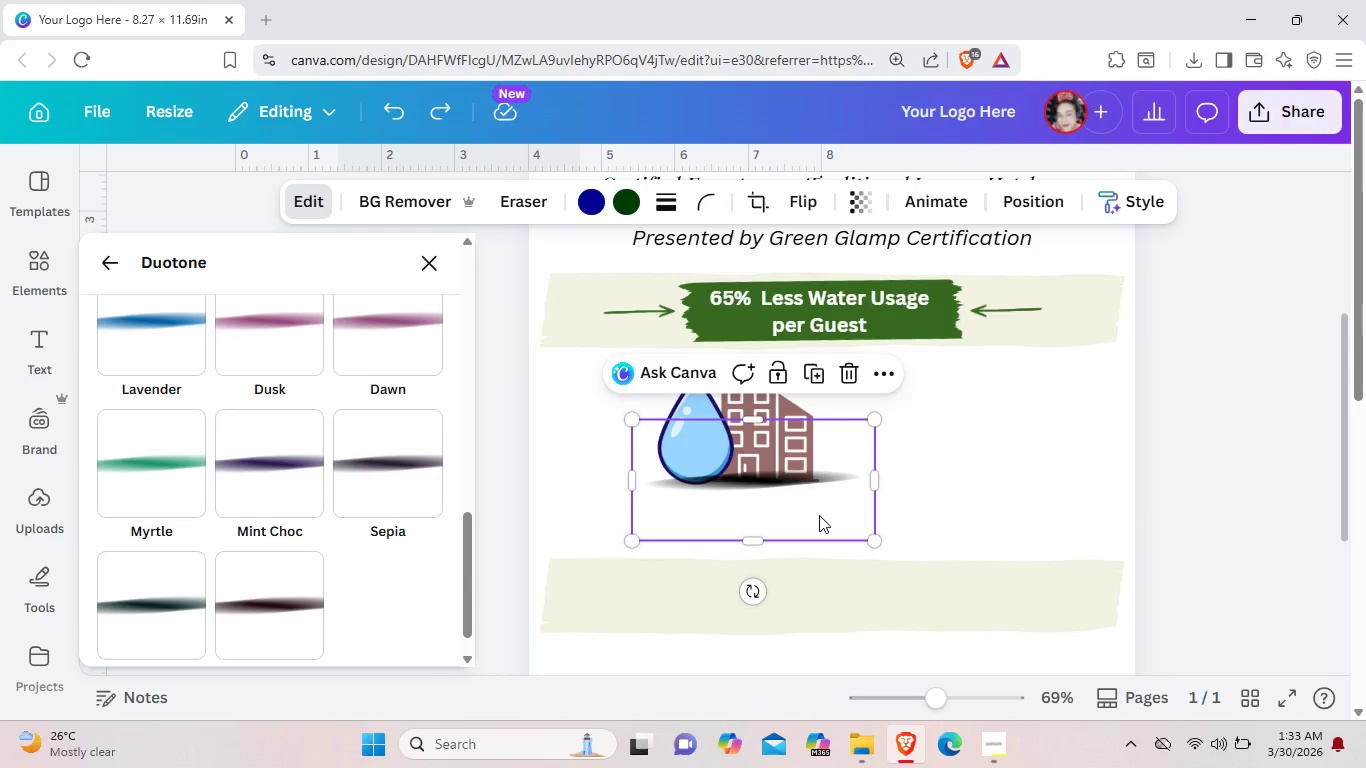 
key(Backspace)
 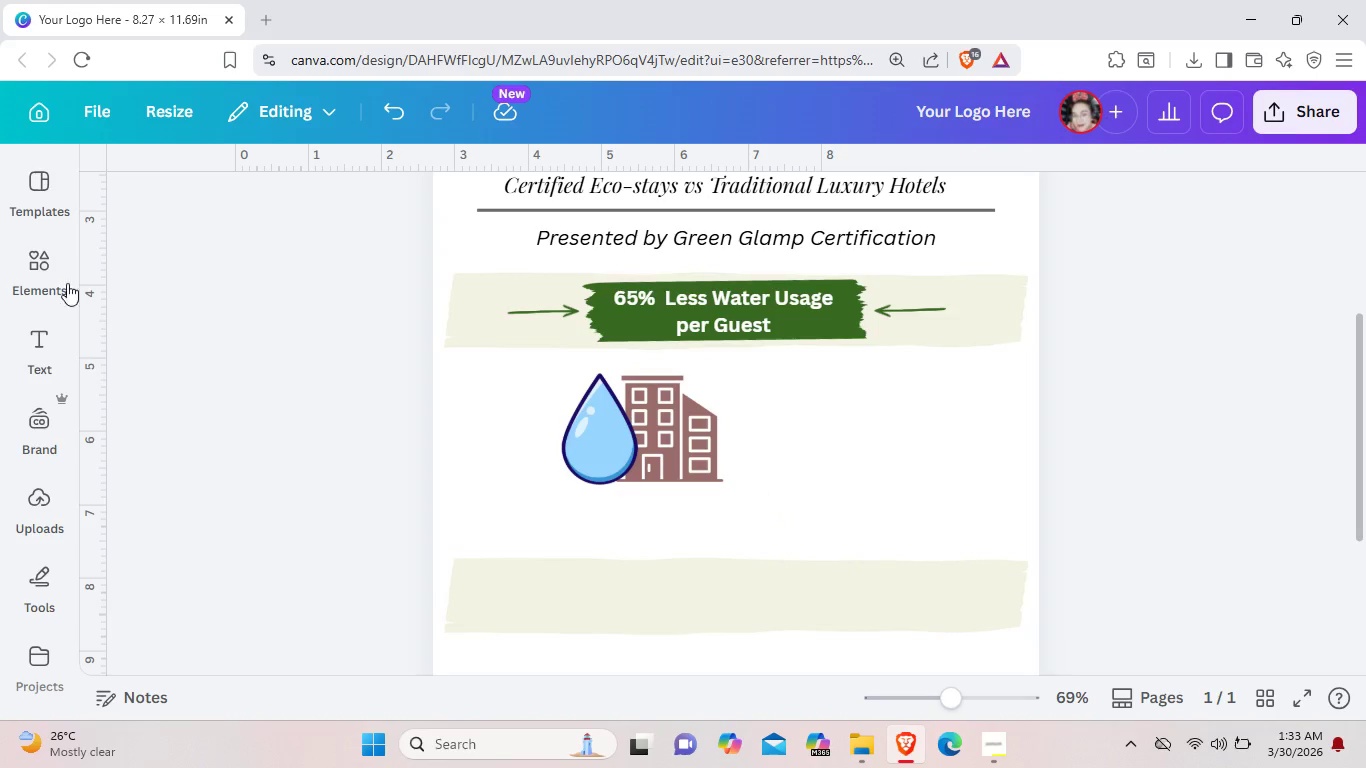 
left_click([53, 276])
 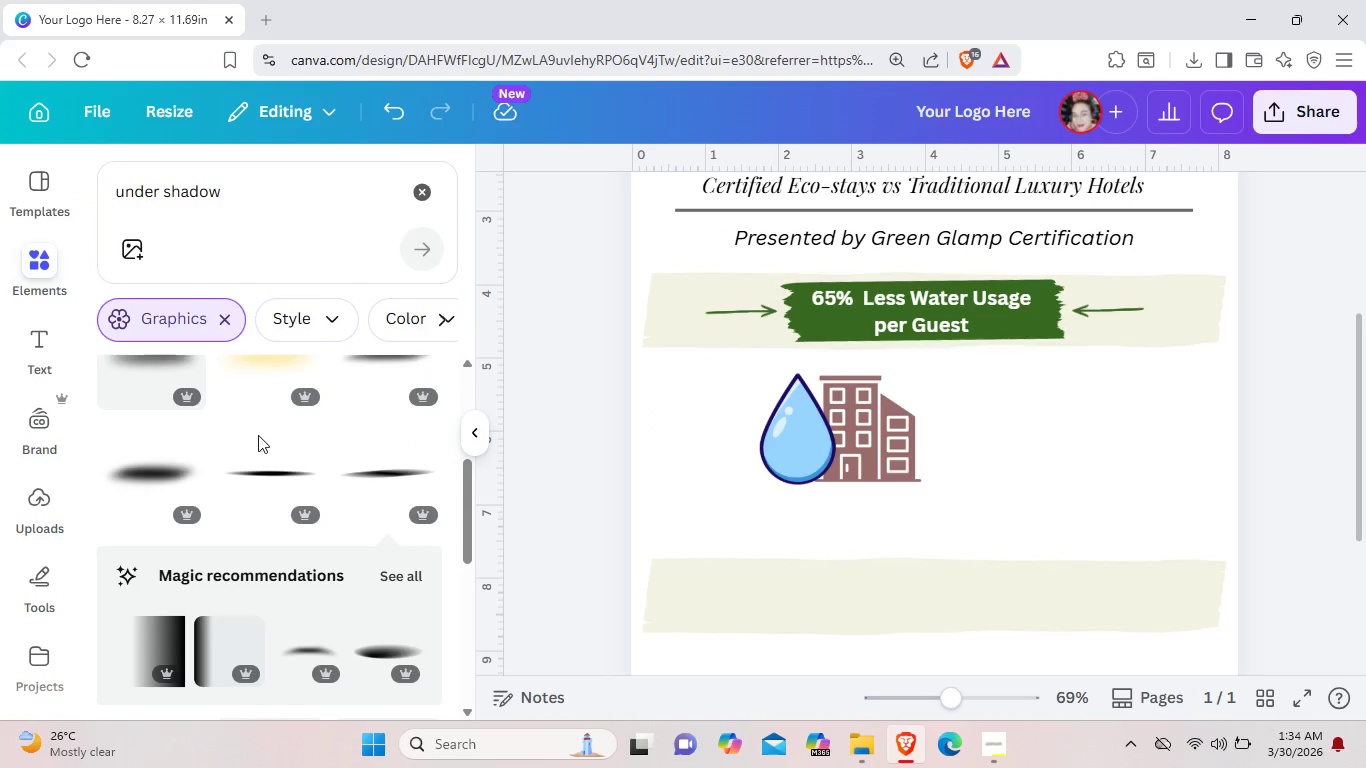 
scroll: coordinate [236, 536], scroll_direction: down, amount: 14.0
 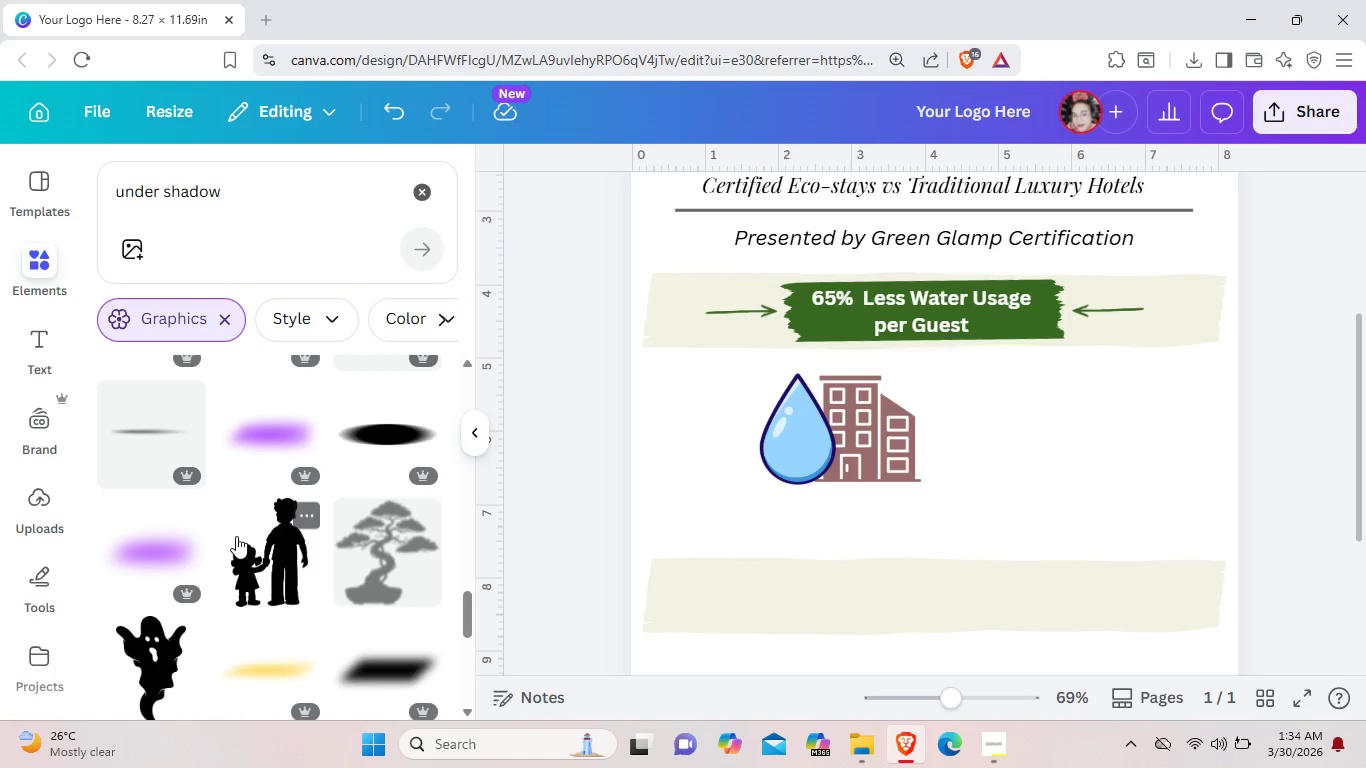 
scroll: coordinate [236, 538], scroll_direction: down, amount: 11.0
 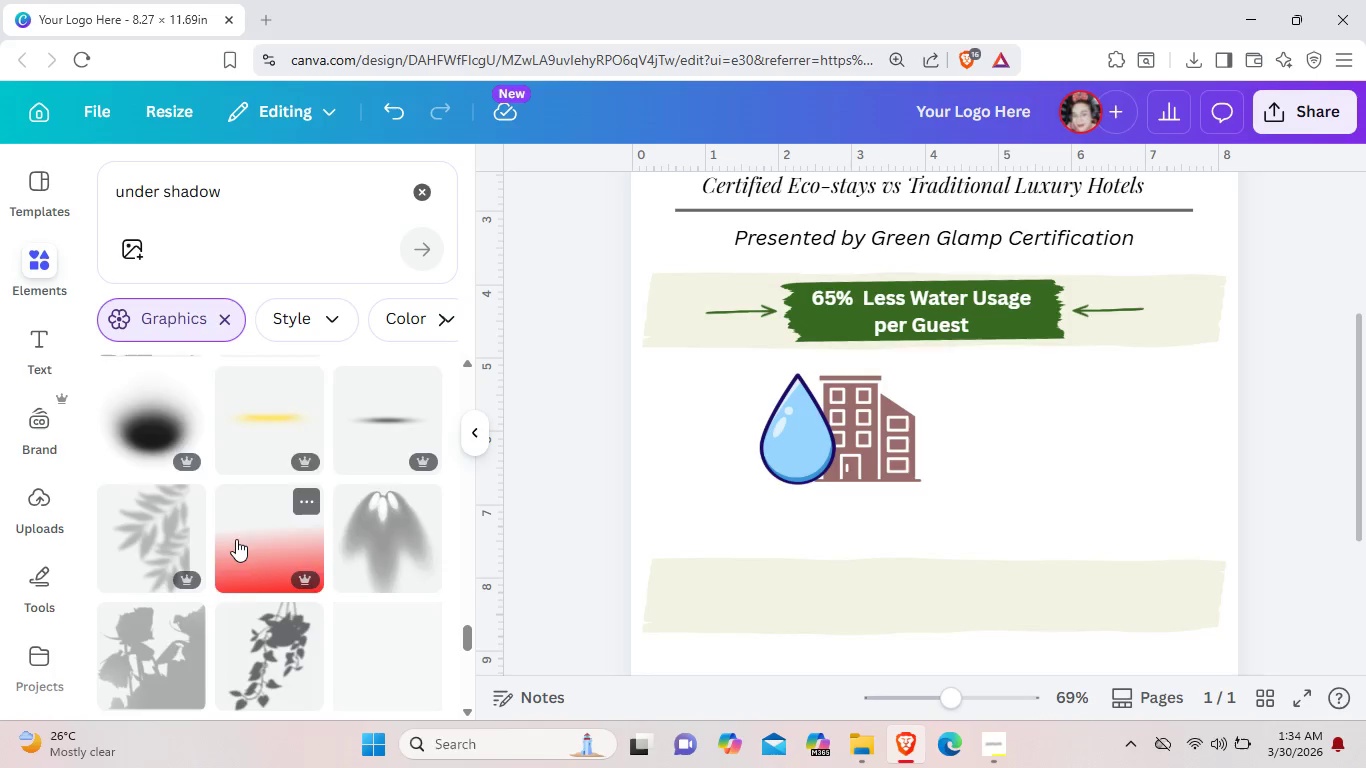 
scroll: coordinate [235, 538], scroll_direction: up, amount: 35.0
 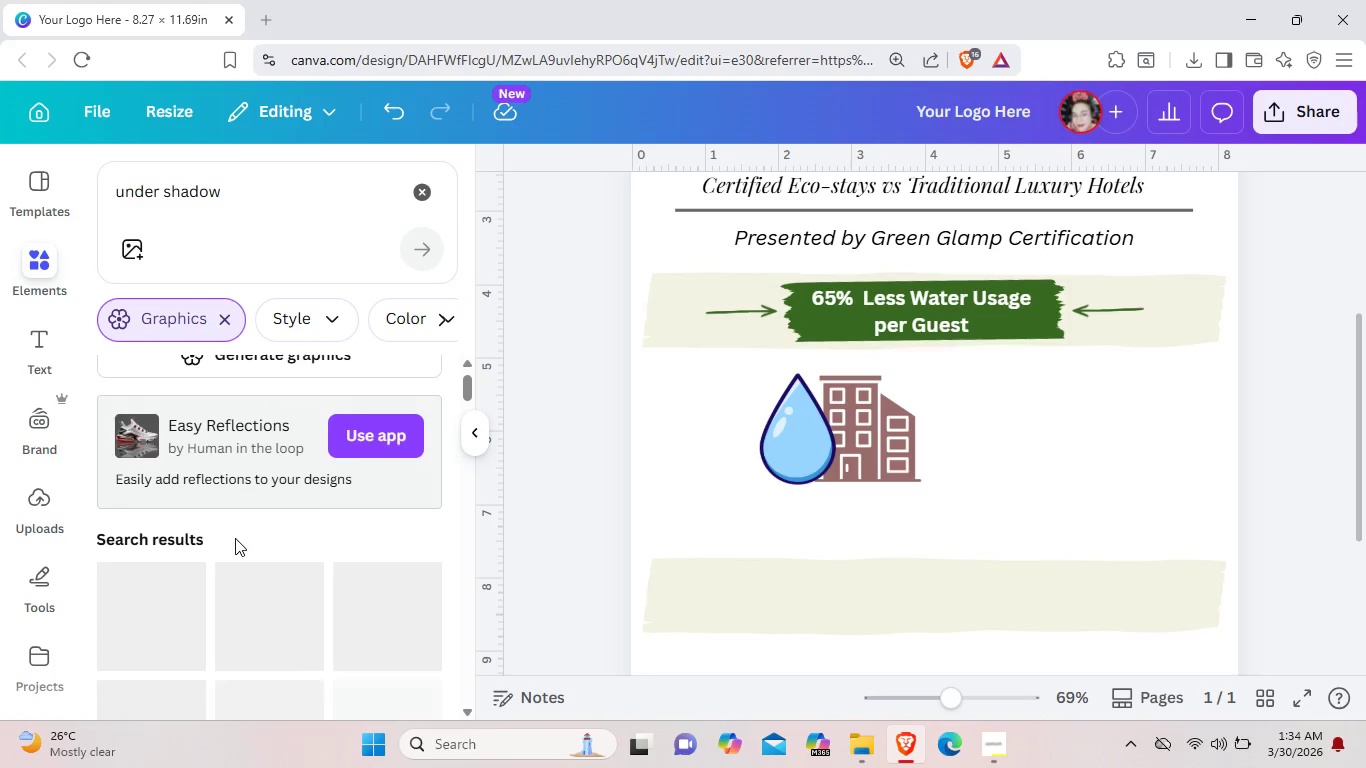 
scroll: coordinate [240, 534], scroll_direction: down, amount: 4.0
 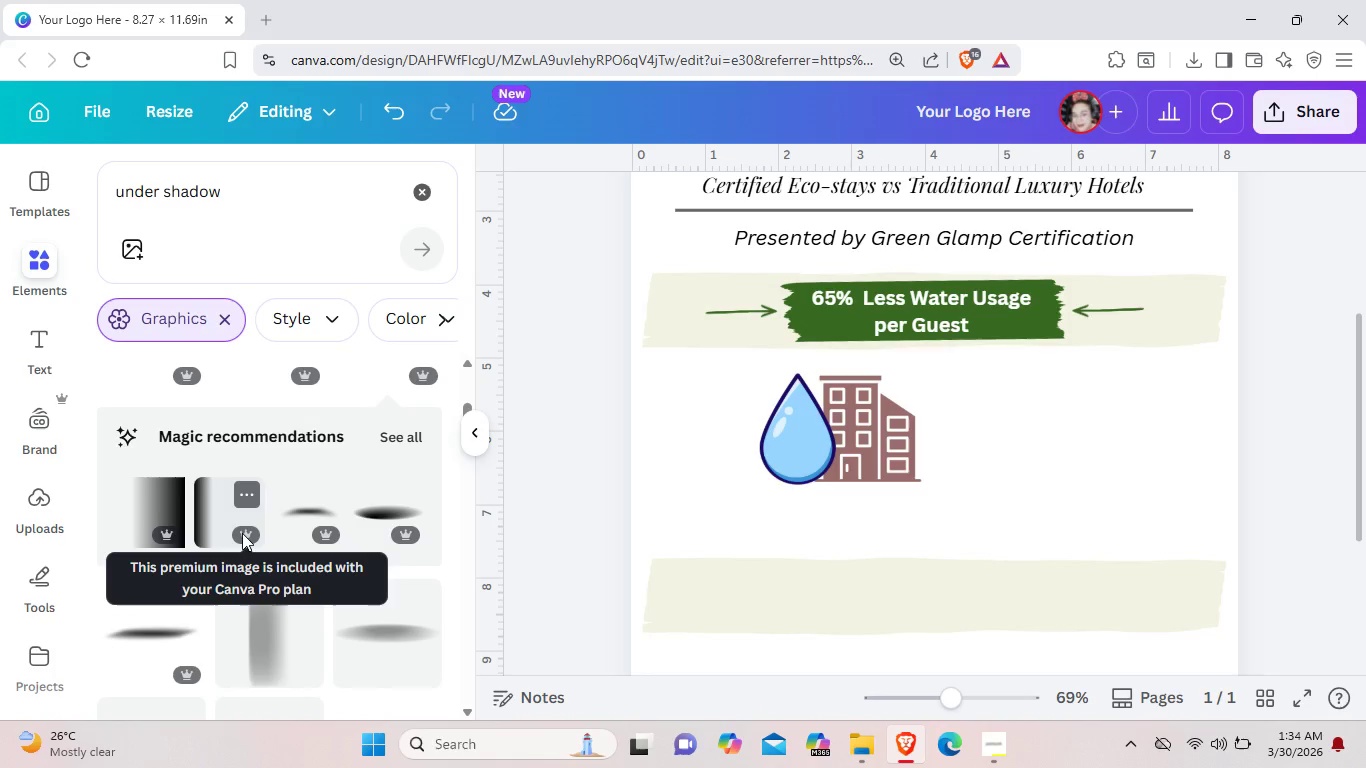 
scroll: coordinate [244, 535], scroll_direction: up, amount: 3.0
 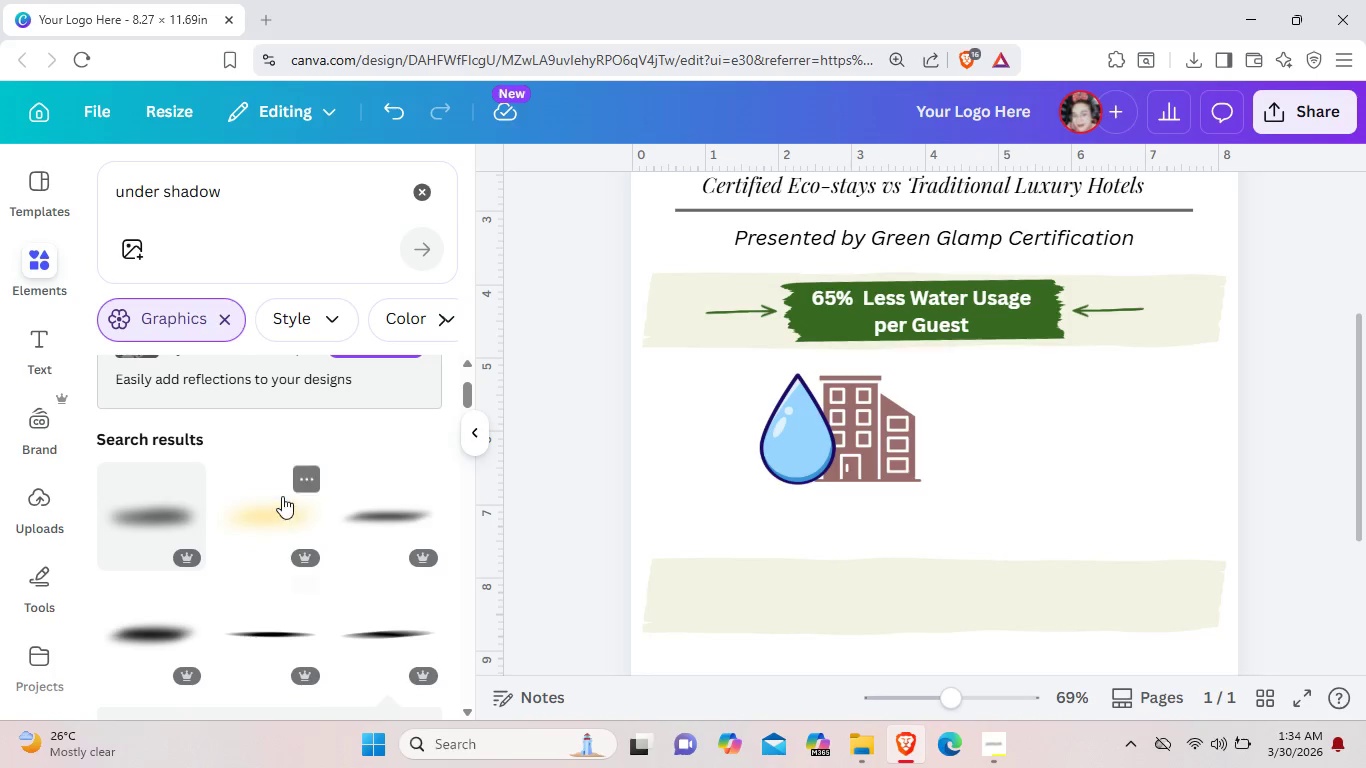 
left_click([282, 508])
 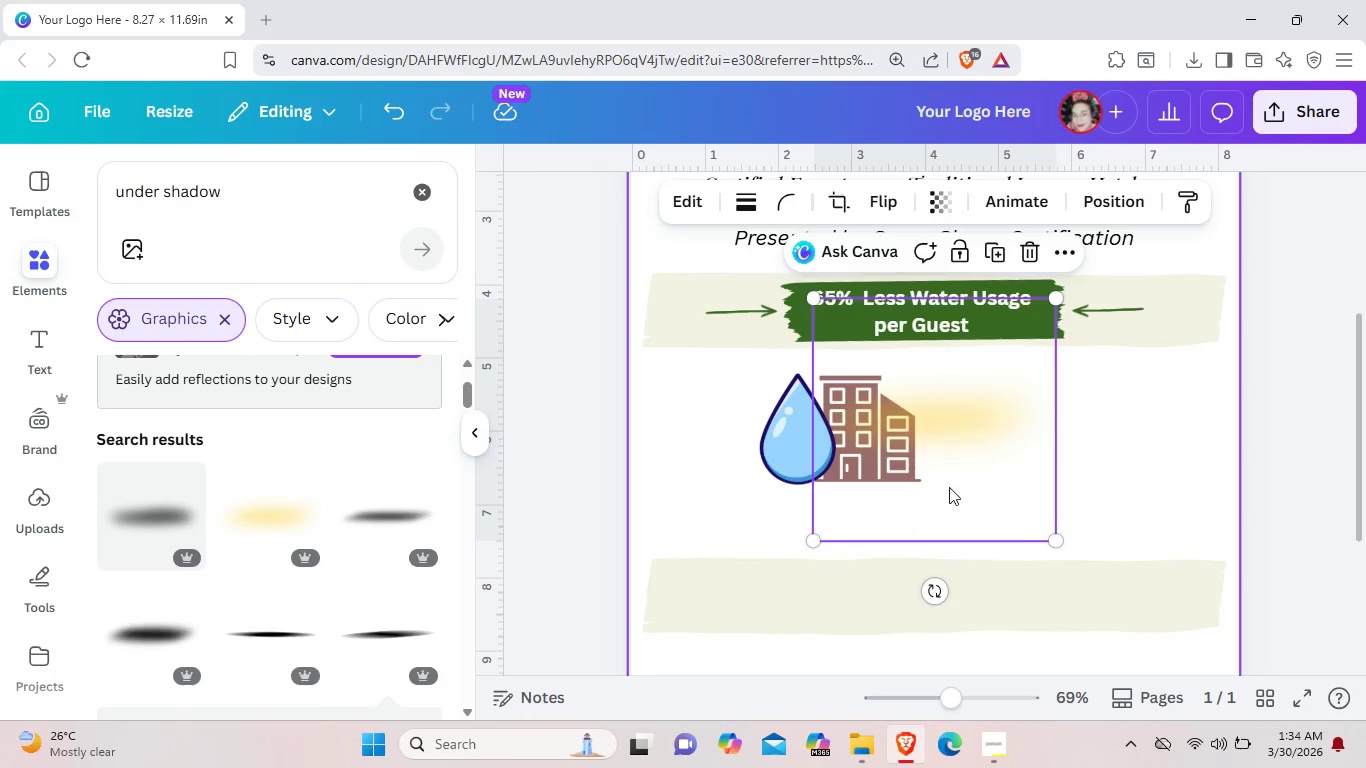 
left_click_drag(start_coordinate=[991, 421], to_coordinate=[901, 487])
 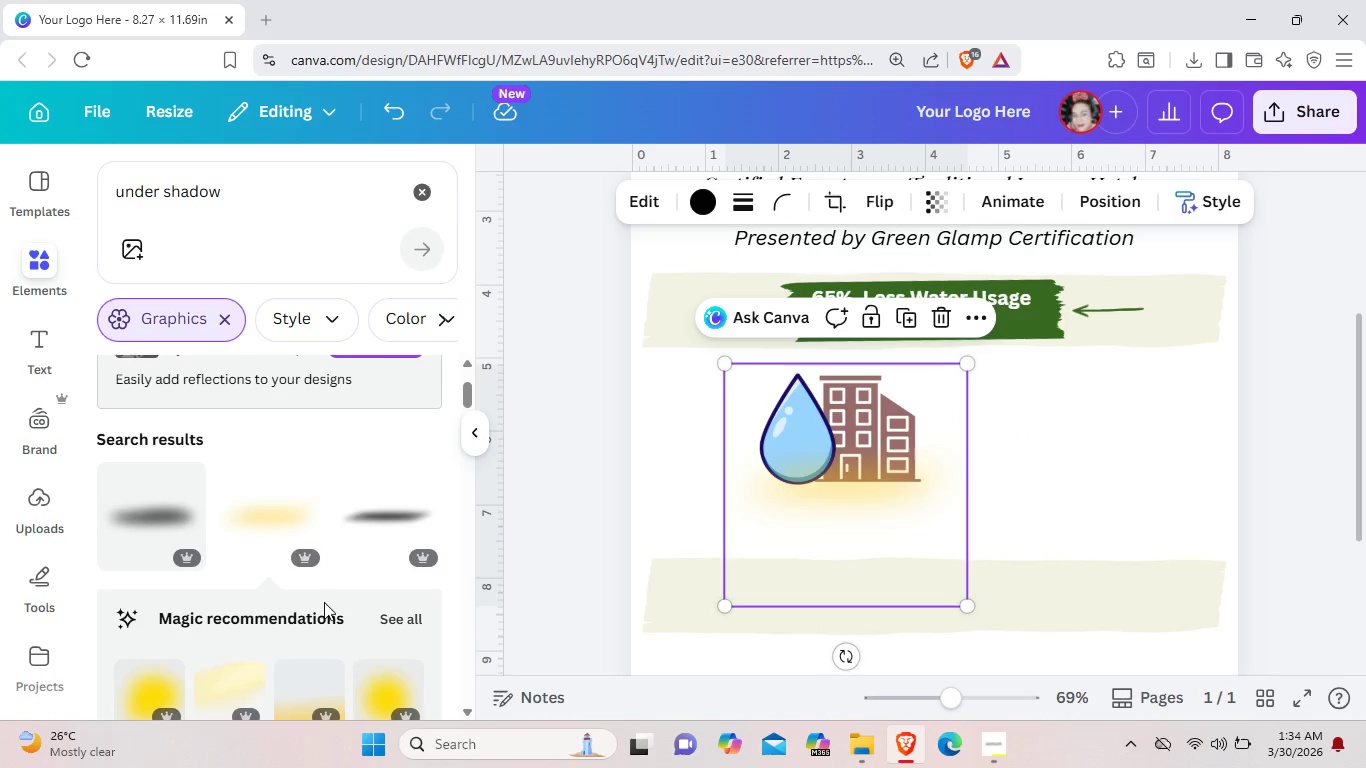 
scroll: coordinate [324, 602], scroll_direction: down, amount: 3.0
 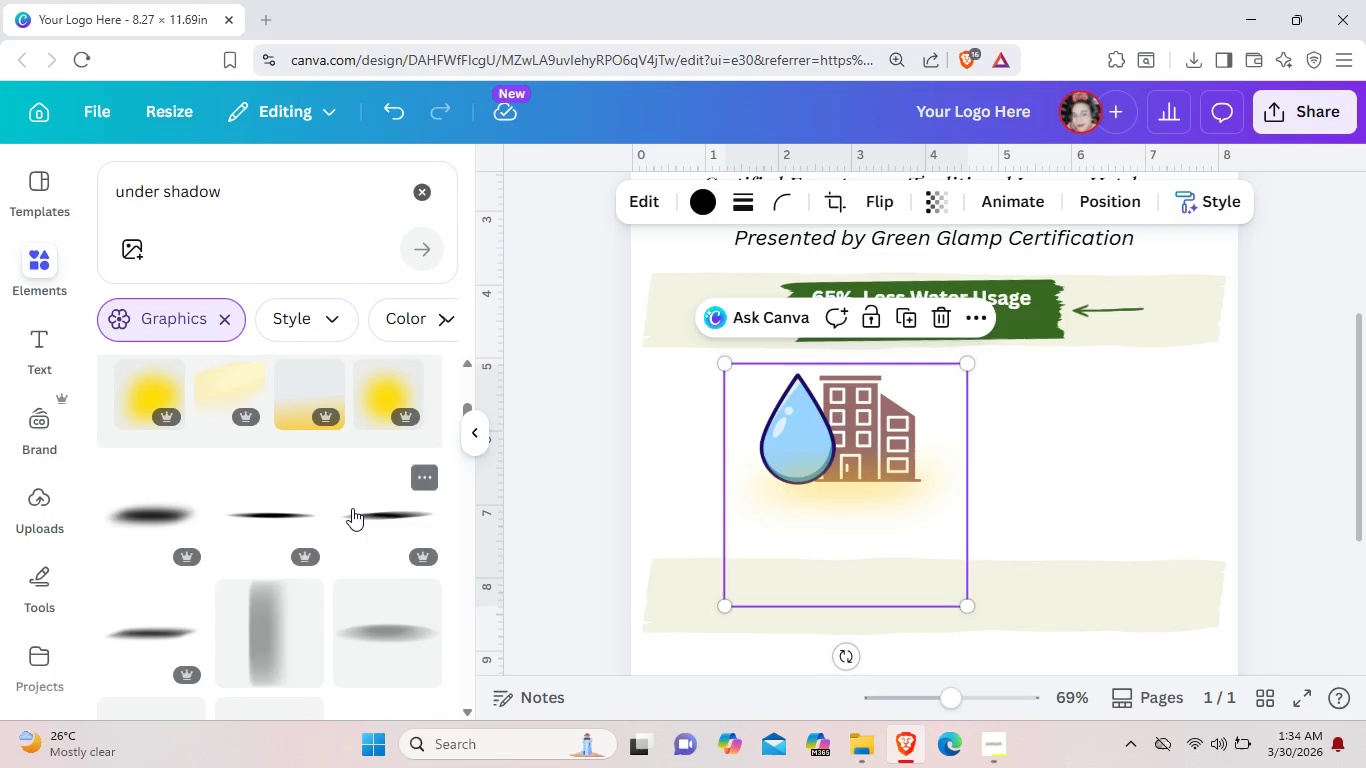 
scroll: coordinate [352, 508], scroll_direction: up, amount: 2.0
 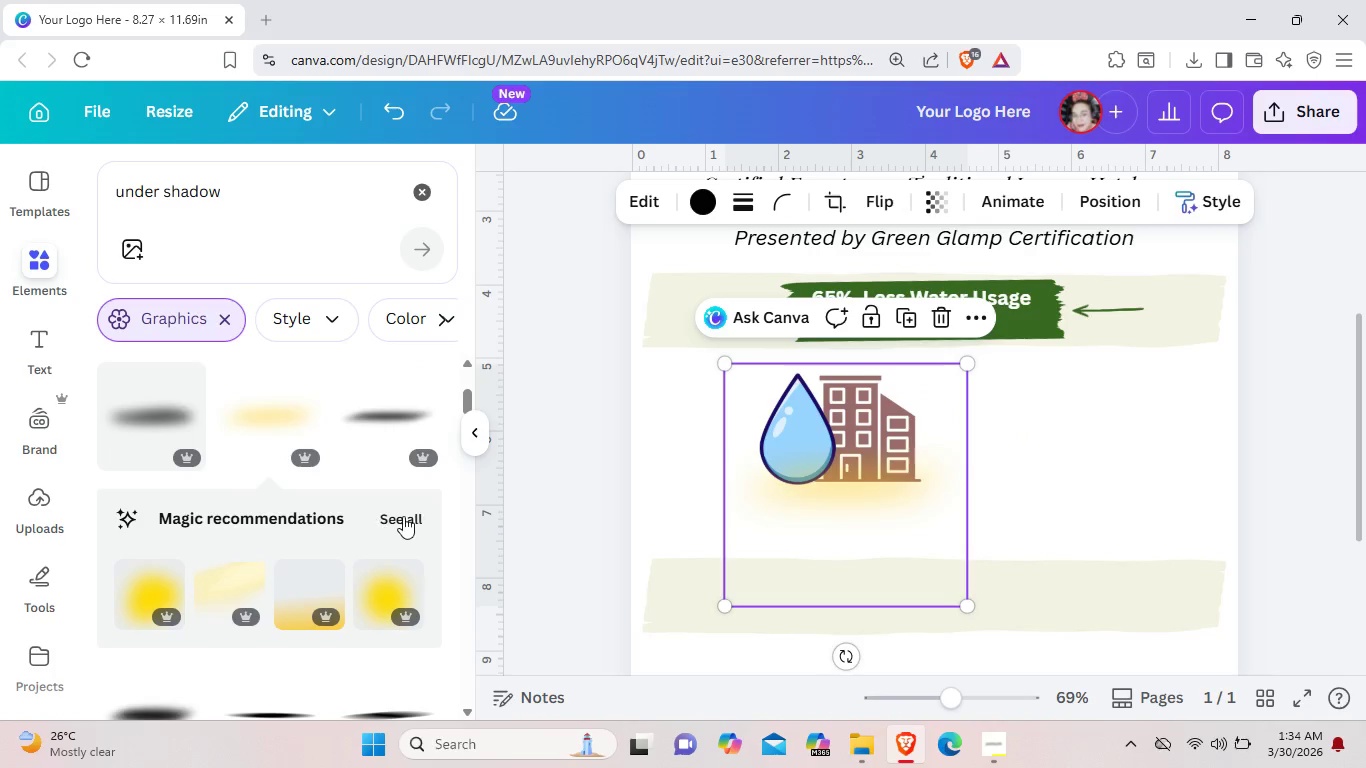 
left_click([403, 516])
 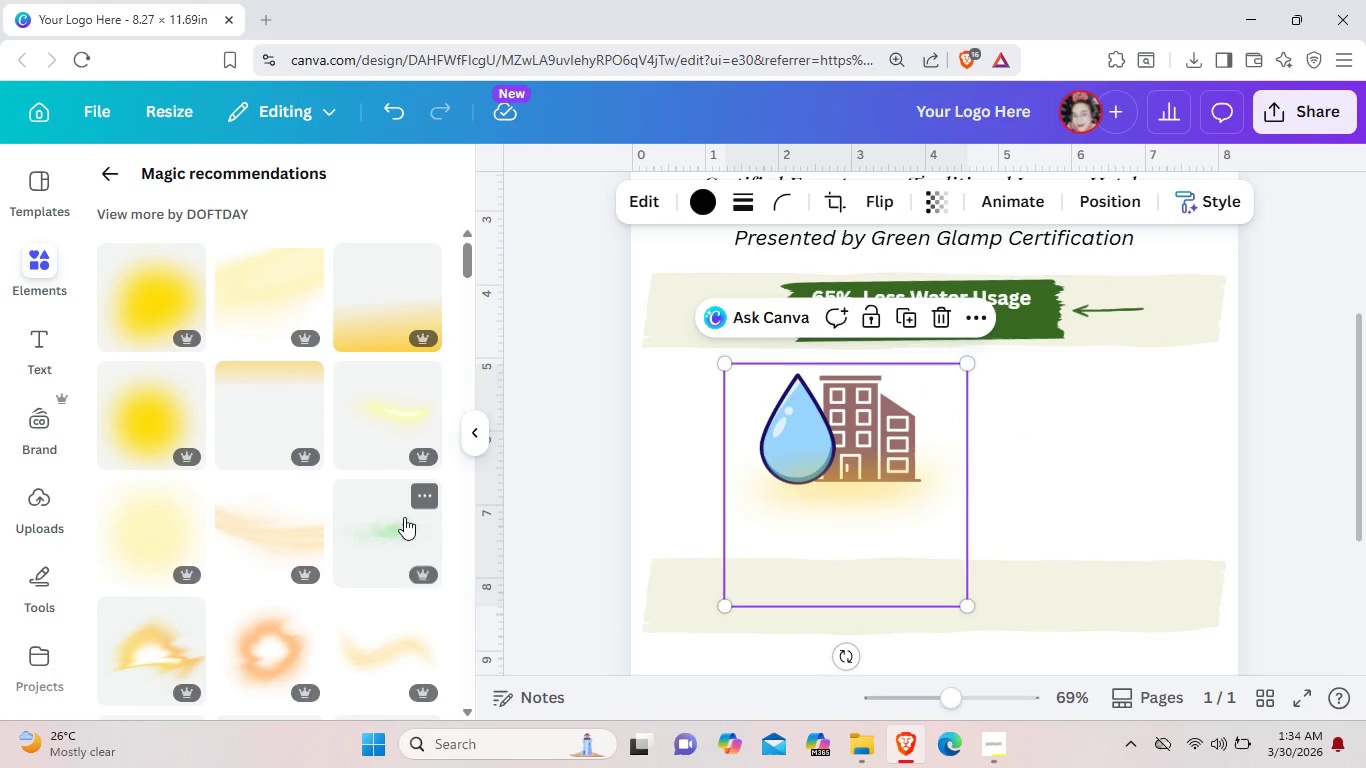 
scroll: coordinate [341, 583], scroll_direction: down, amount: 8.0
 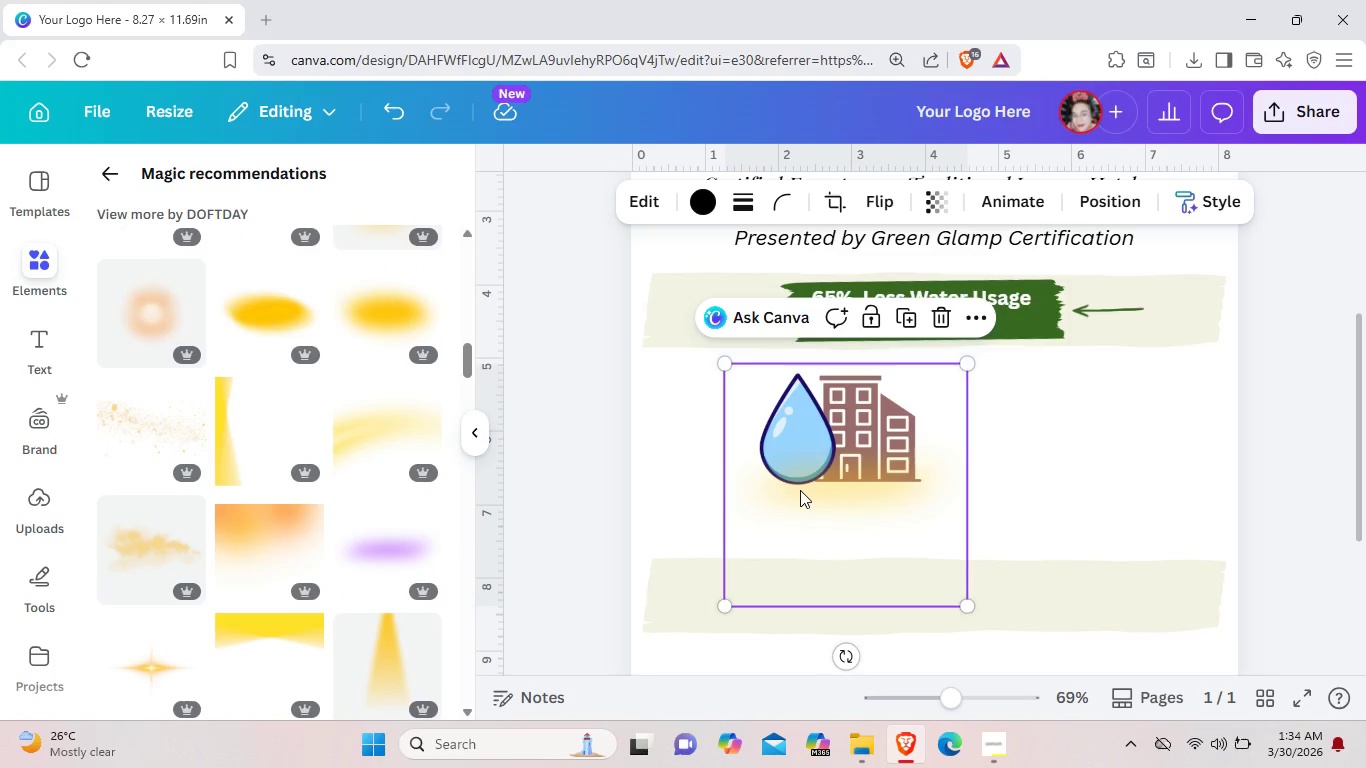 
key(Backspace)
 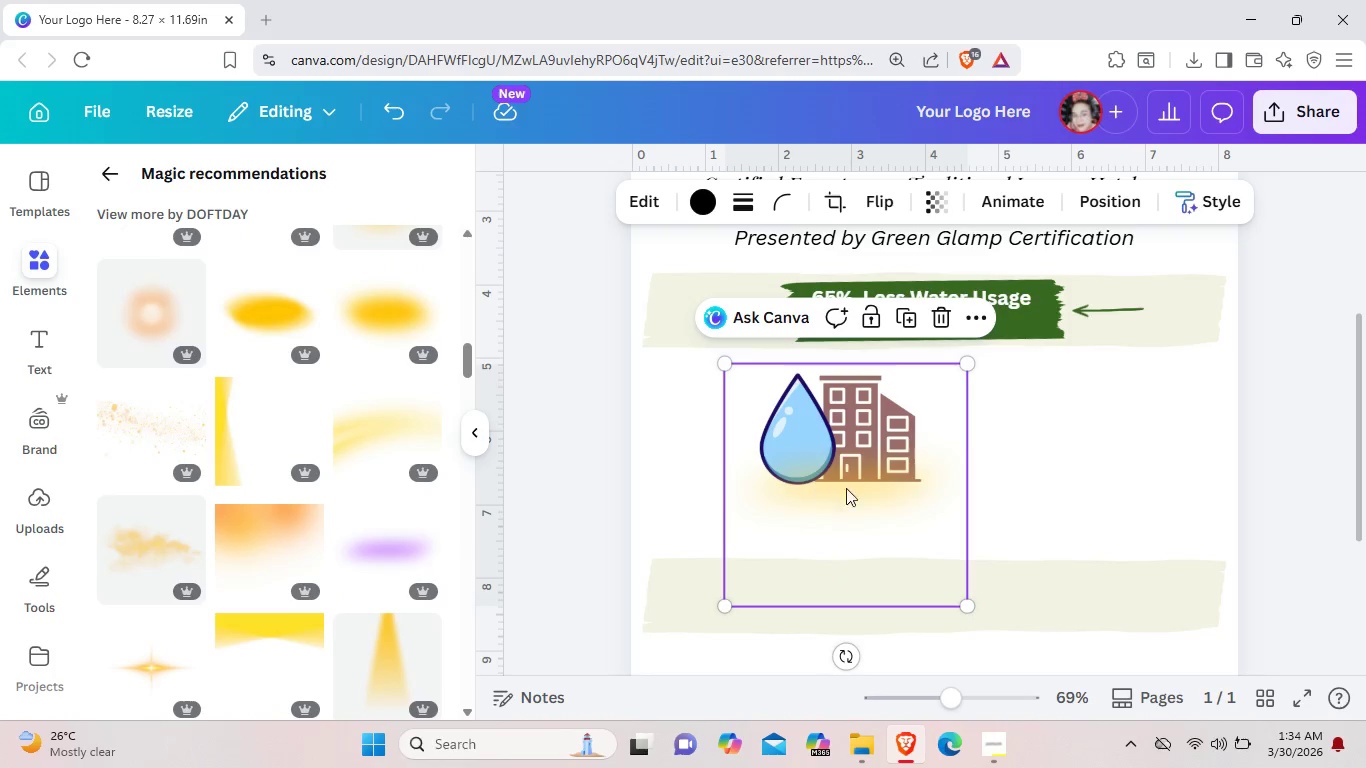 
left_click([857, 487])
 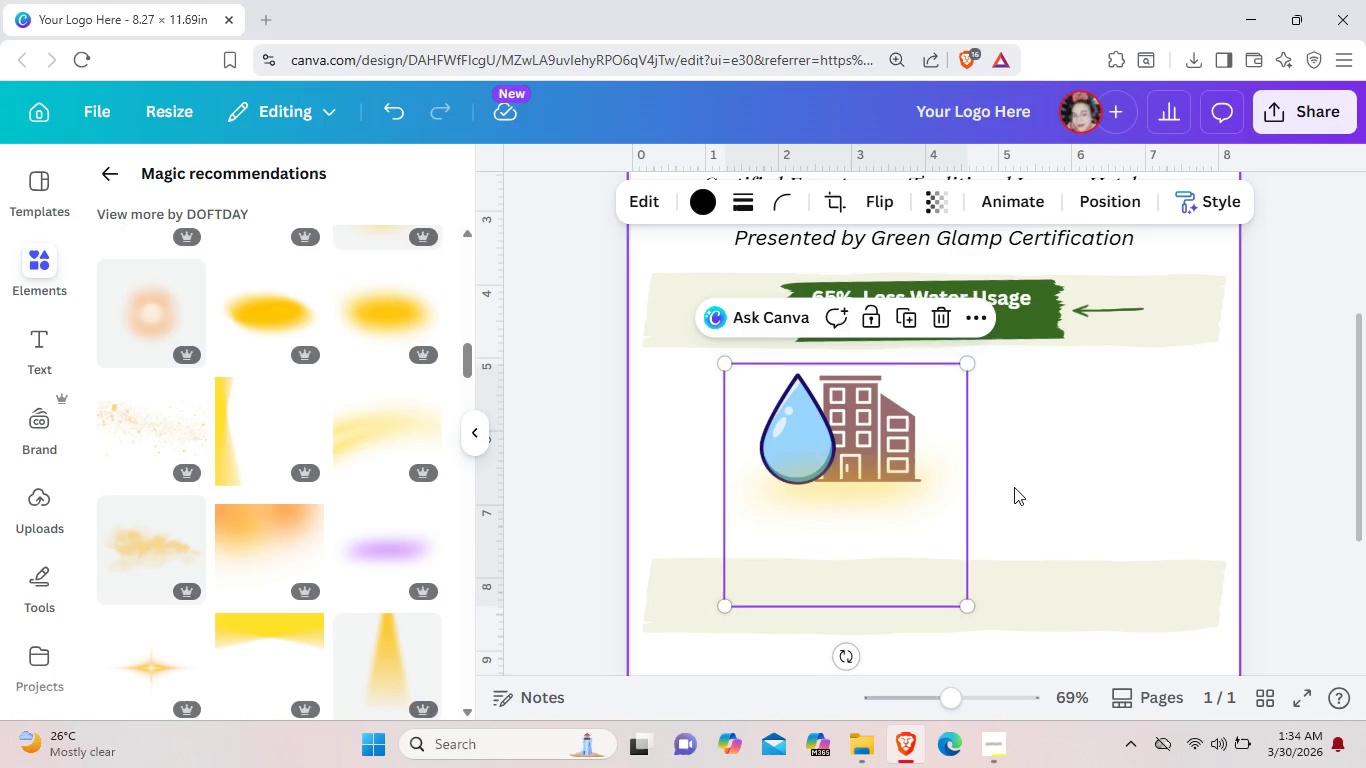 
left_click([1014, 487])
 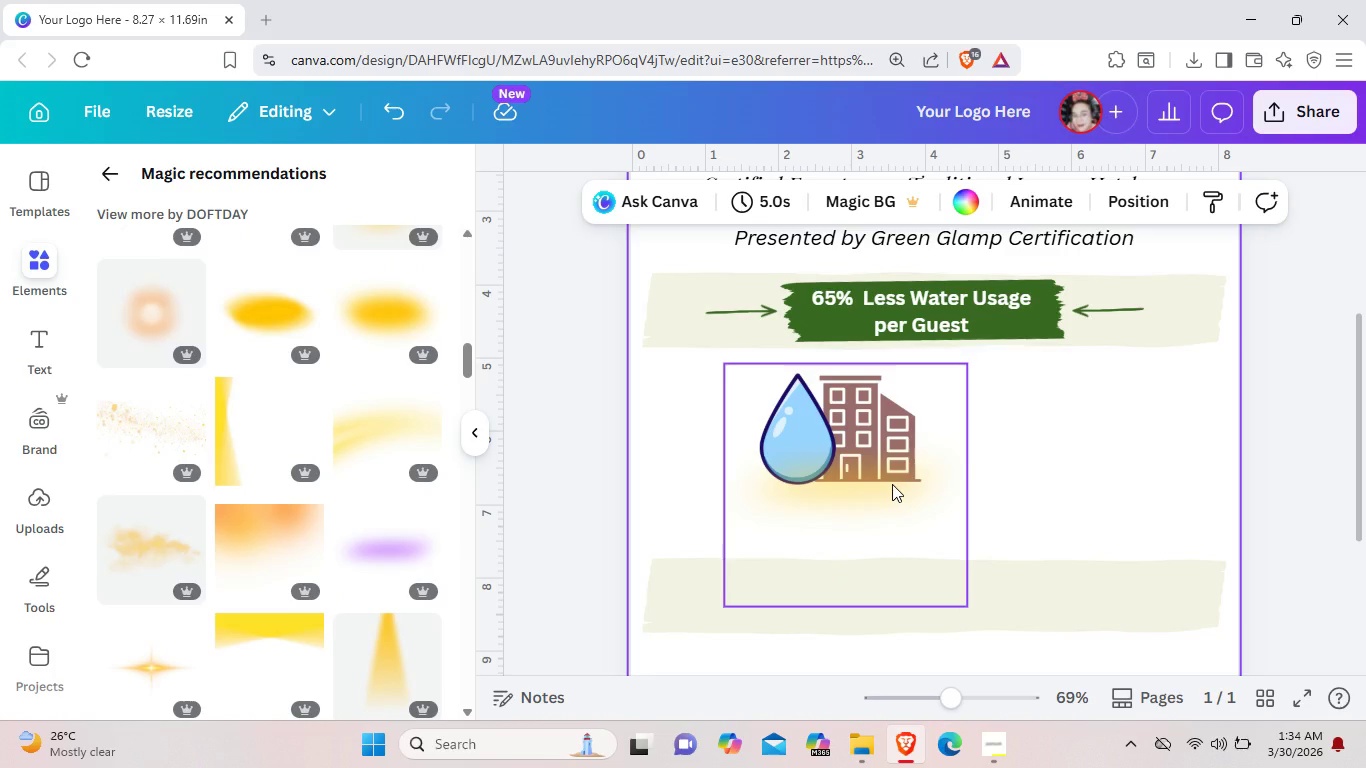 
double_click([892, 484])
 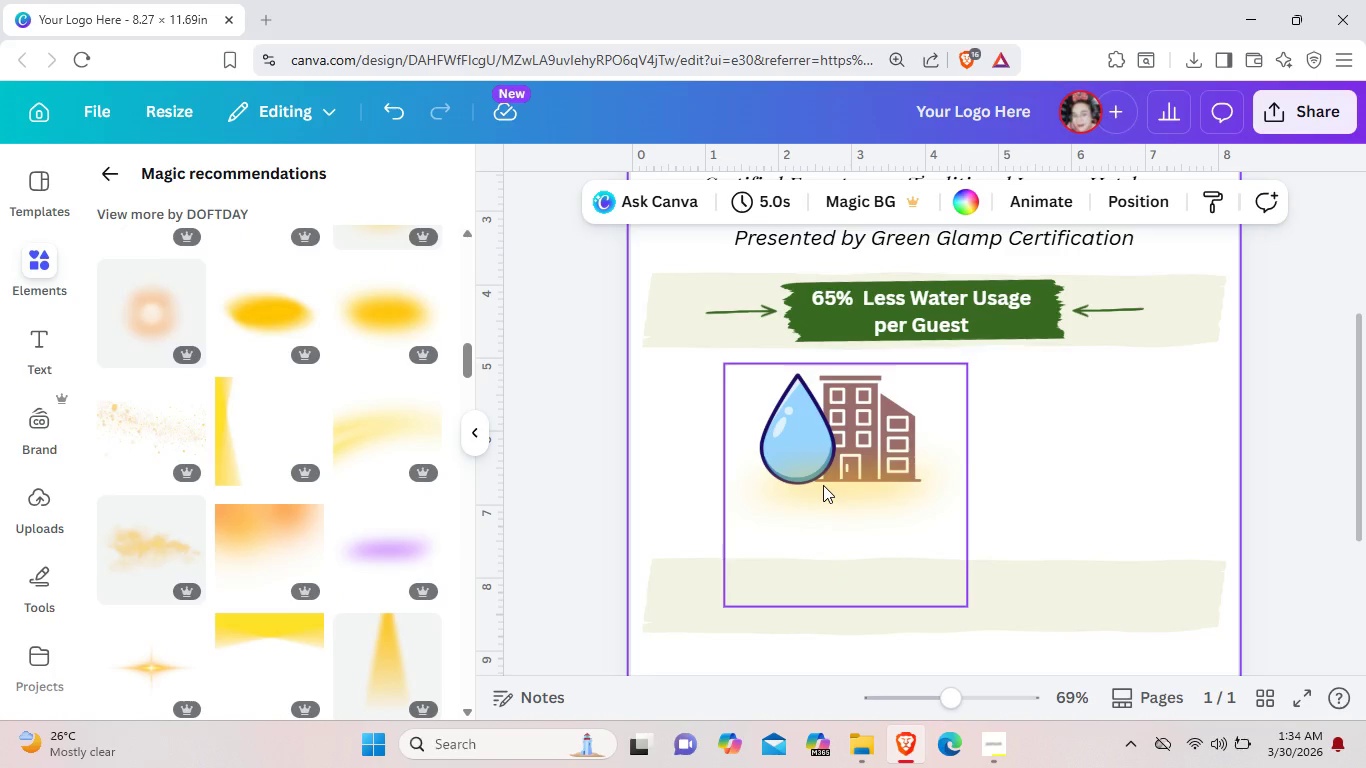 
double_click([823, 485])
 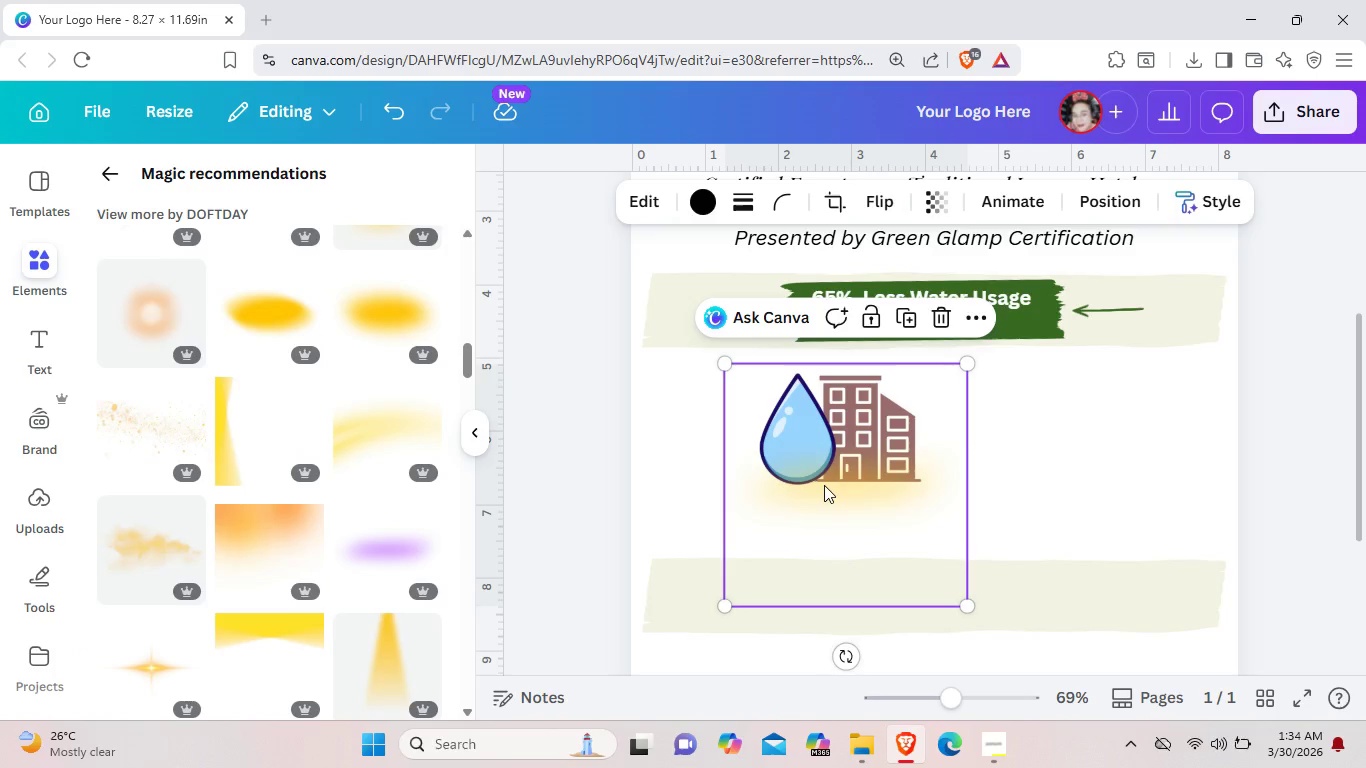 
left_click([1046, 485])
 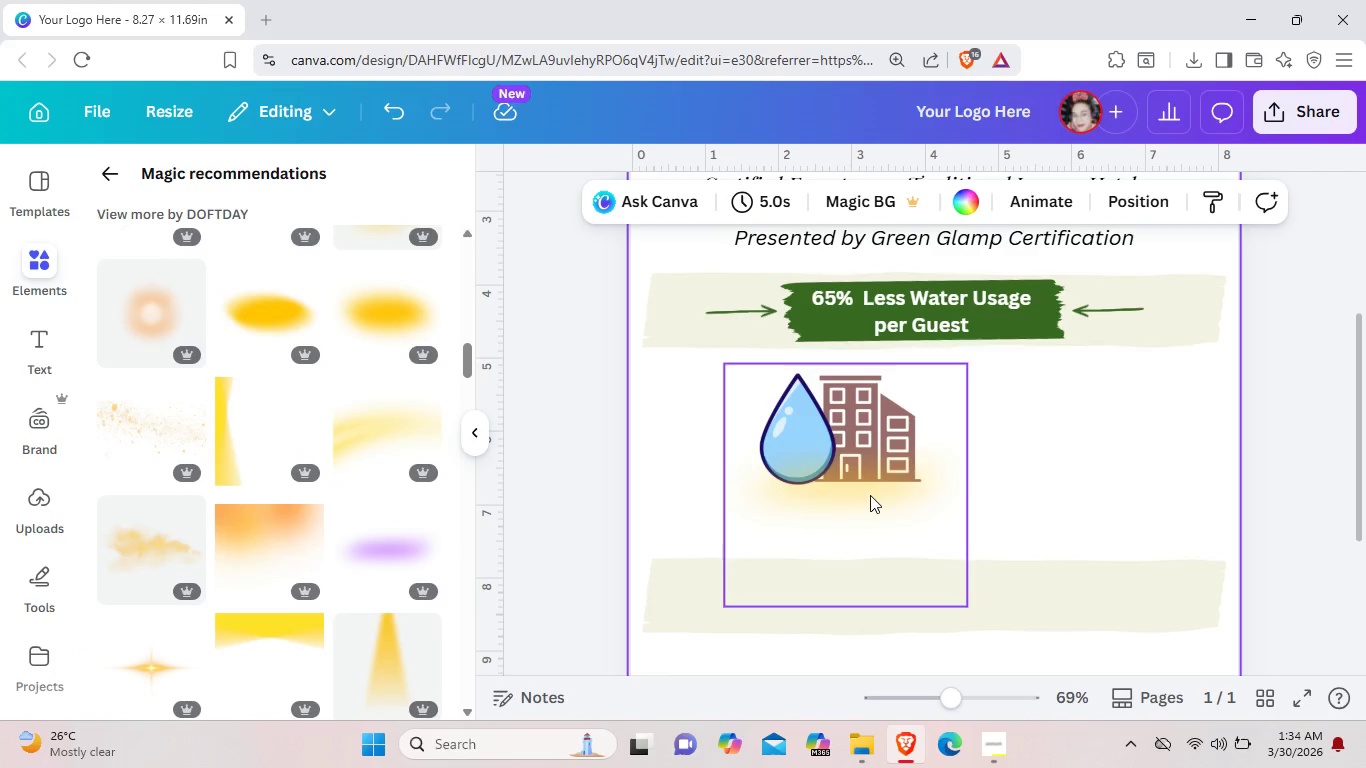 
left_click([870, 495])
 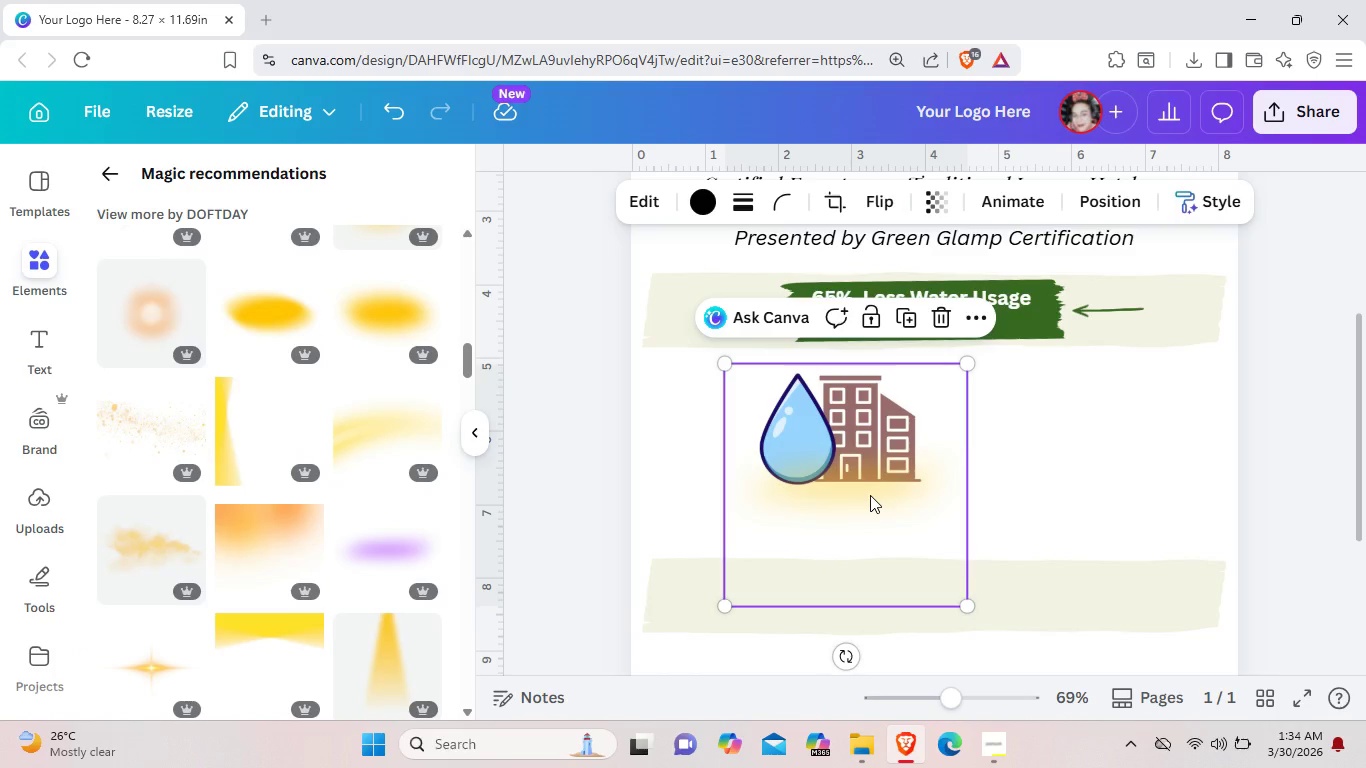 
left_click_drag(start_coordinate=[870, 495], to_coordinate=[797, 509])
 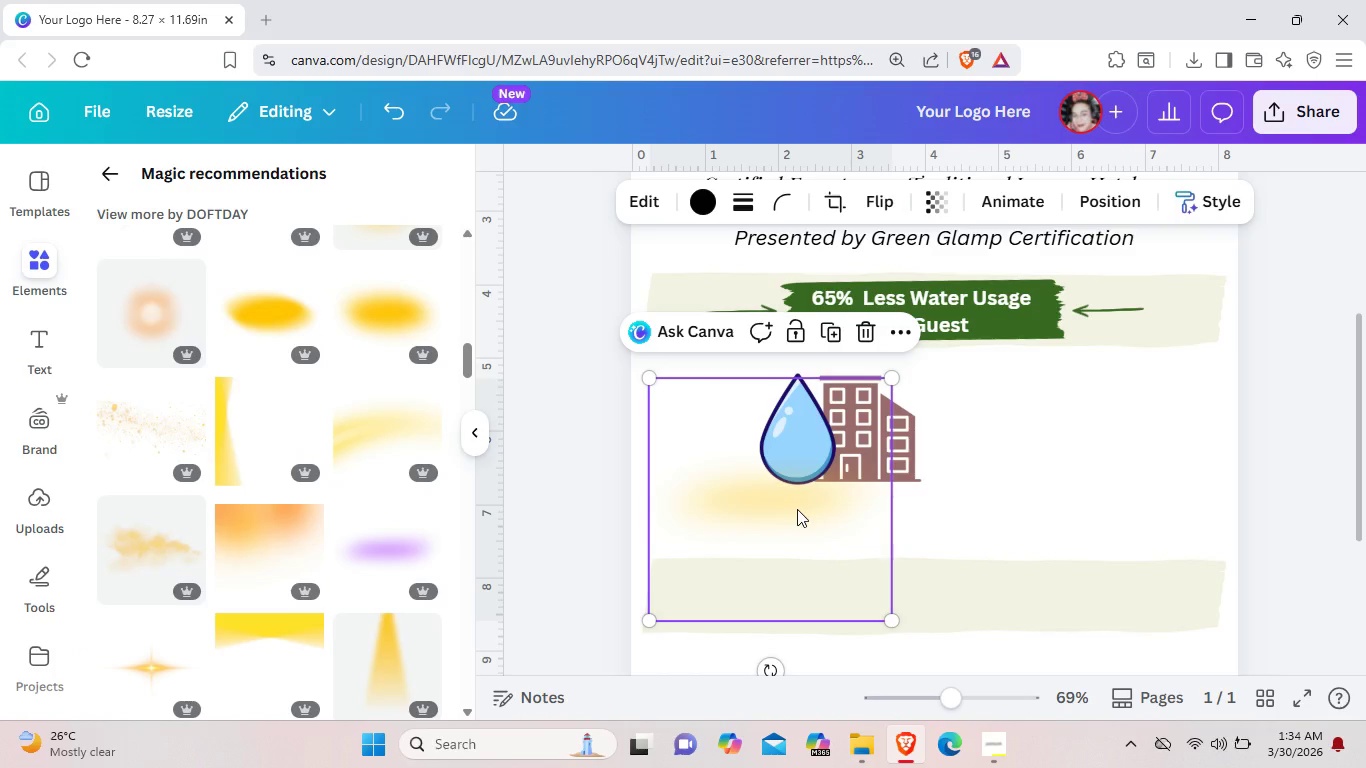 
key(Backspace)
 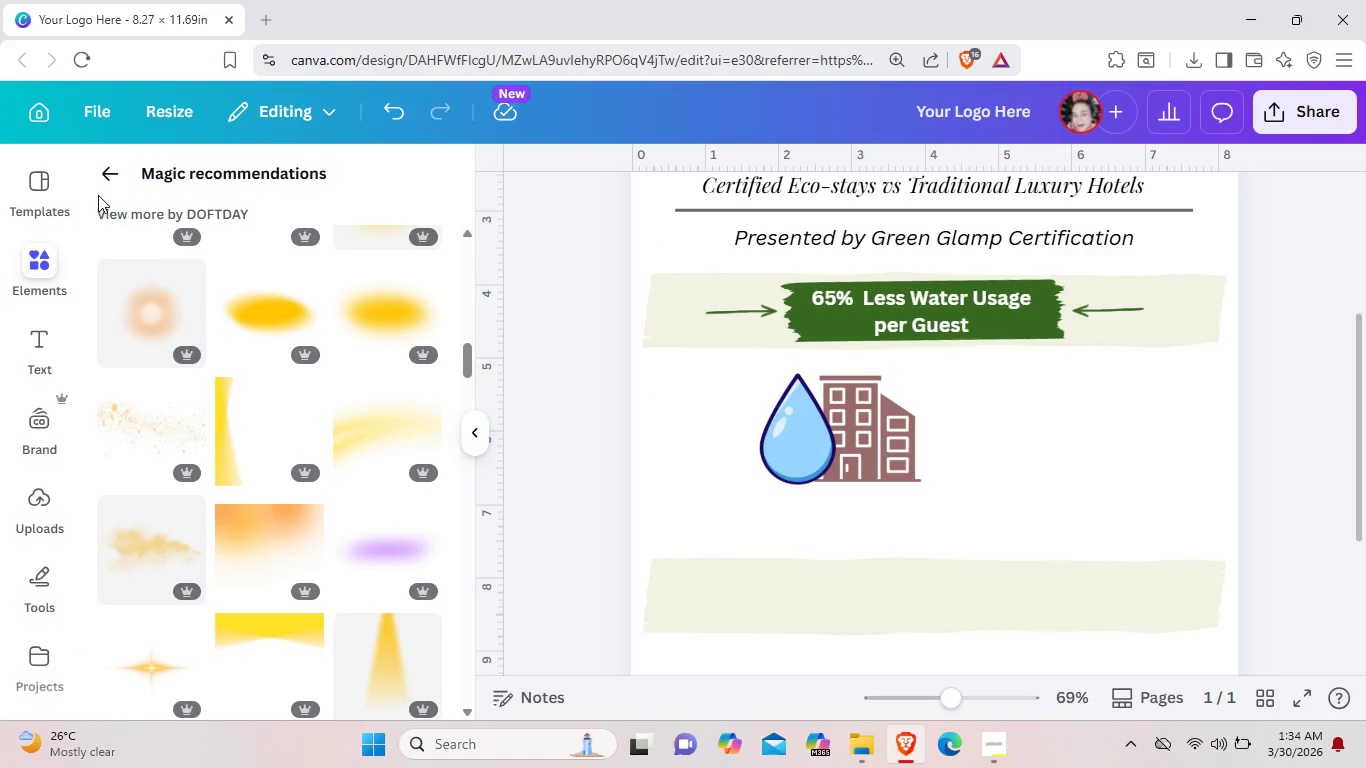 
left_click([106, 175])
 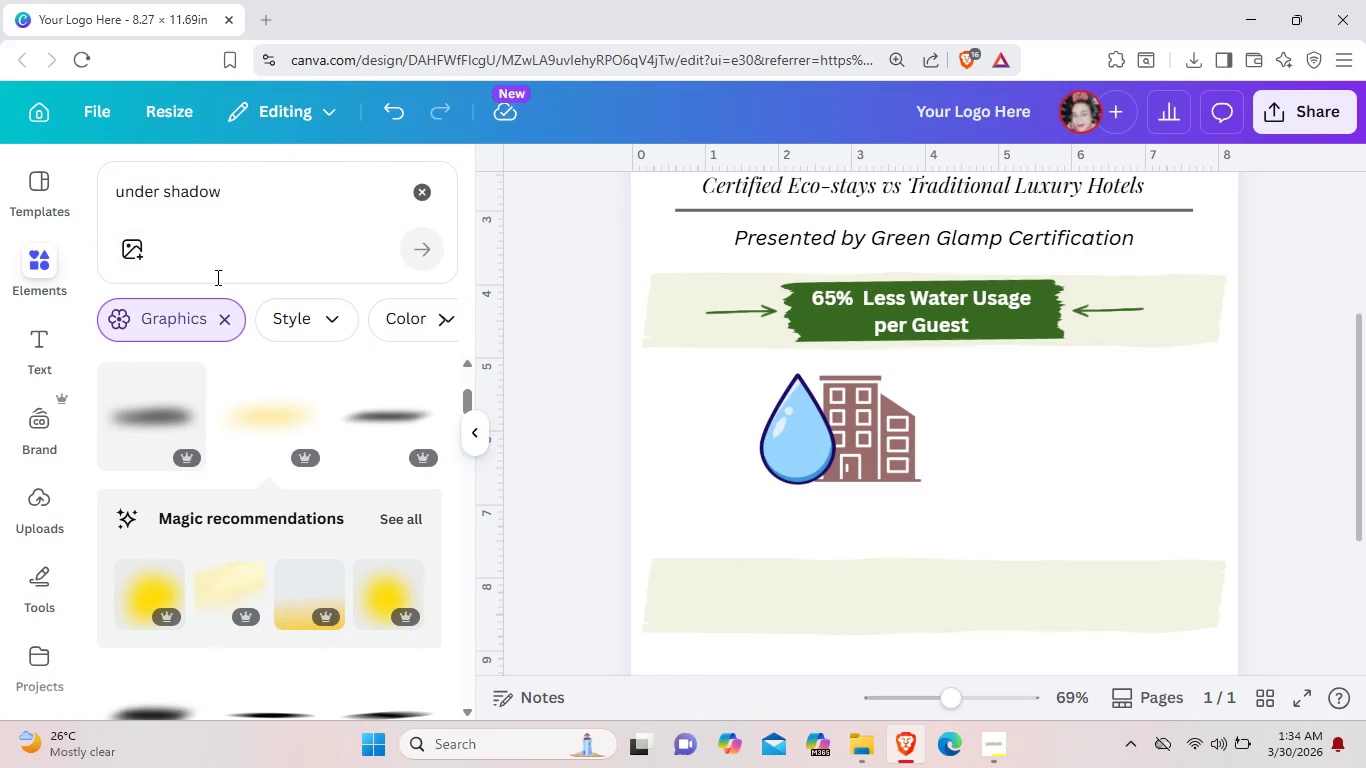 
scroll: coordinate [240, 399], scroll_direction: down, amount: 2.0
 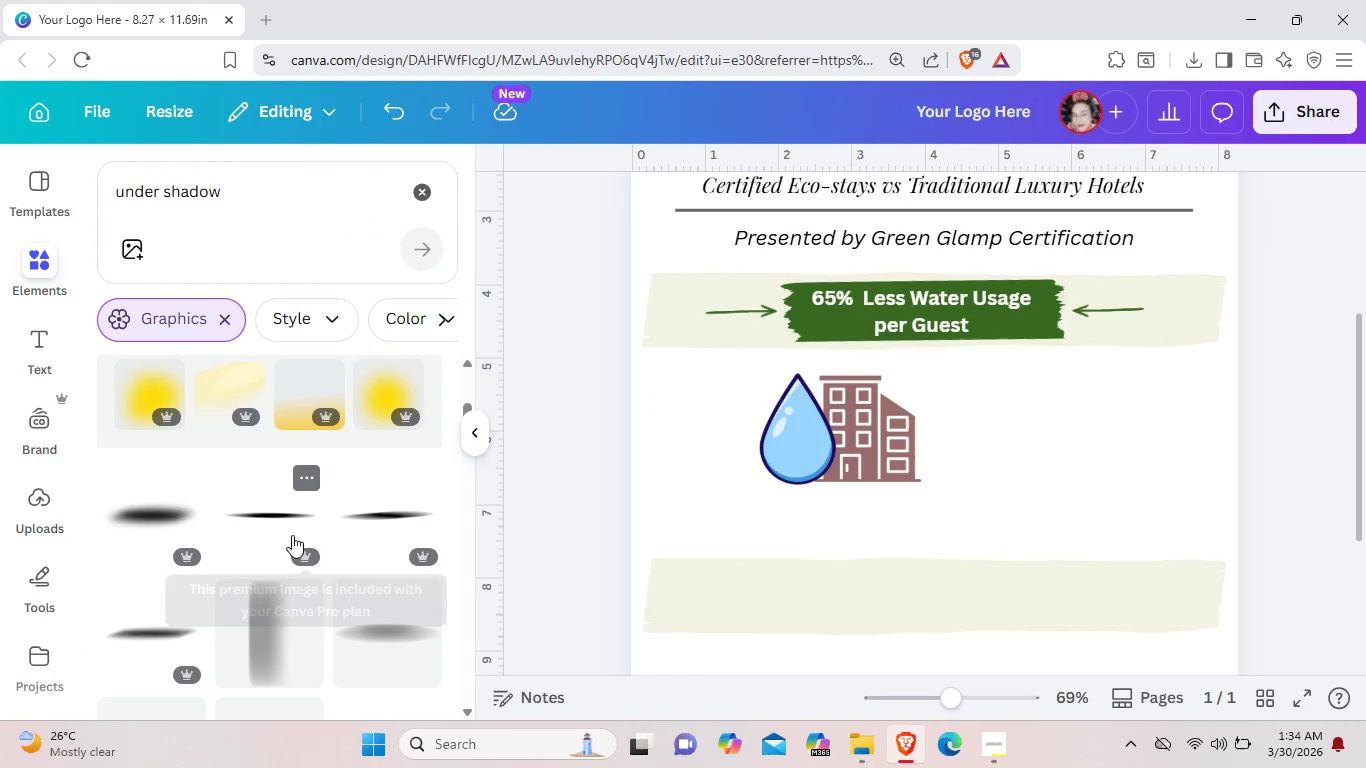 
left_click([282, 514])
 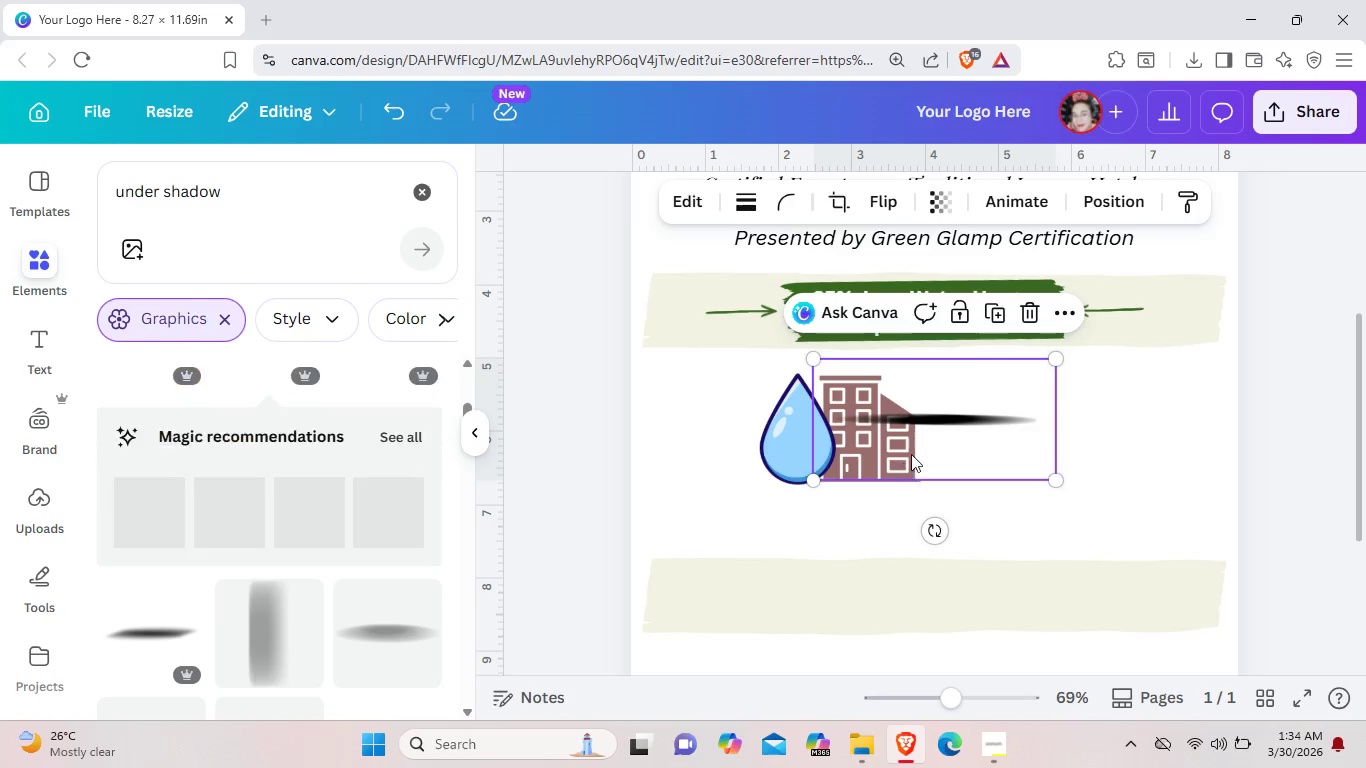 
left_click_drag(start_coordinate=[973, 422], to_coordinate=[889, 486])
 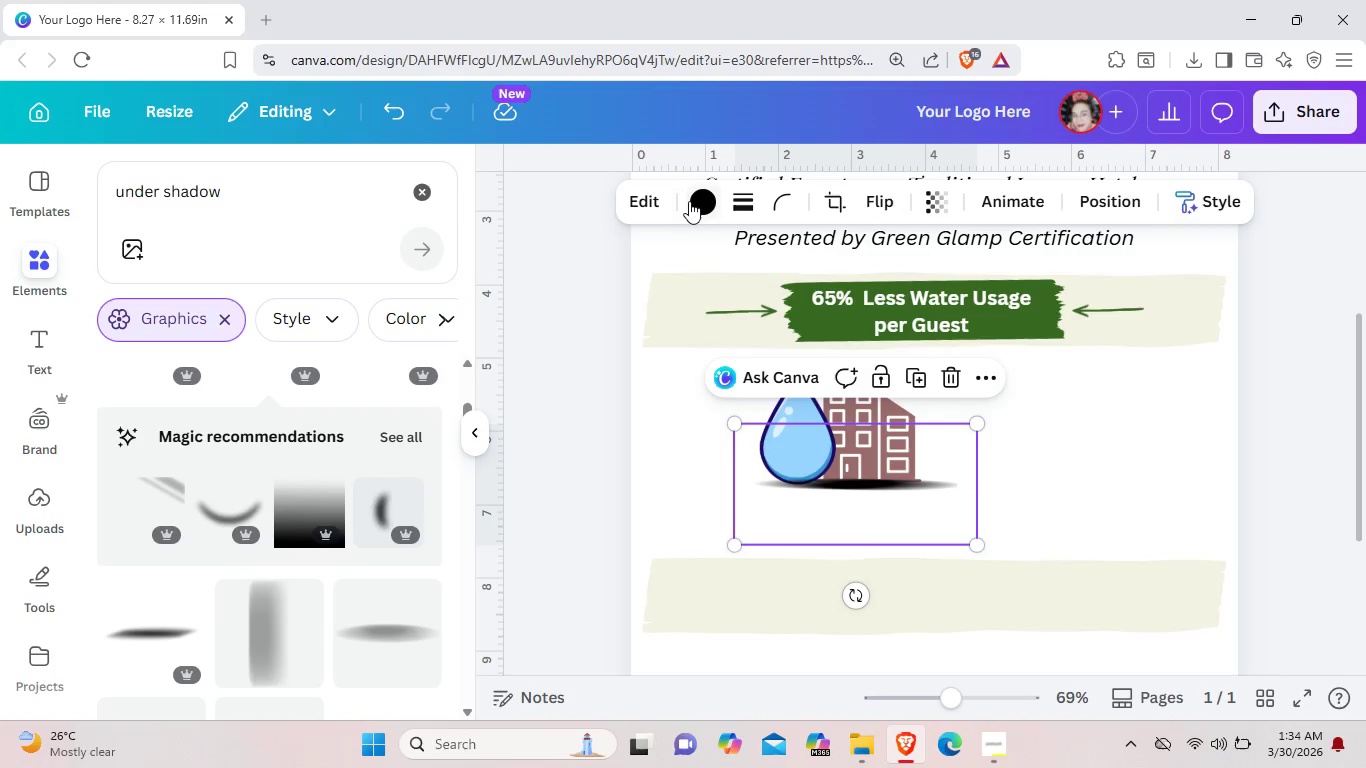 
left_click([688, 200])
 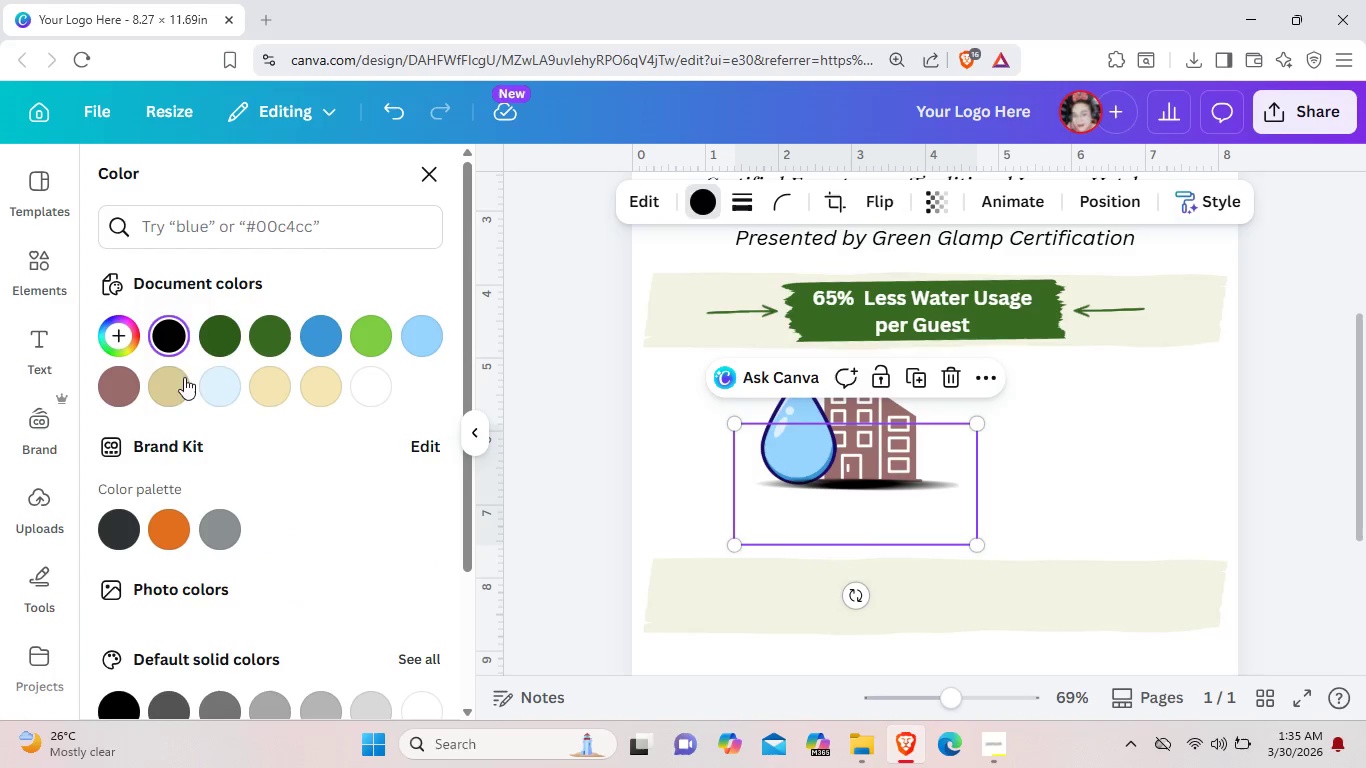 
left_click([169, 384])
 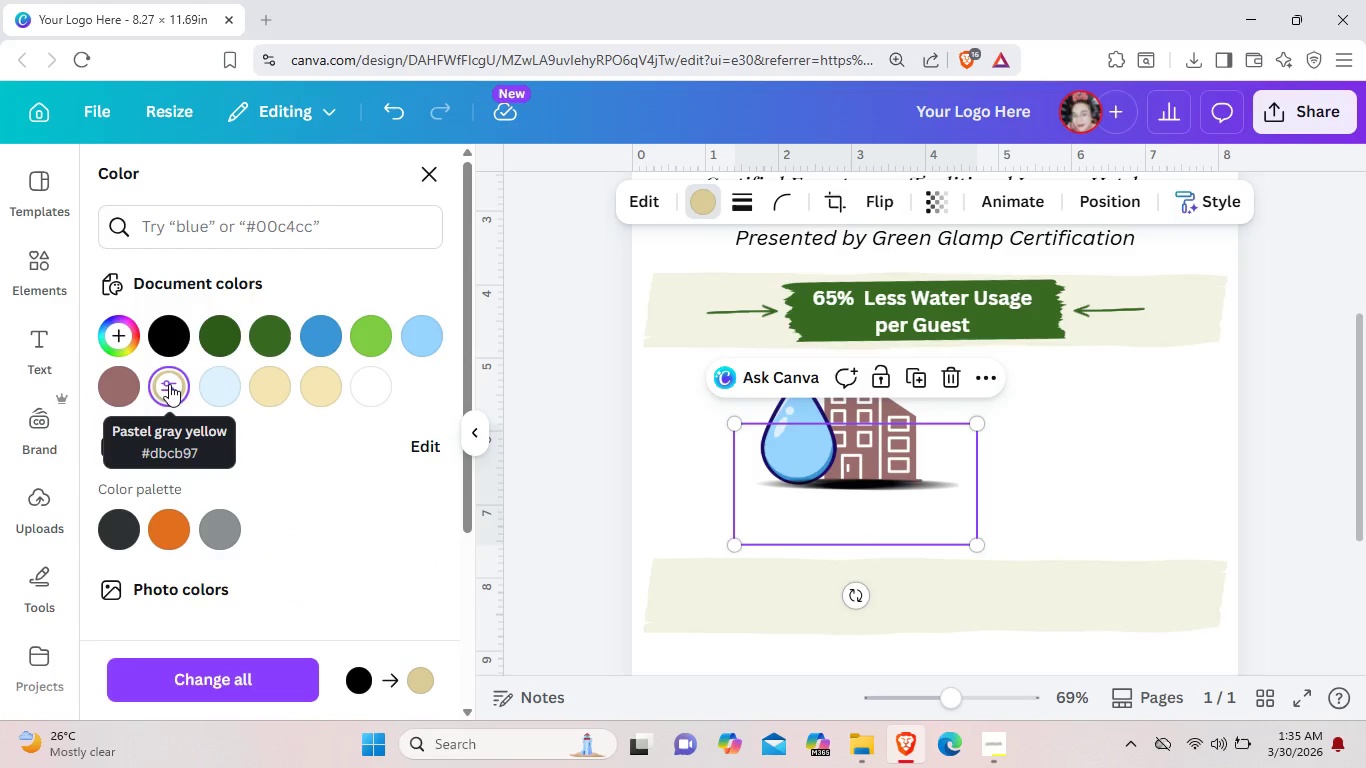 
left_click([672, 515])
 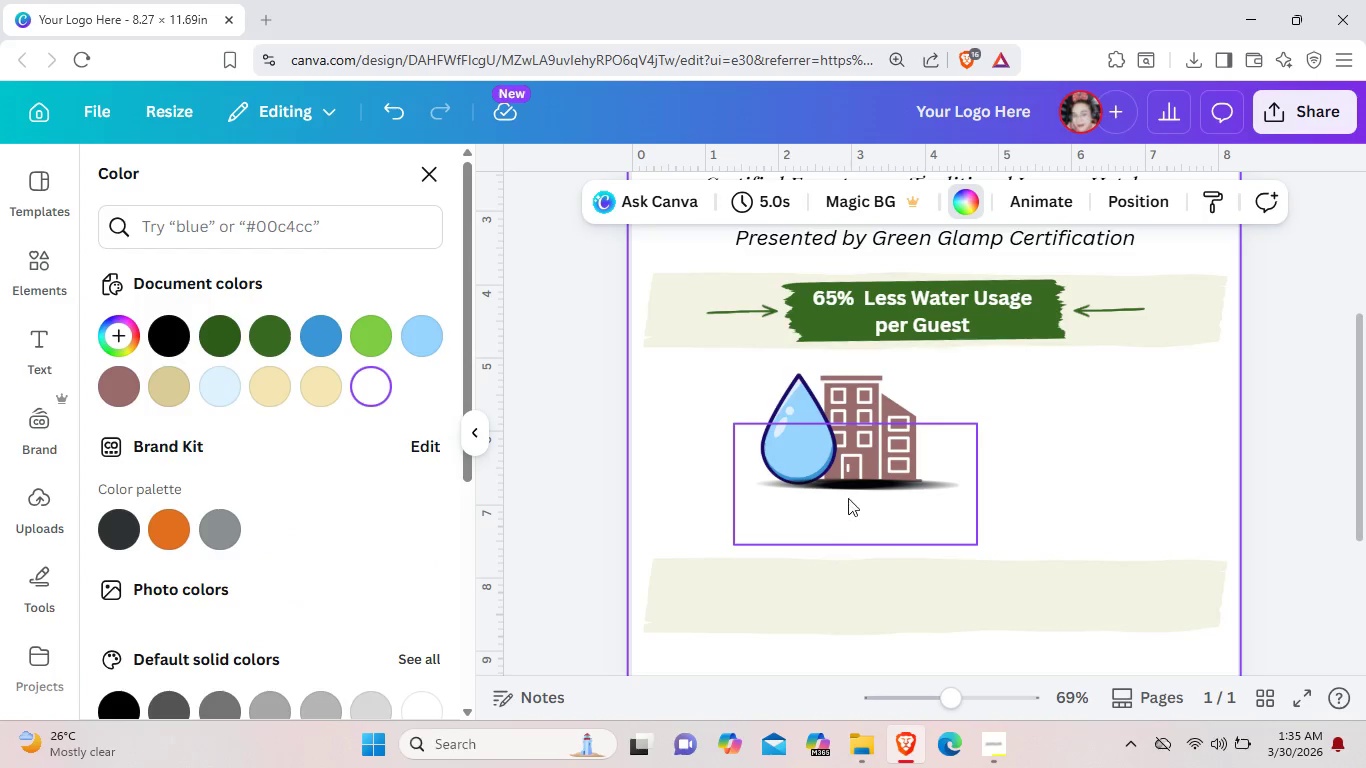 
left_click([852, 490])
 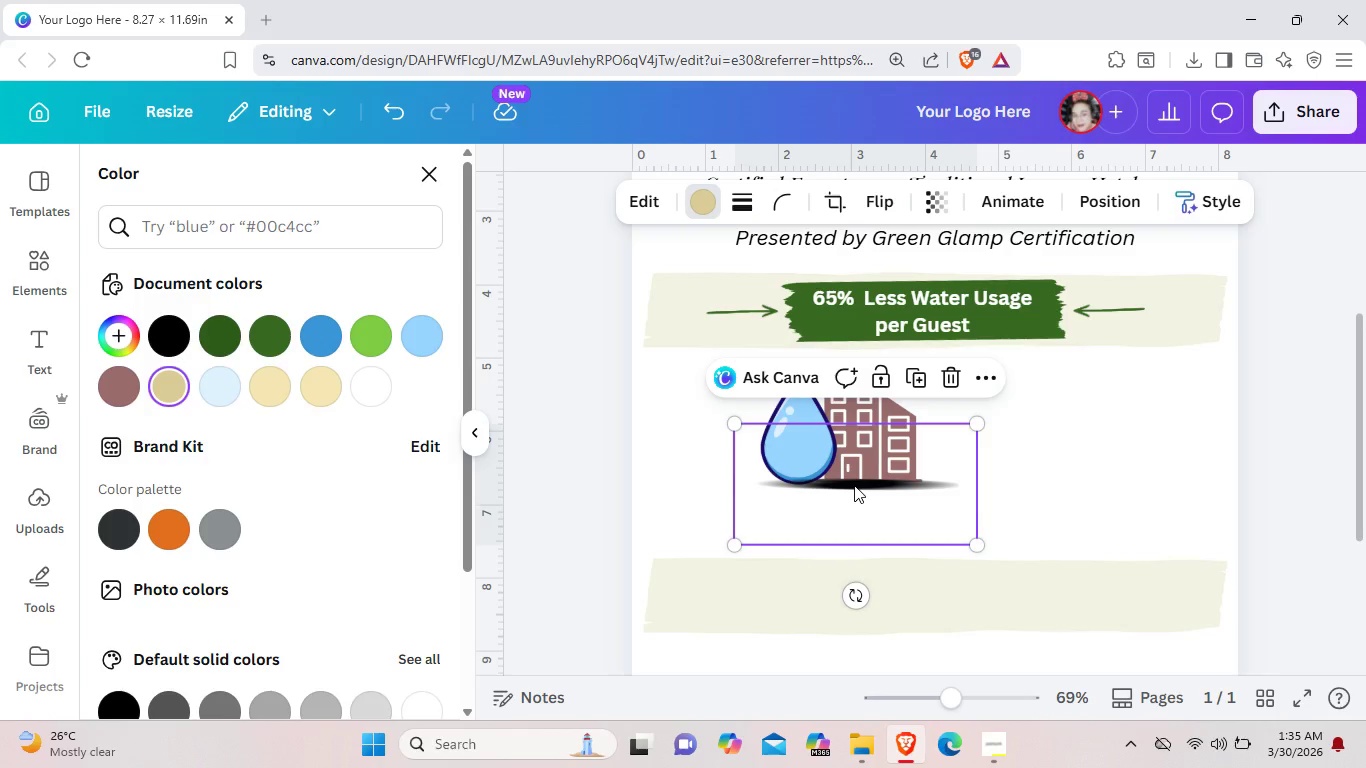 
left_click([854, 485])
 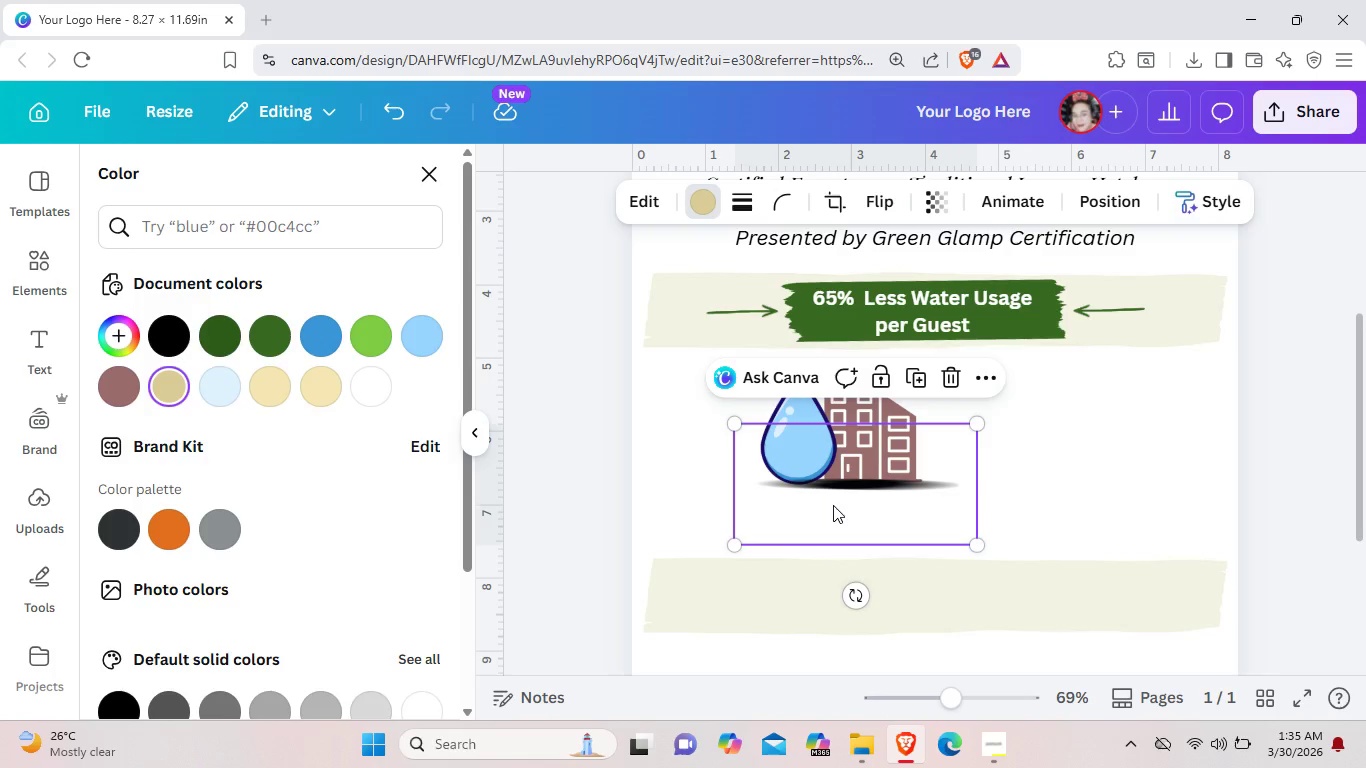 
left_click([1063, 459])
 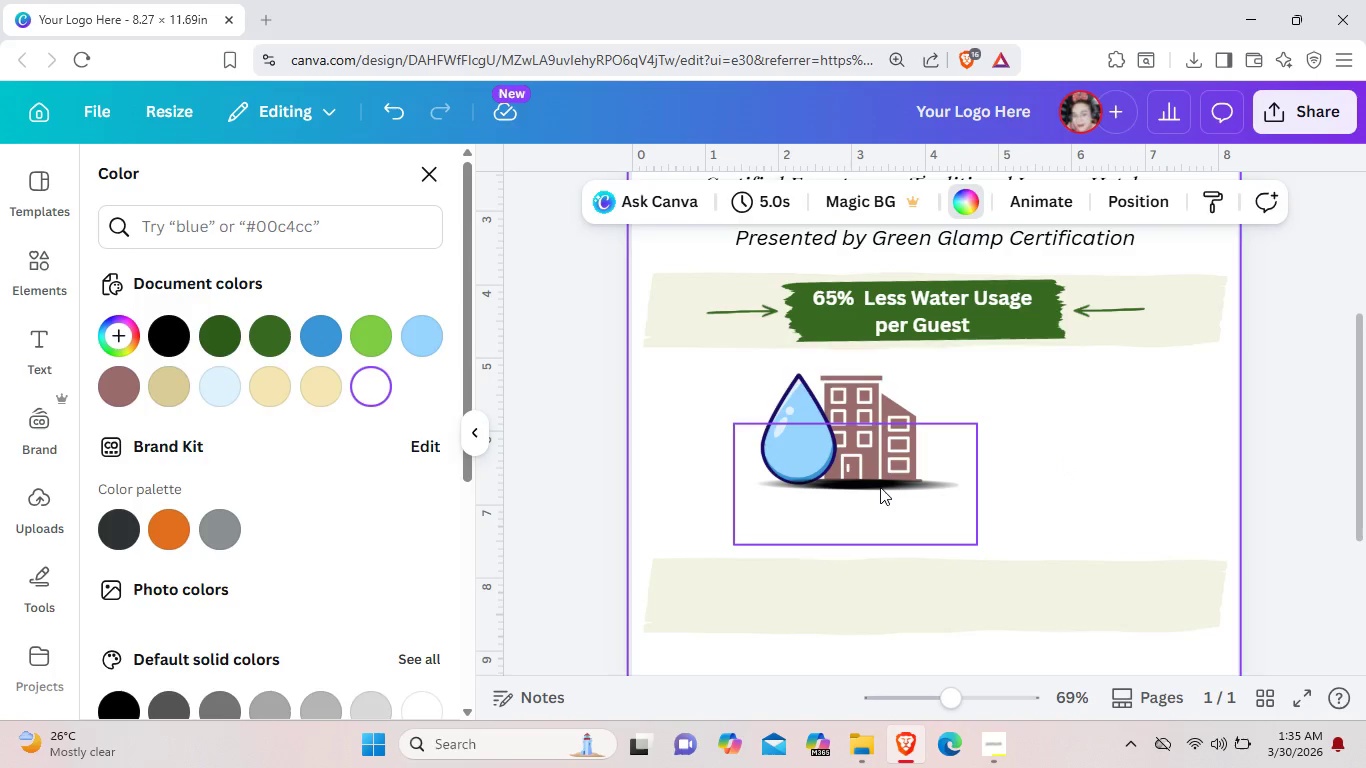 
double_click([880, 487])
 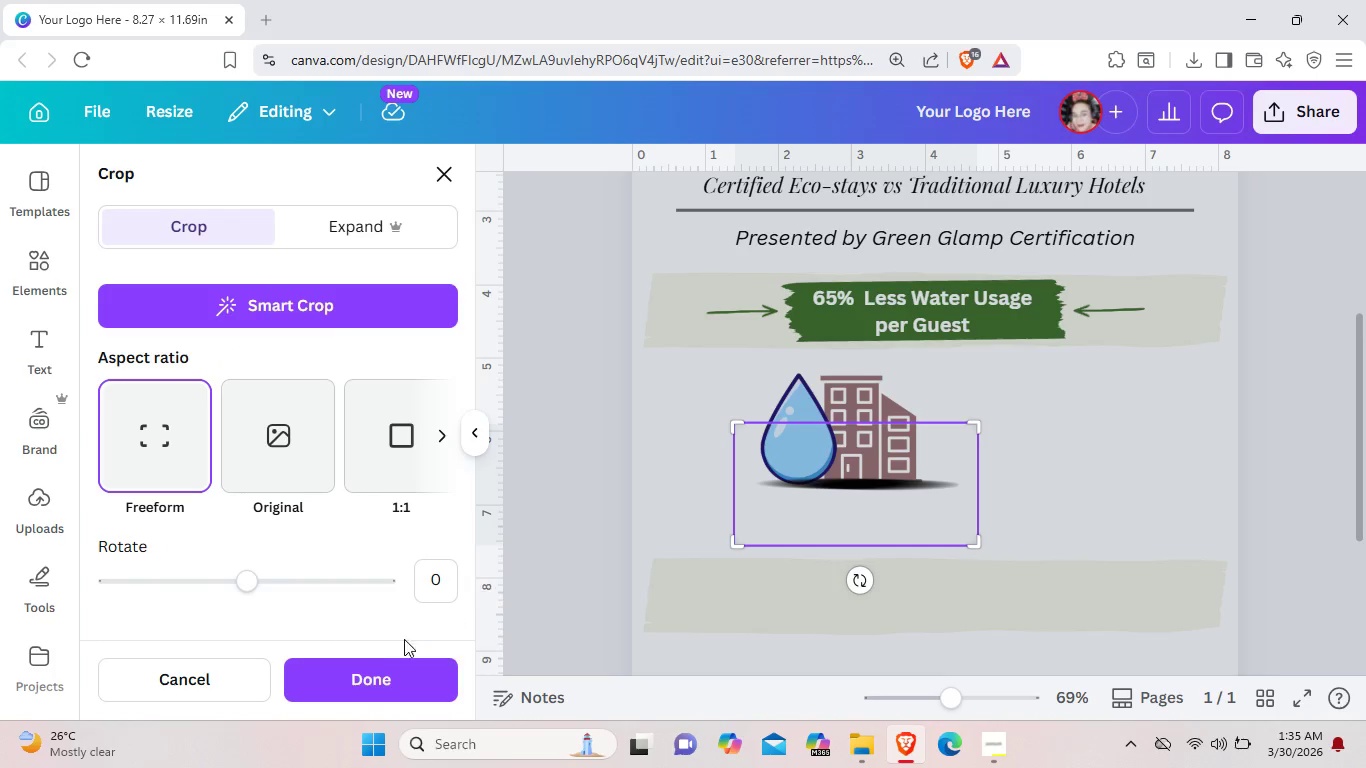 
left_click([371, 677])
 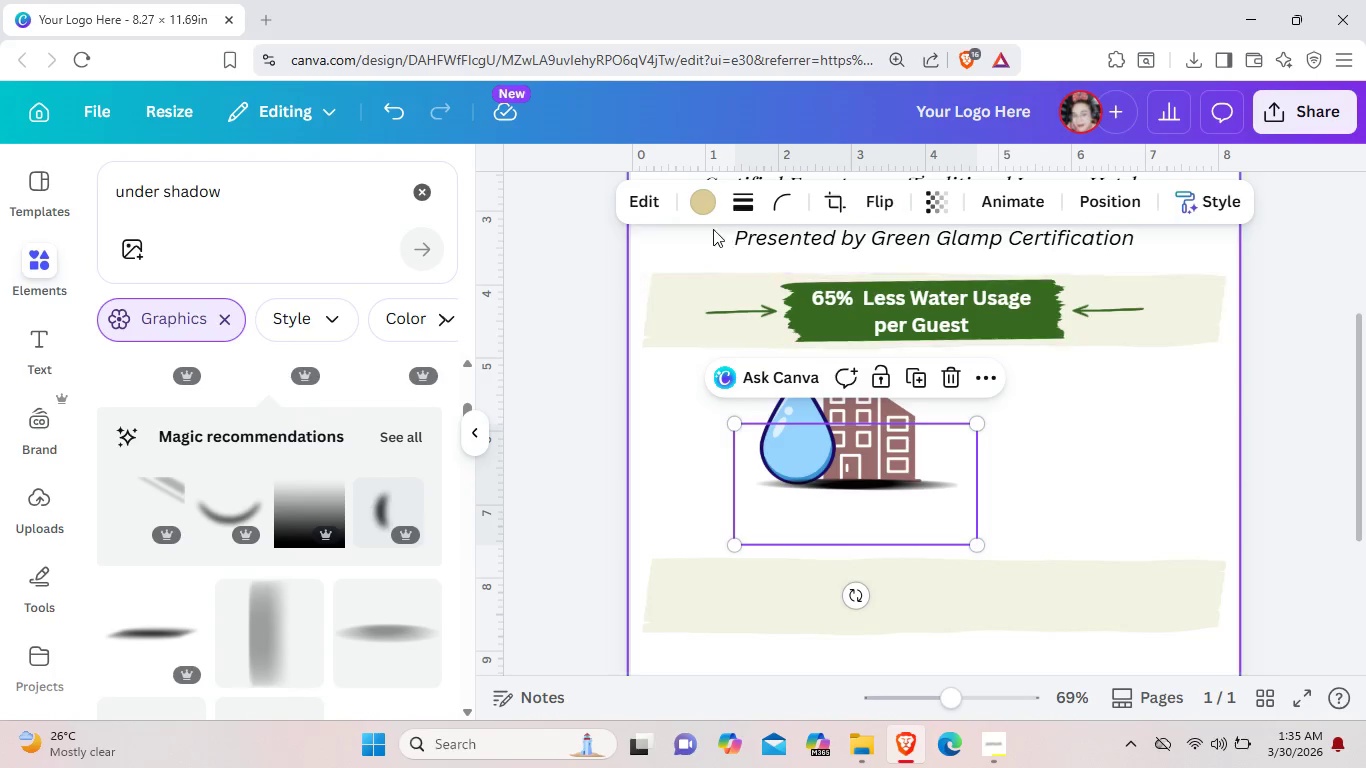 
left_click([700, 206])
 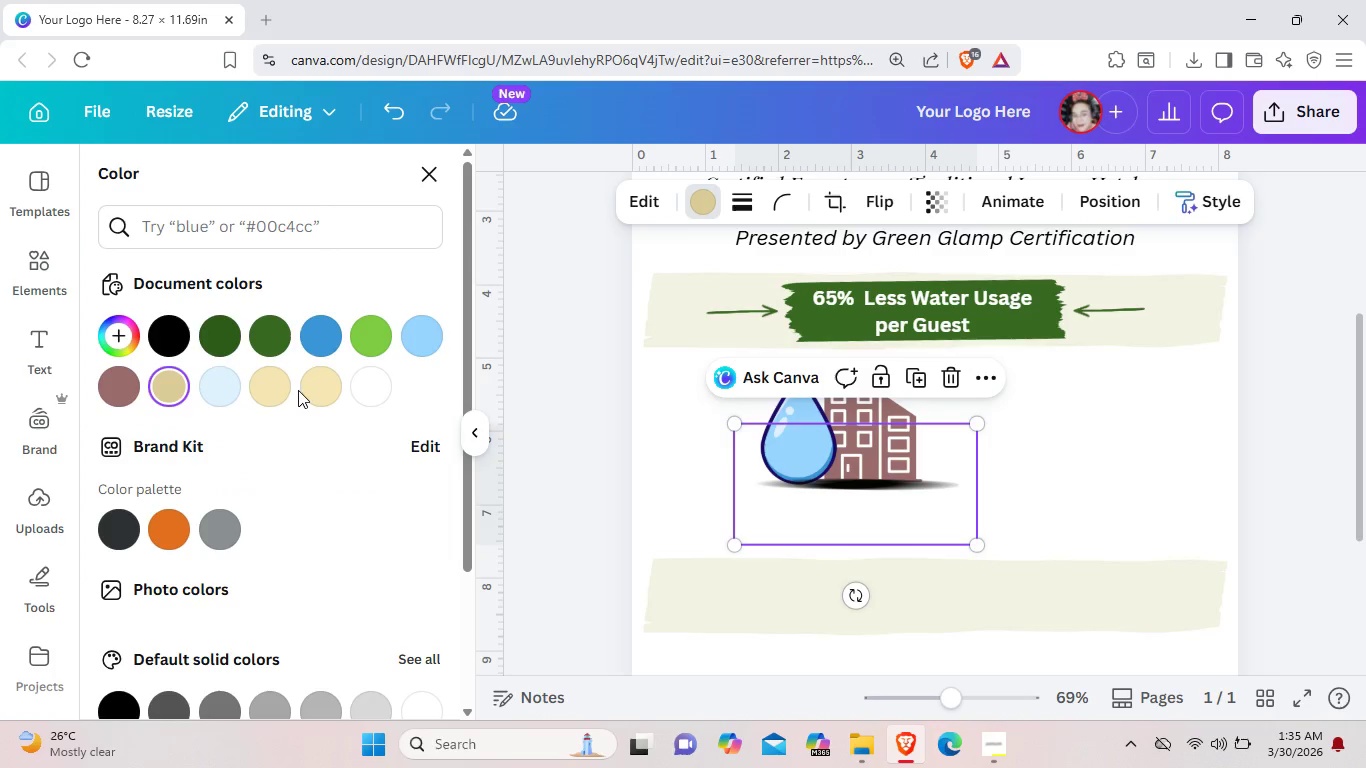 
double_click([315, 390])
 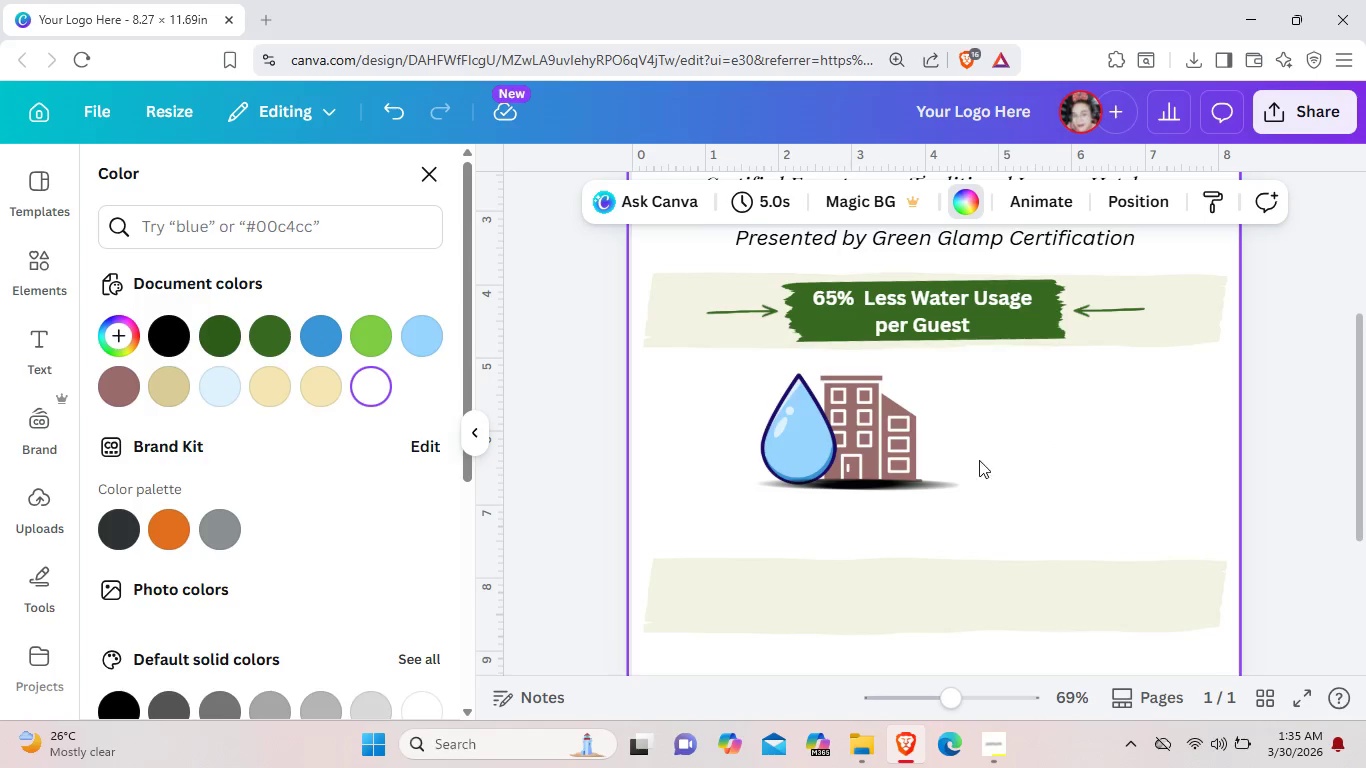 
left_click([866, 478])
 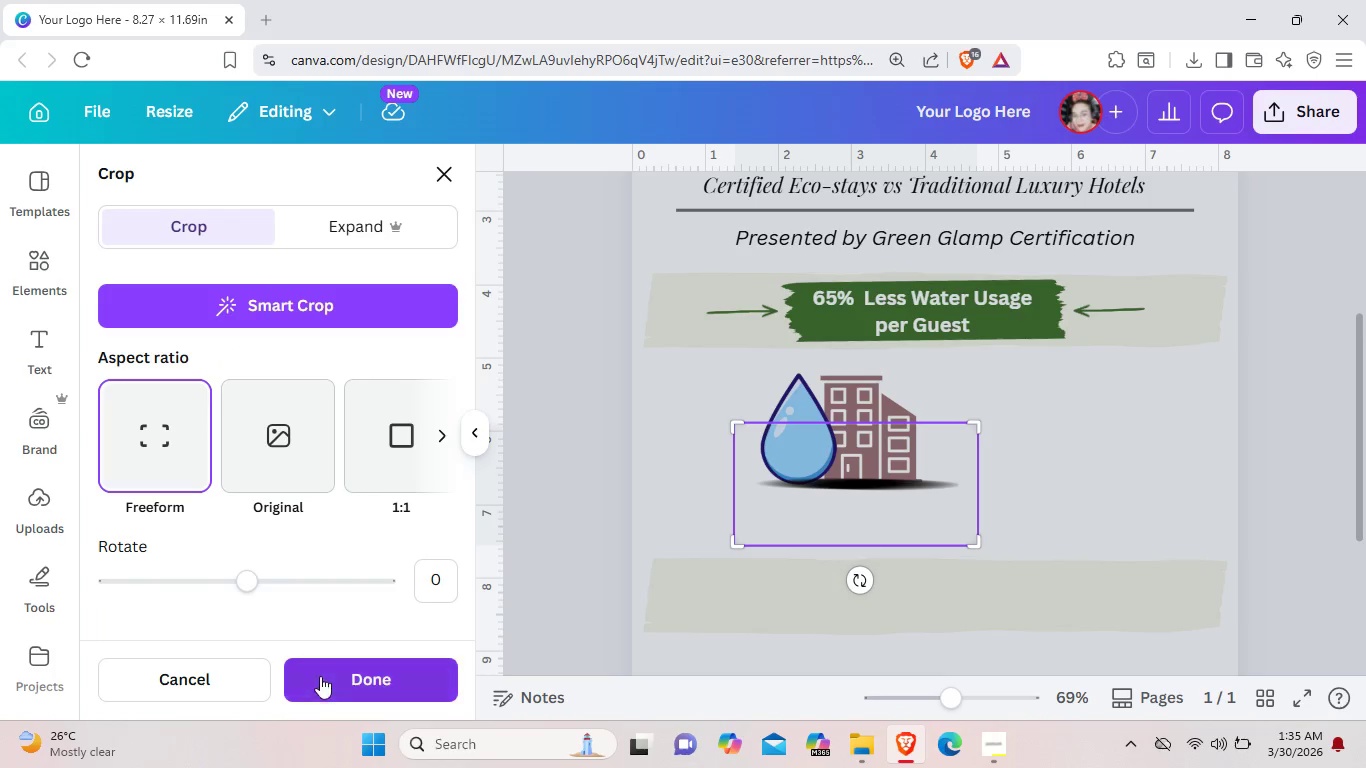 
left_click([378, 670])
 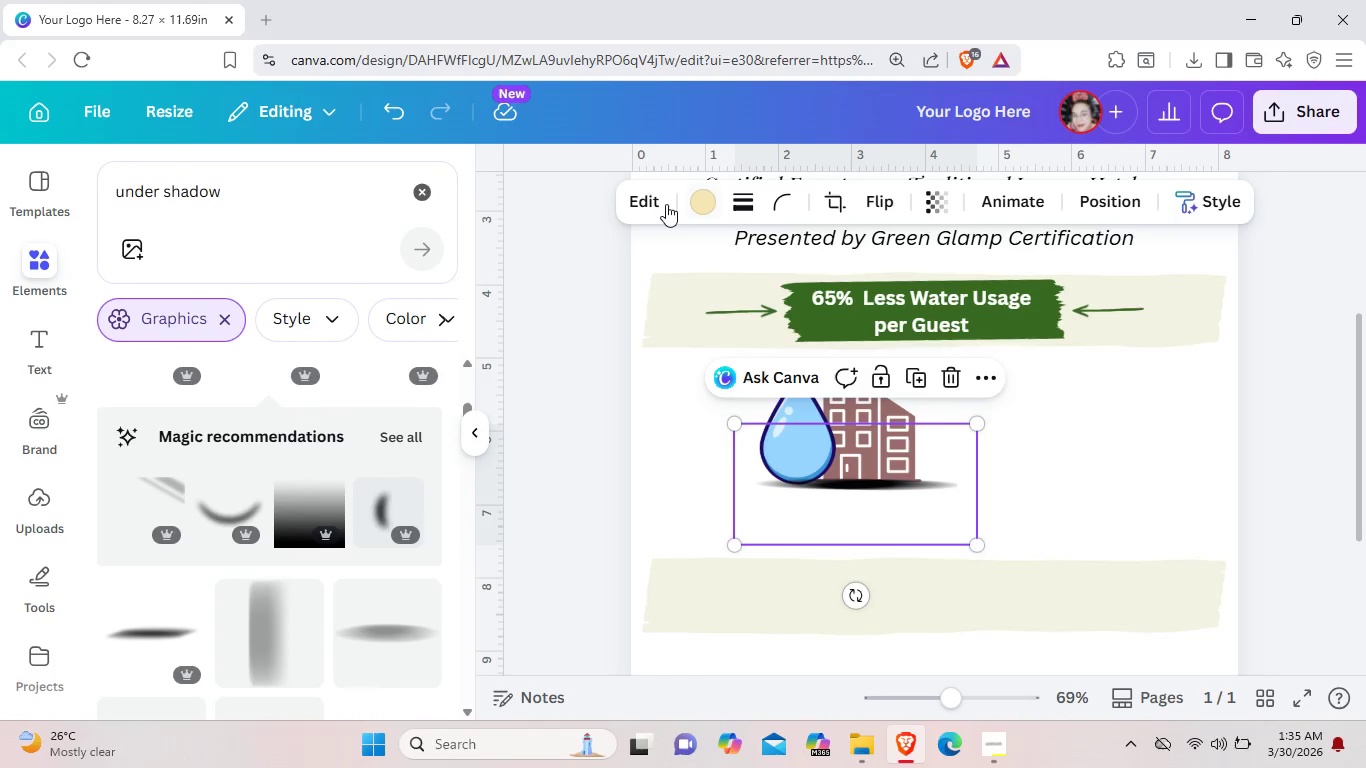 
left_click([660, 204])
 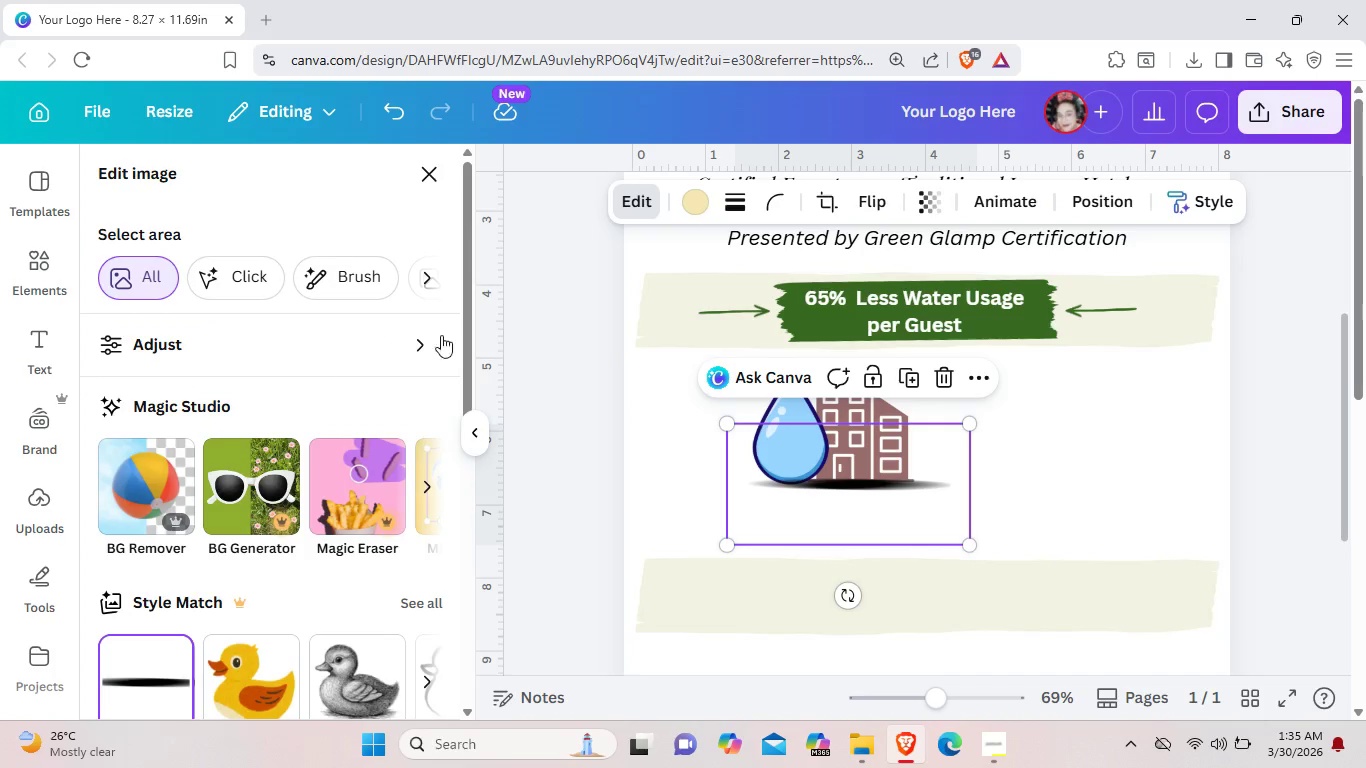 
scroll: coordinate [256, 556], scroll_direction: down, amount: 2.0
 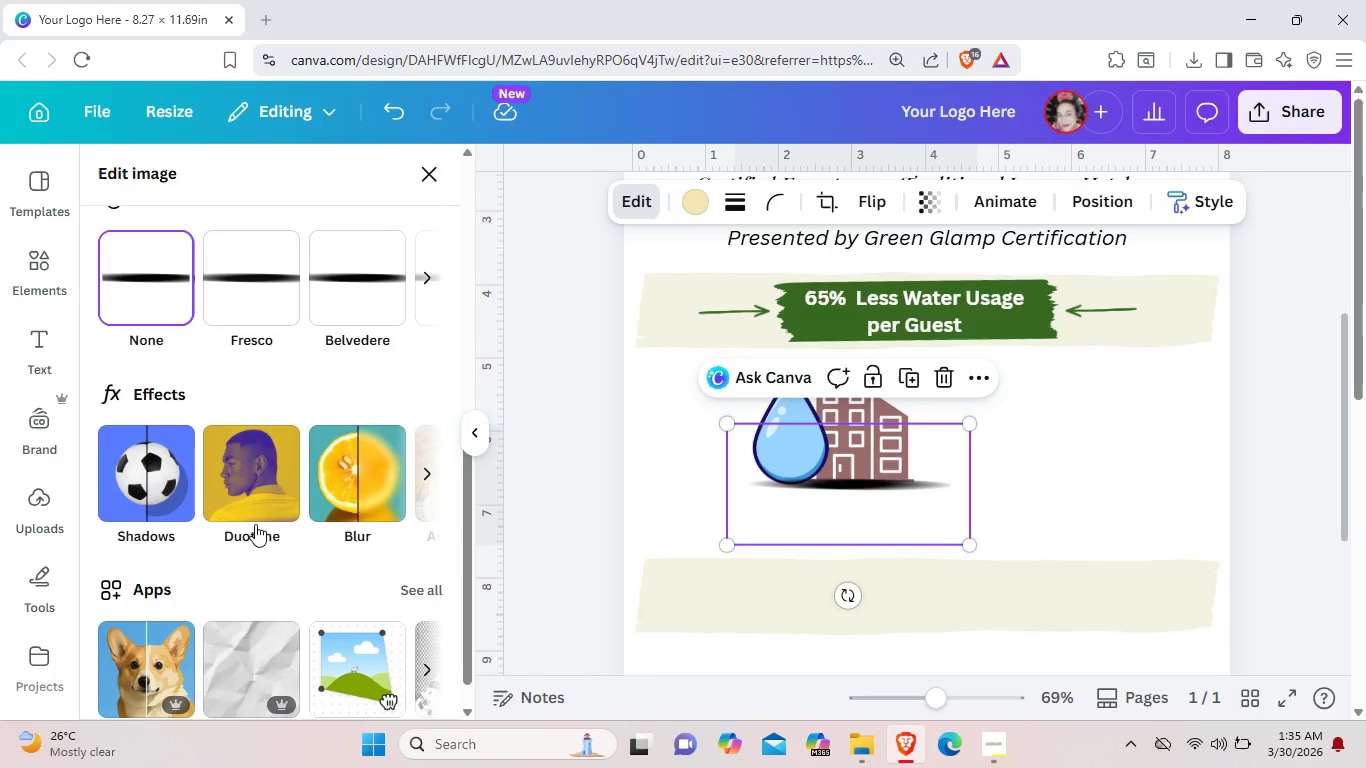 
left_click([259, 493])
 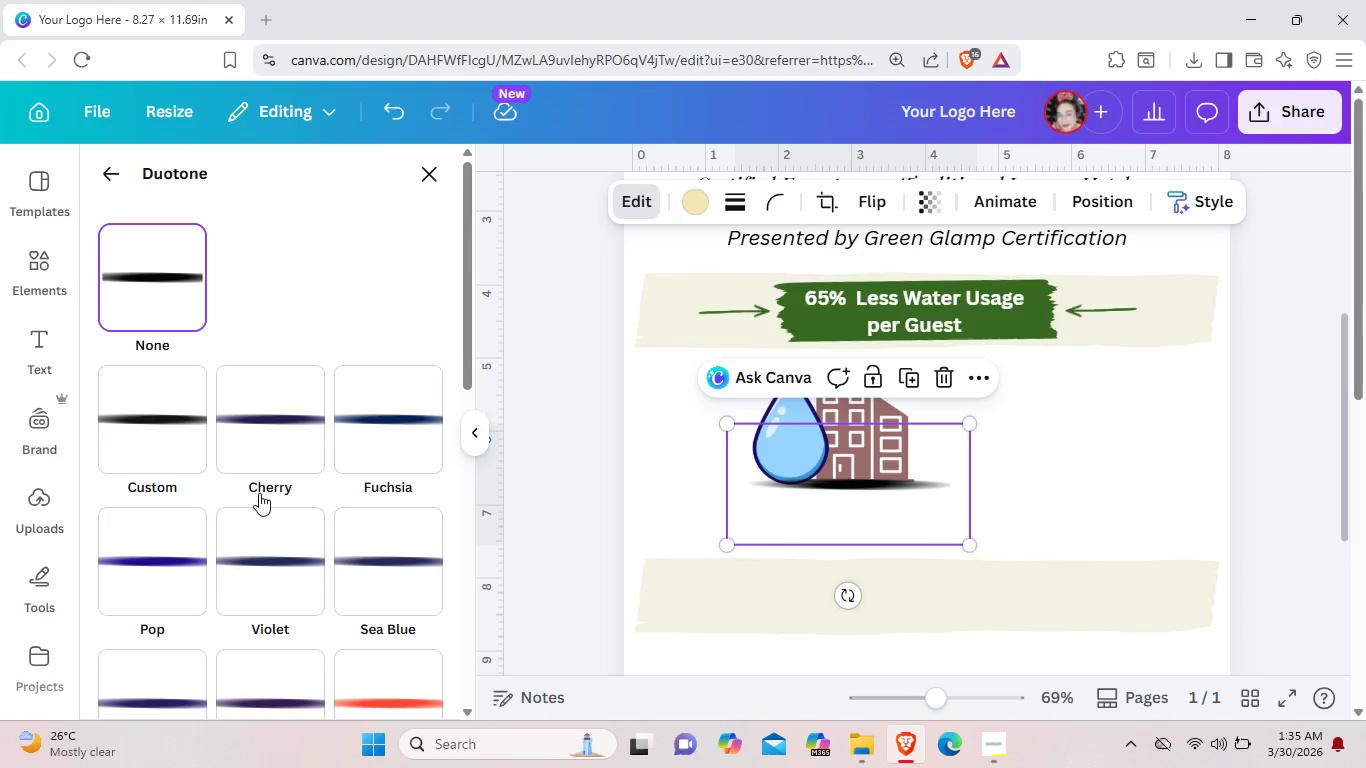 
scroll: coordinate [258, 490], scroll_direction: down, amount: 5.0
 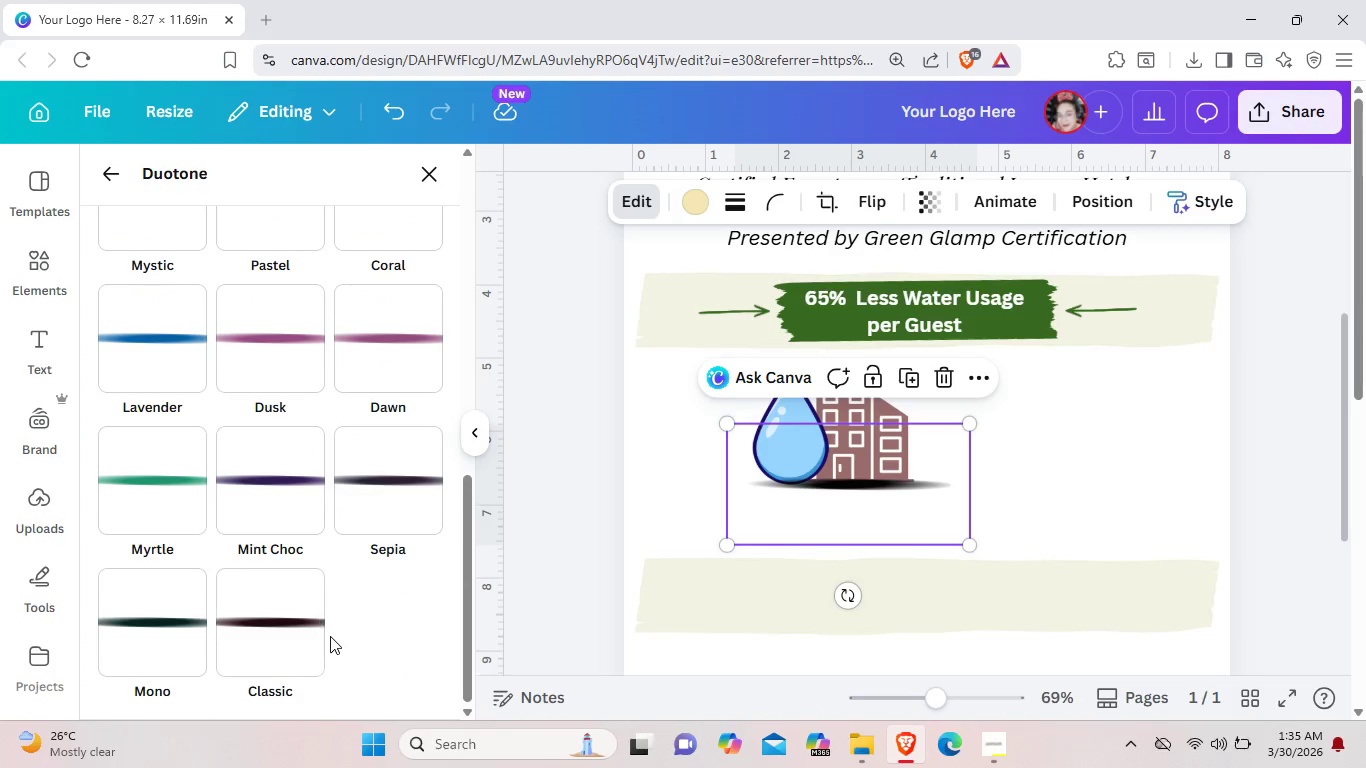 
scroll: coordinate [304, 622], scroll_direction: up, amount: 2.0
 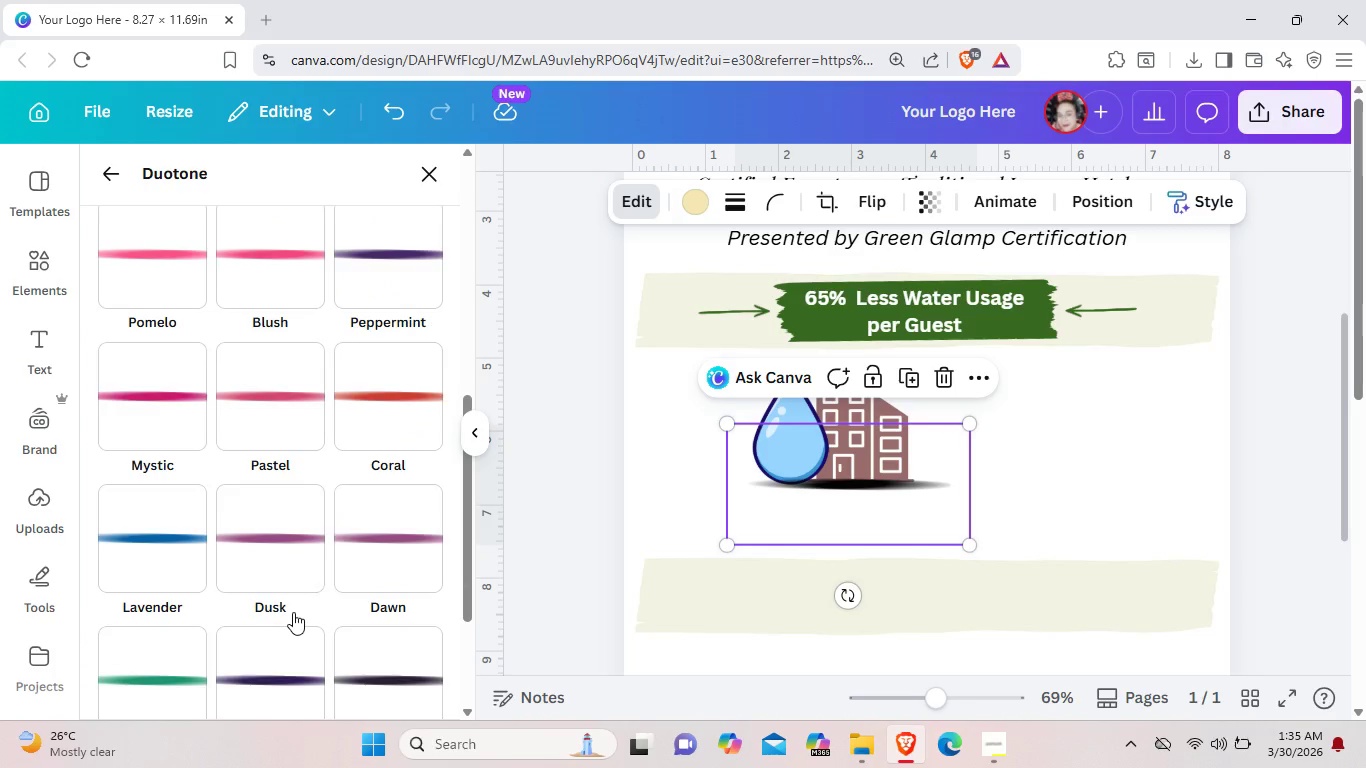 
left_click([293, 612])
 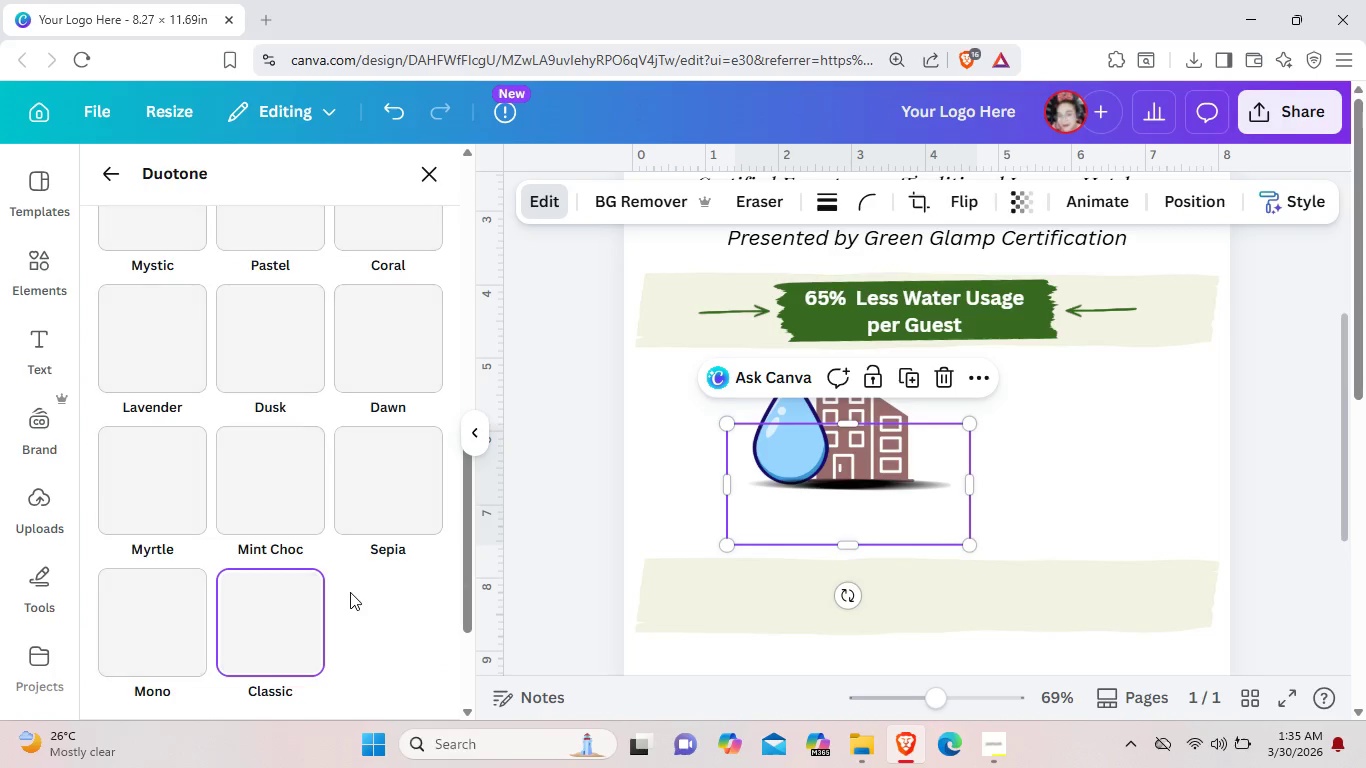 
scroll: coordinate [331, 598], scroll_direction: down, amount: 8.0
 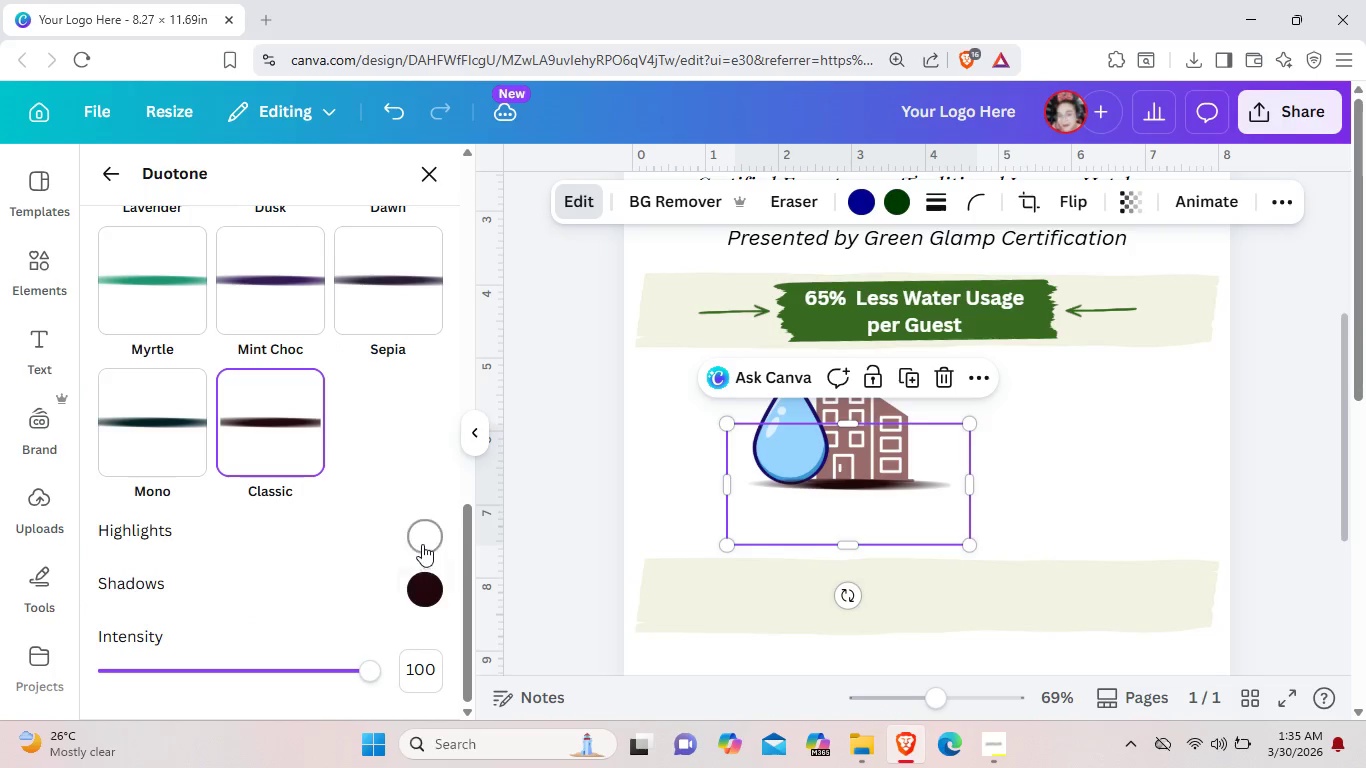 
left_click([422, 542])
 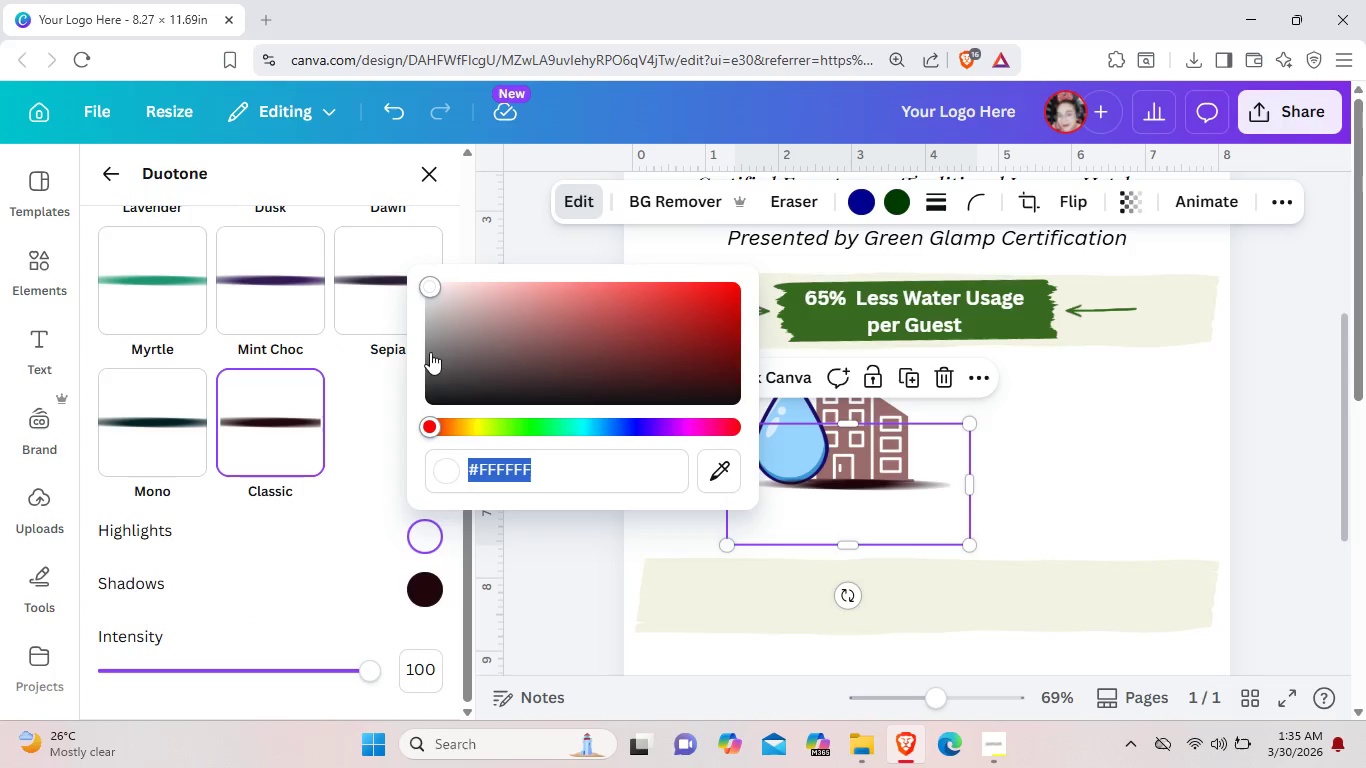 
wait(7.47)
 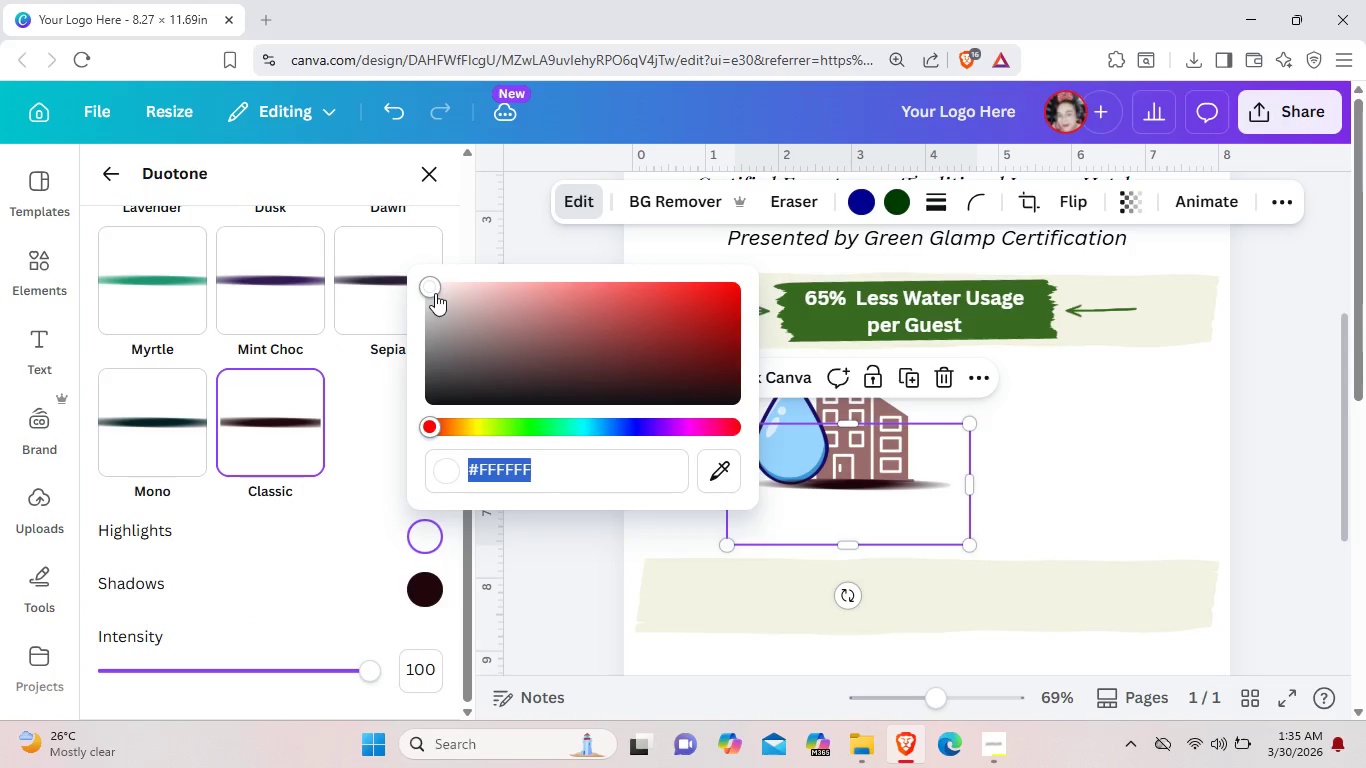 
left_click([434, 588])
 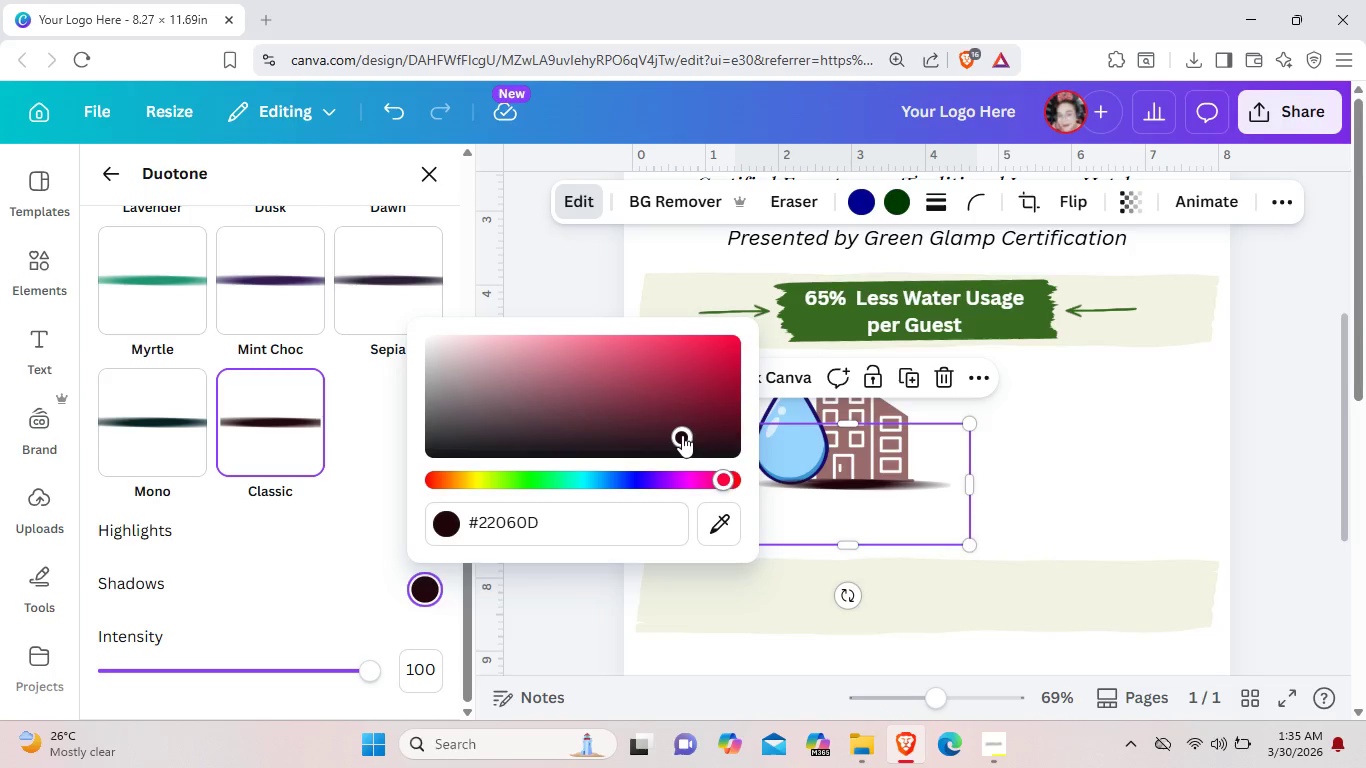 
left_click_drag(start_coordinate=[727, 478], to_coordinate=[477, 484])
 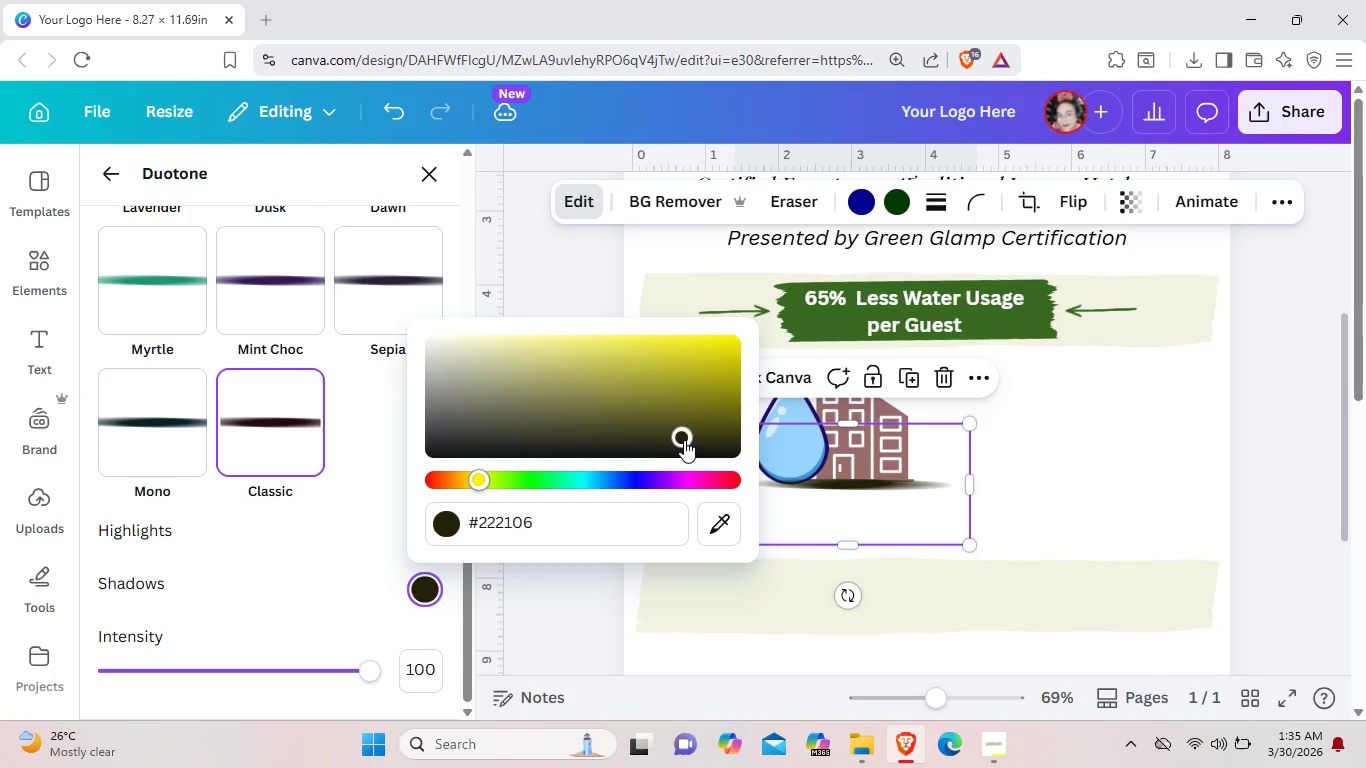 
left_click_drag(start_coordinate=[684, 440], to_coordinate=[499, 345])
 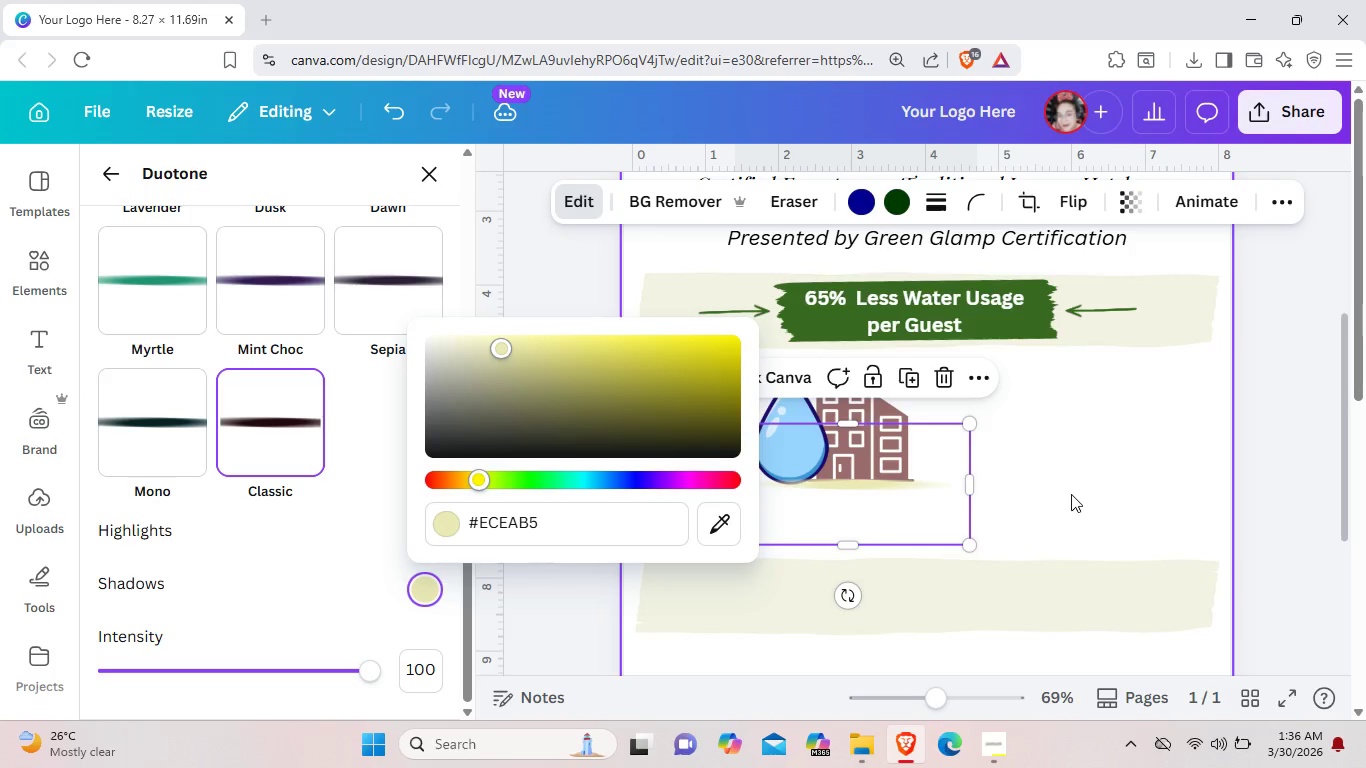 
left_click([1071, 494])
 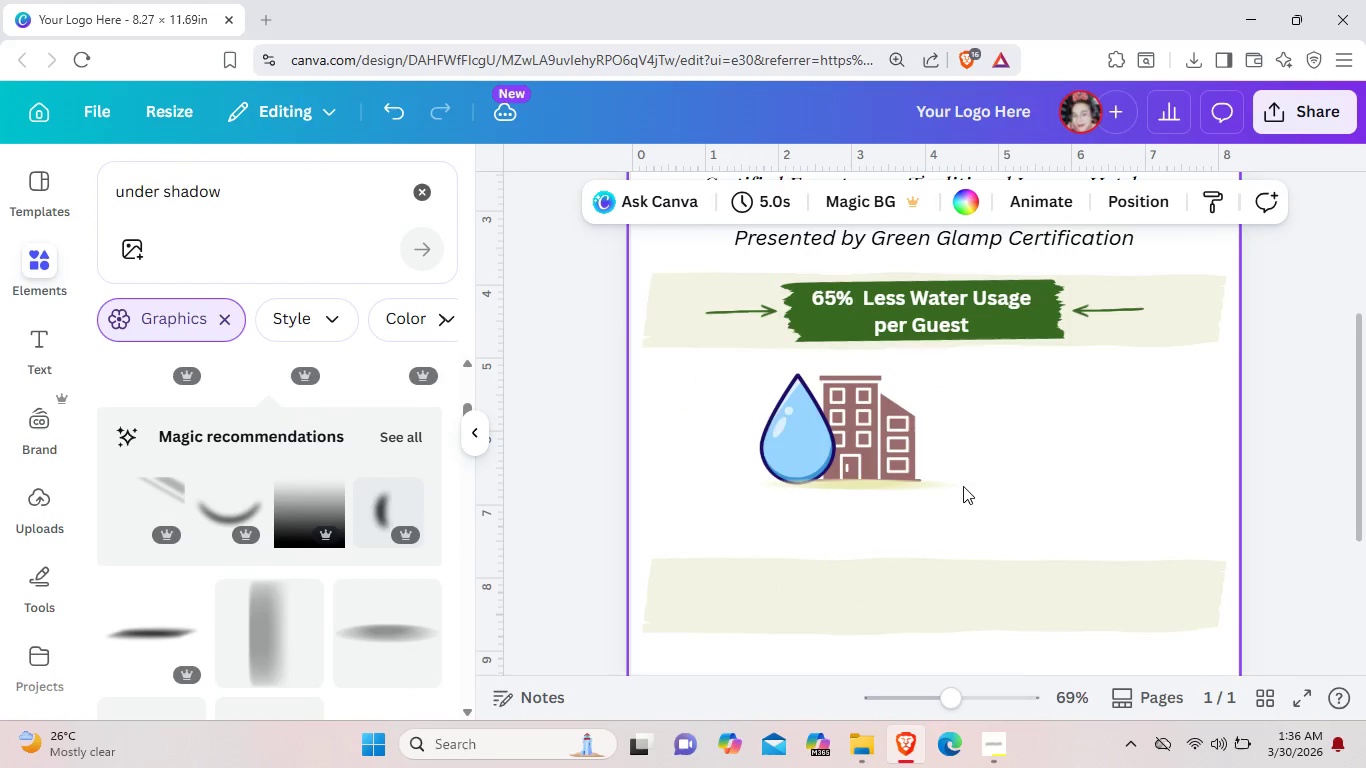 
left_click_drag(start_coordinate=[876, 490], to_coordinate=[864, 491])
 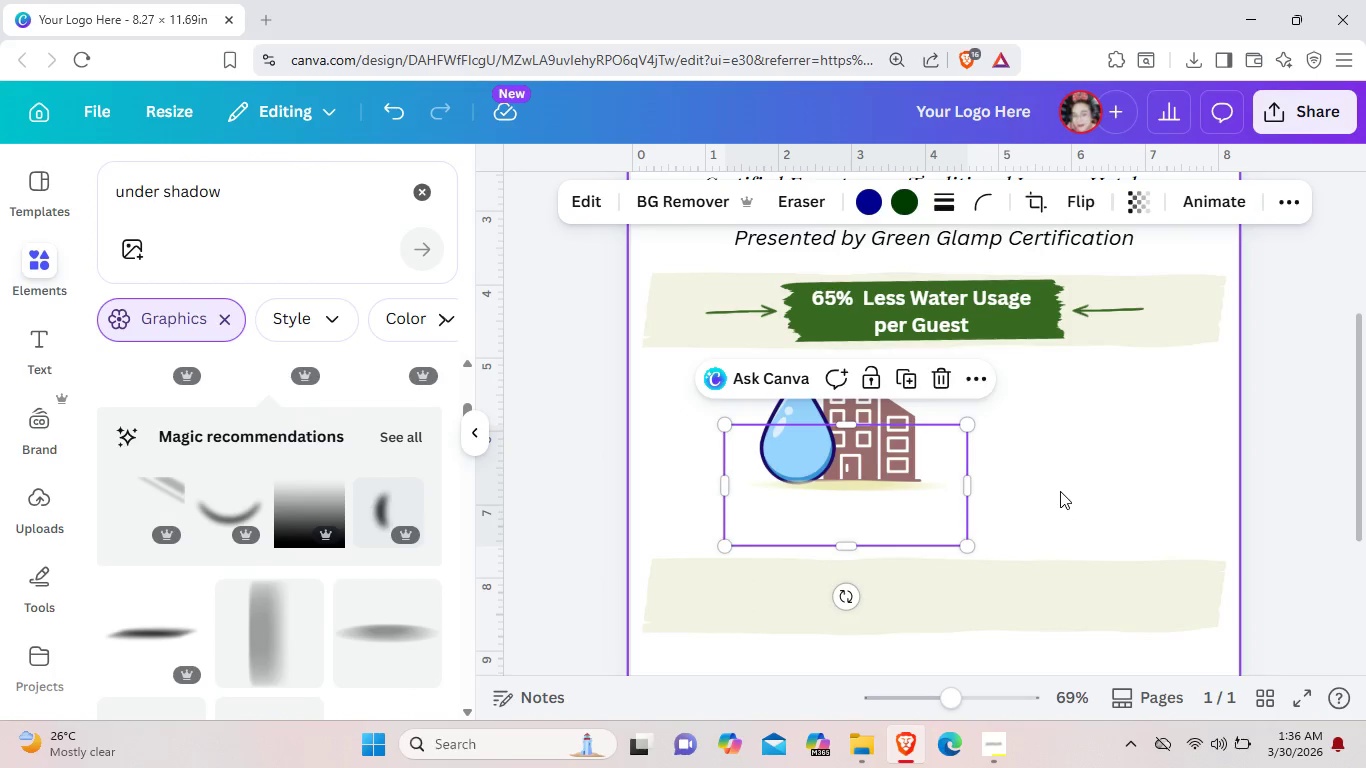 
left_click([1060, 491])
 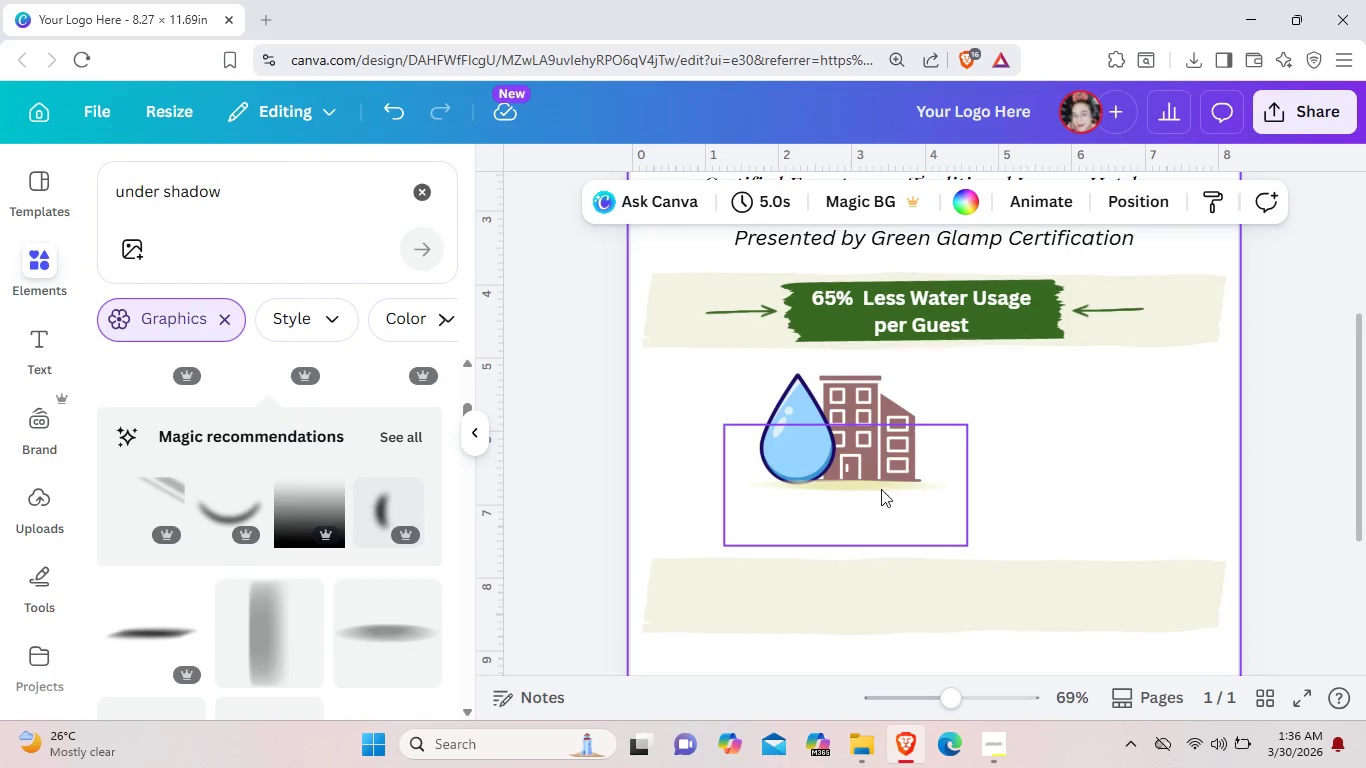 
left_click([879, 476])
 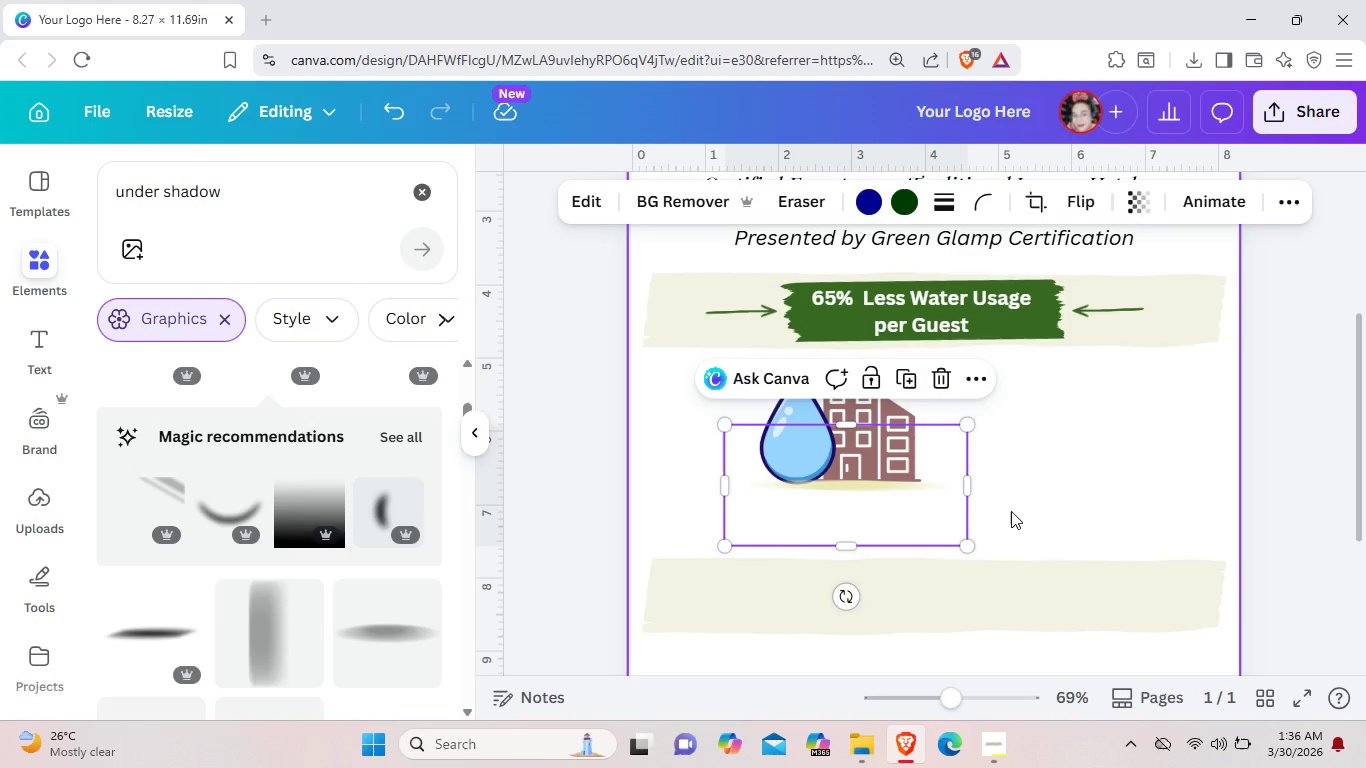 
left_click([1011, 511])
 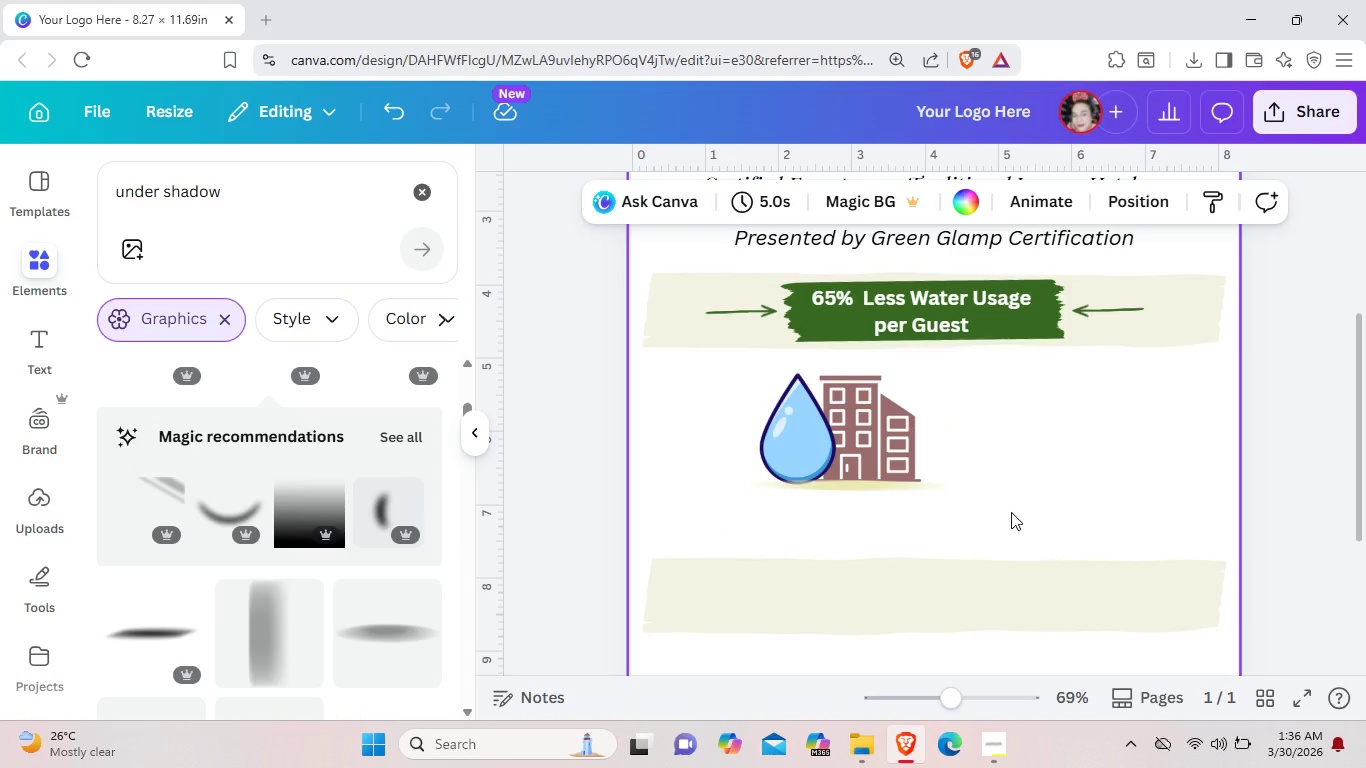 
wait(7.52)
 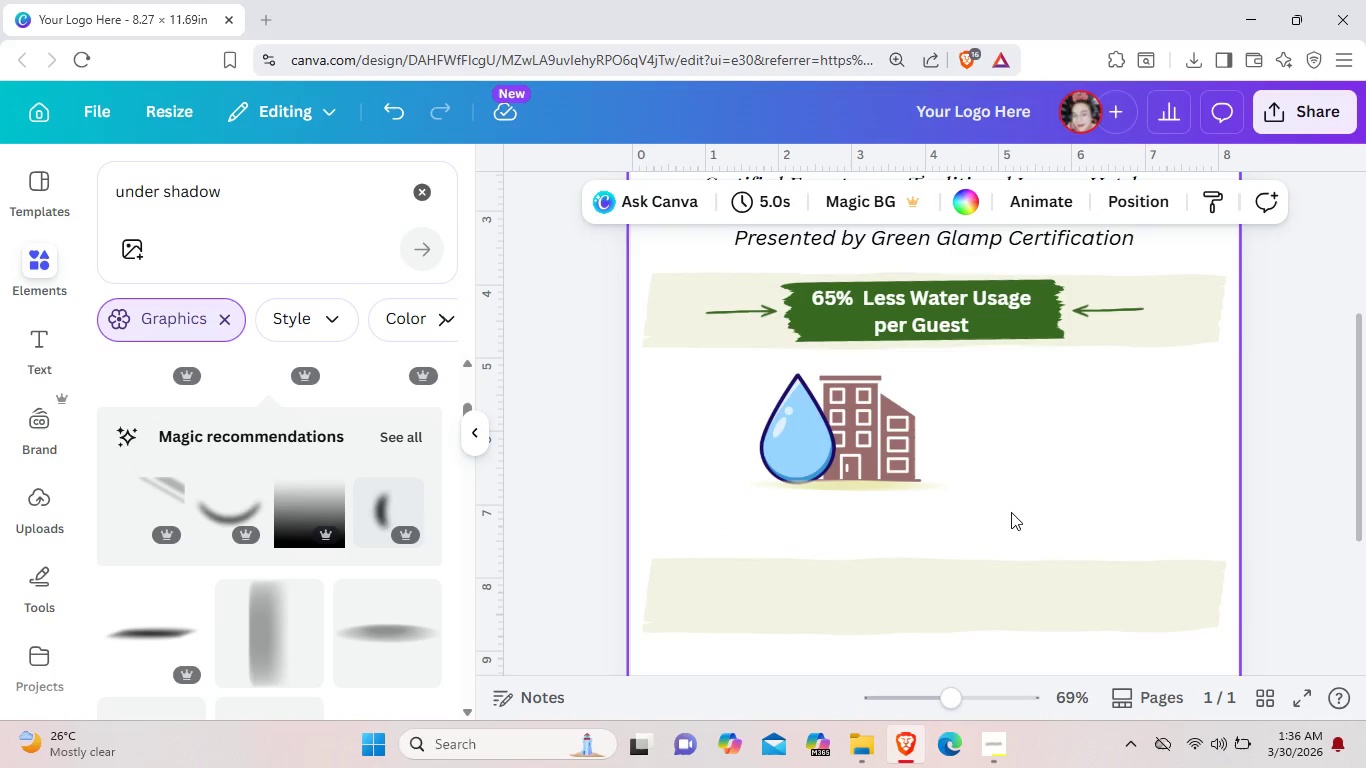 
scroll: coordinate [1042, 503], scroll_direction: up, amount: 3.0
 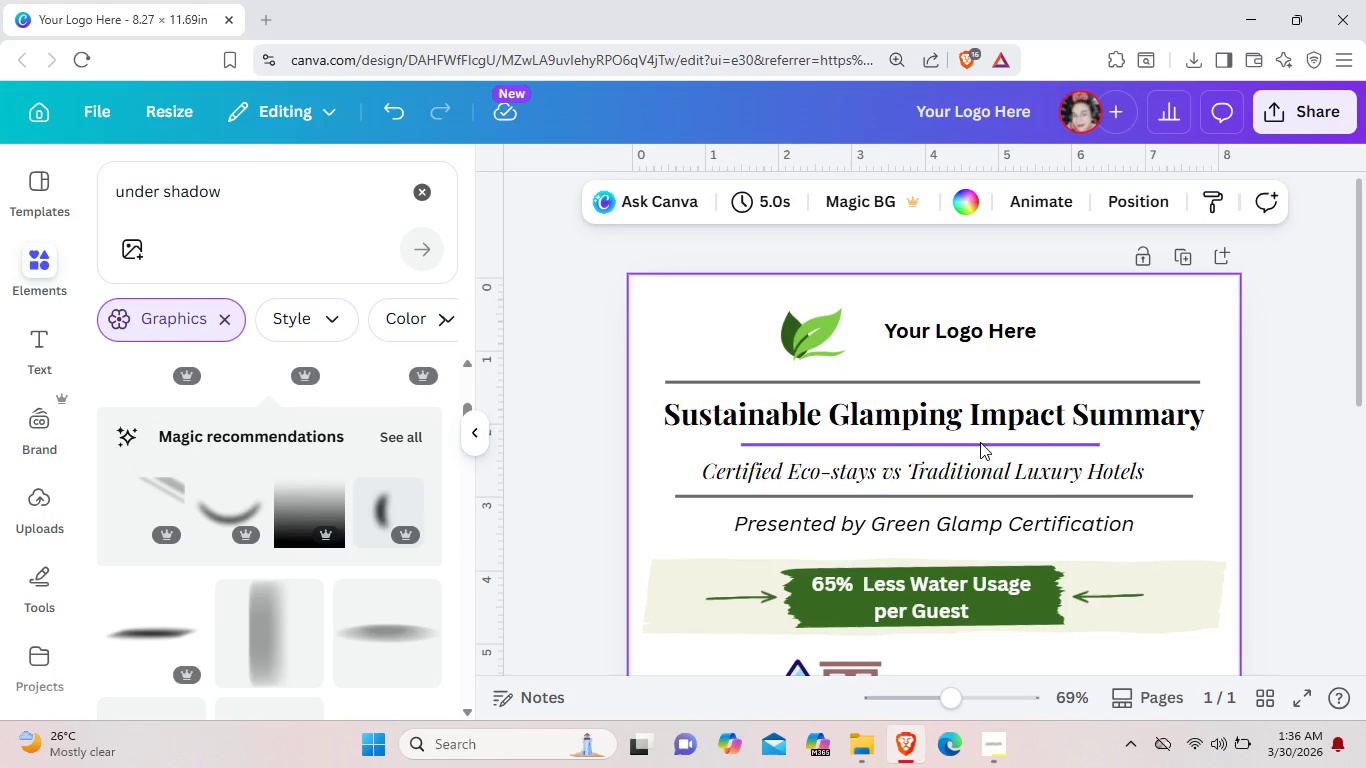 
left_click([980, 444])
 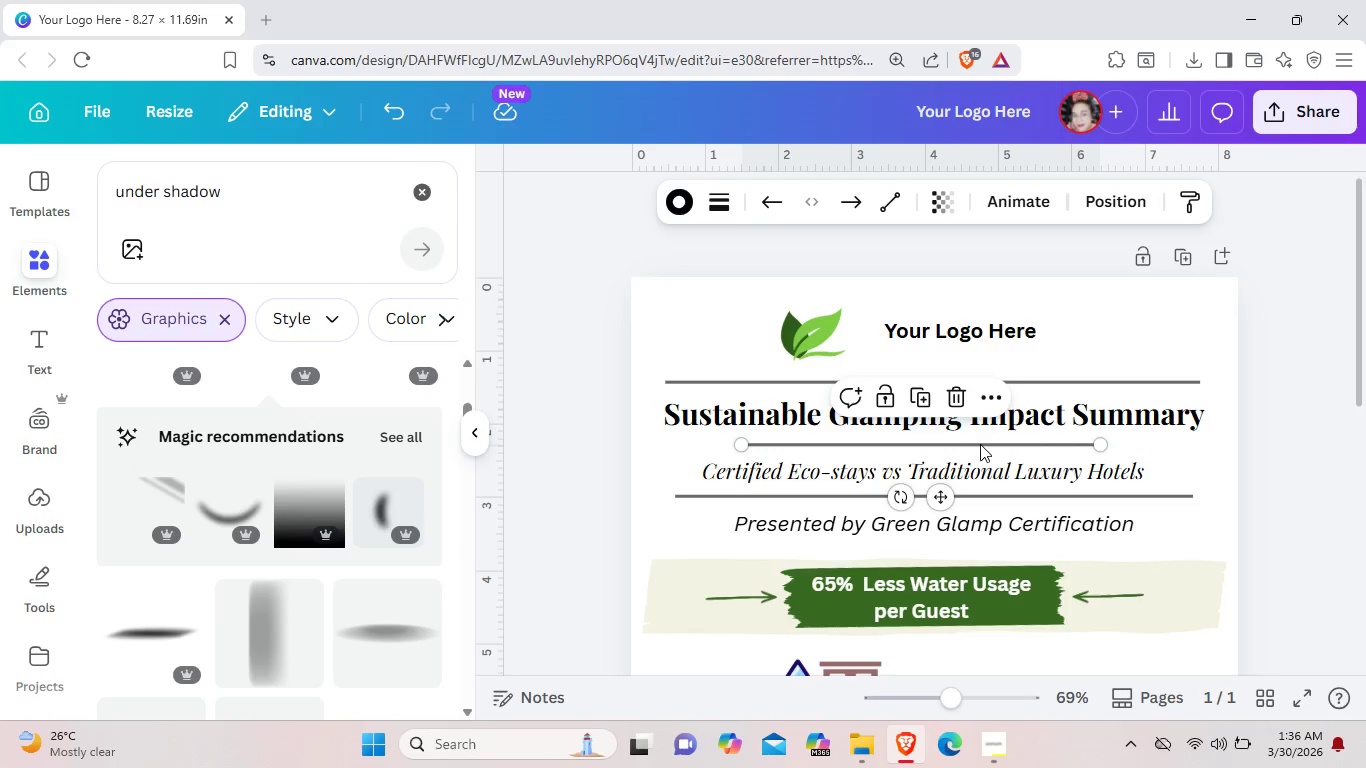 
key(Control+C)
 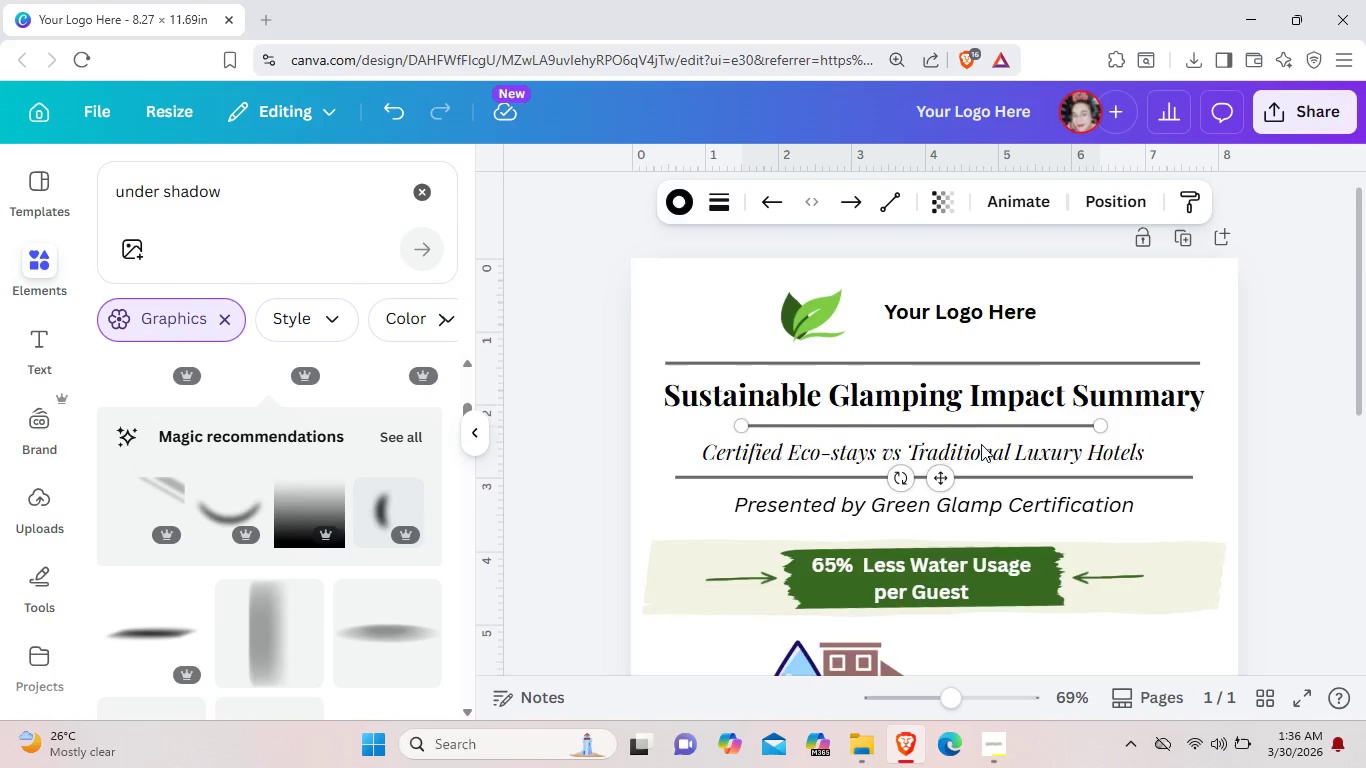 
scroll: coordinate [980, 444], scroll_direction: down, amount: 2.0
 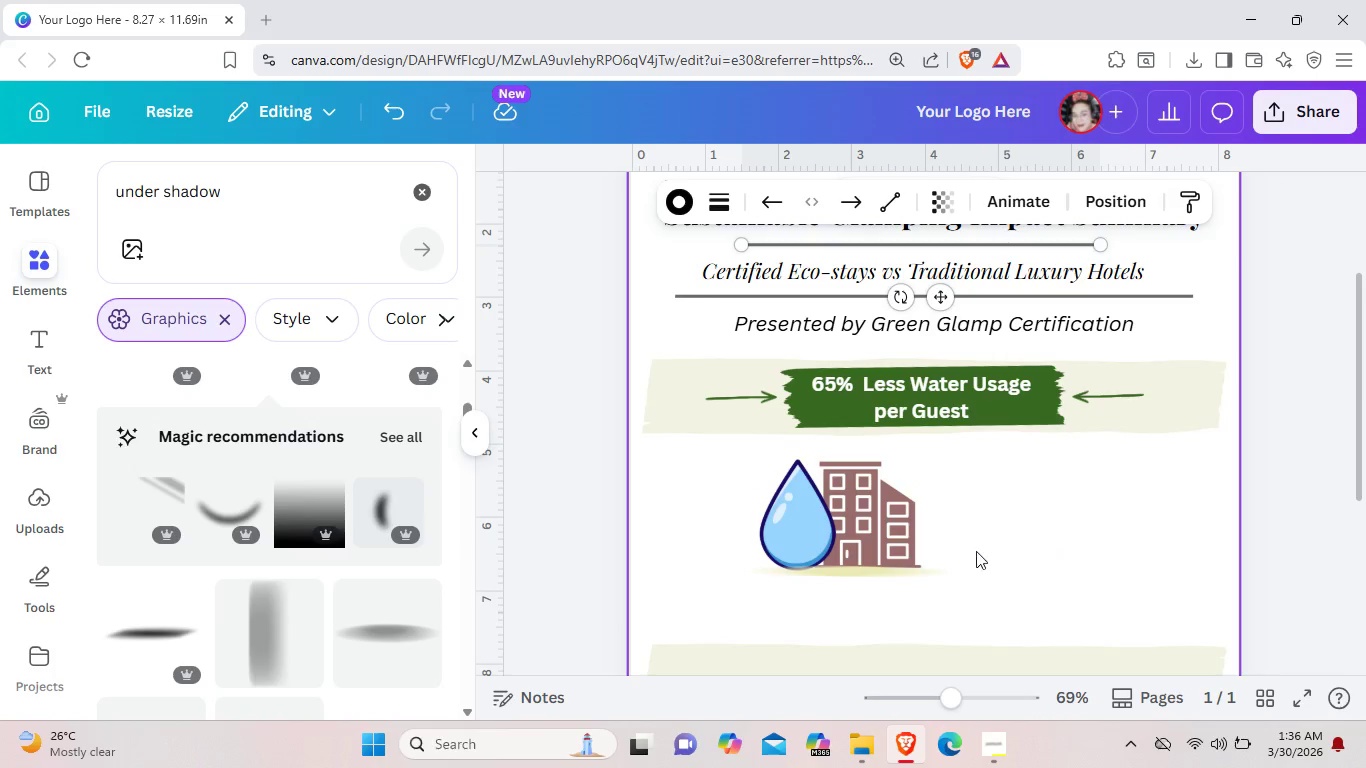 
key(Control+V)
 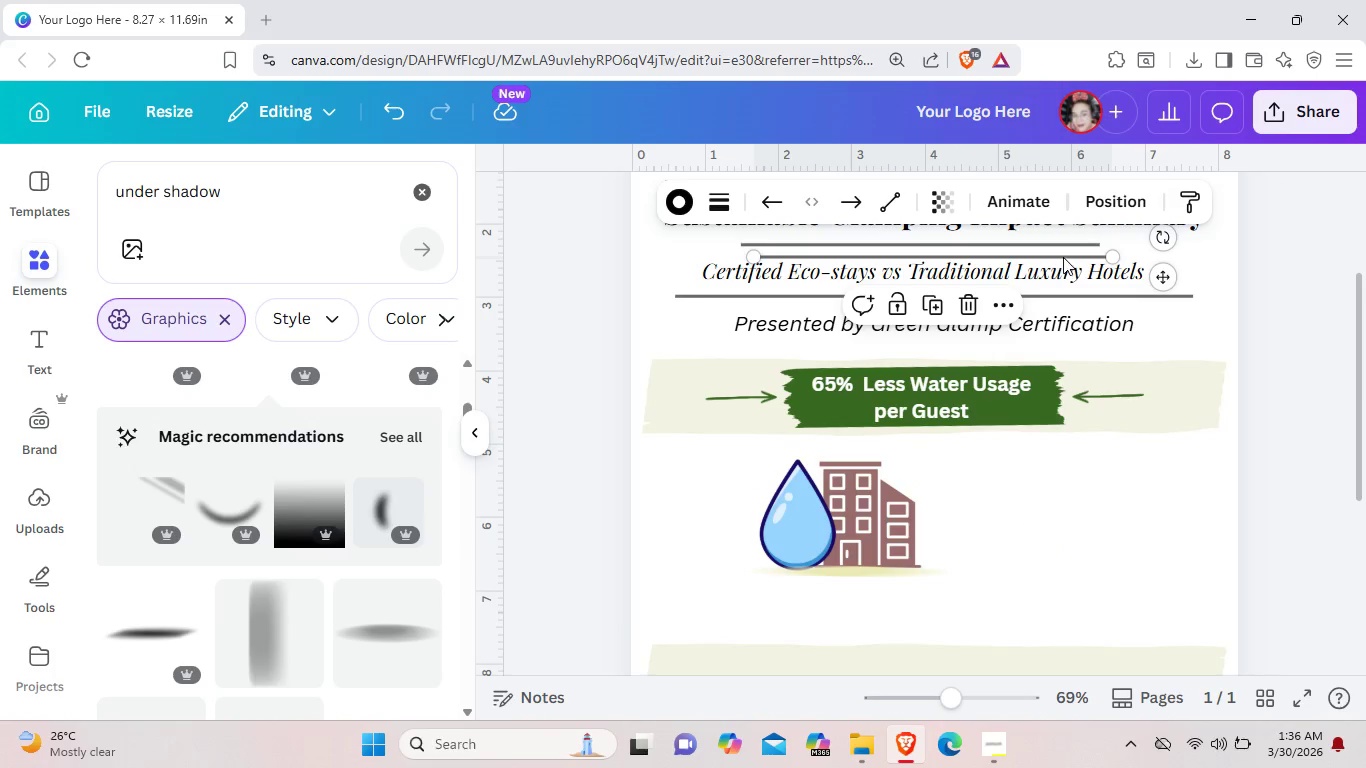 
left_click_drag(start_coordinate=[1062, 255], to_coordinate=[1142, 575])
 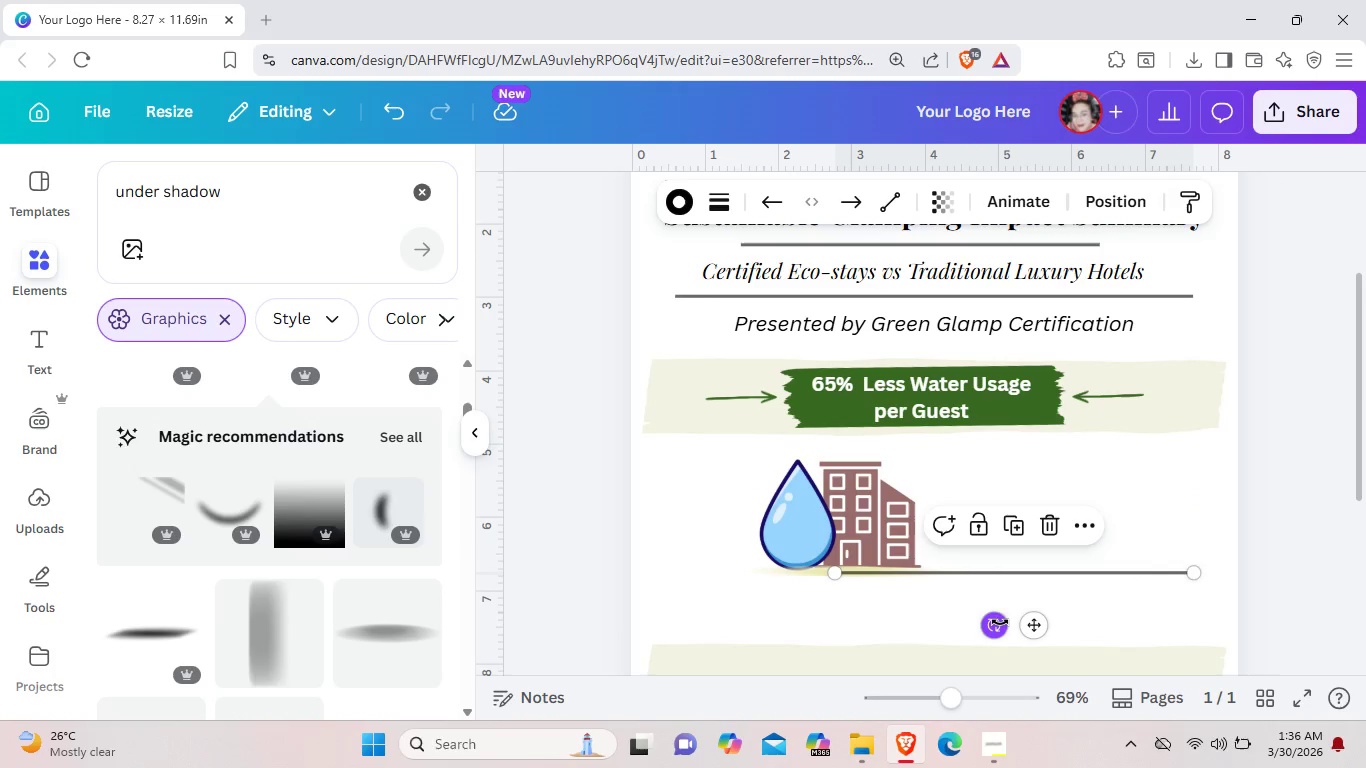 
left_click_drag(start_coordinate=[999, 623], to_coordinate=[953, 558])
 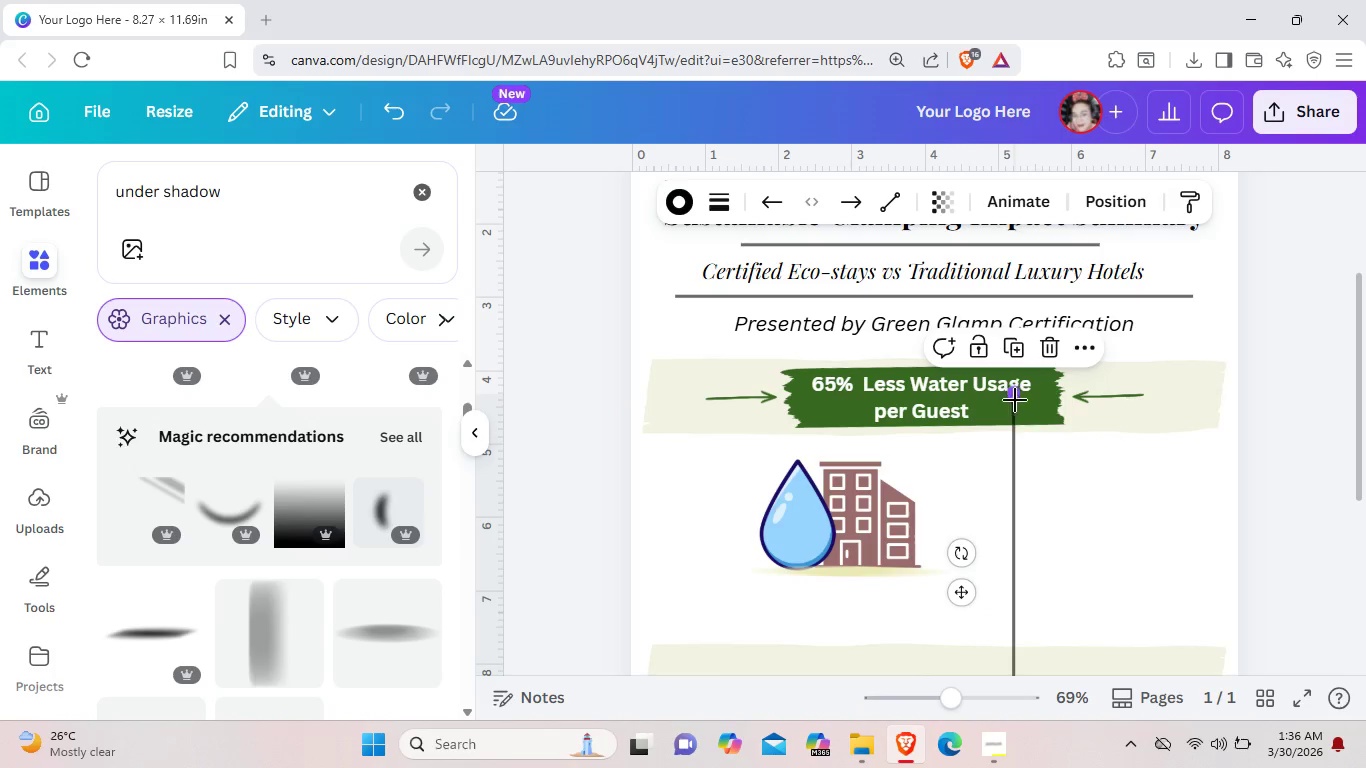 
left_click_drag(start_coordinate=[1014, 396], to_coordinate=[1012, 526])
 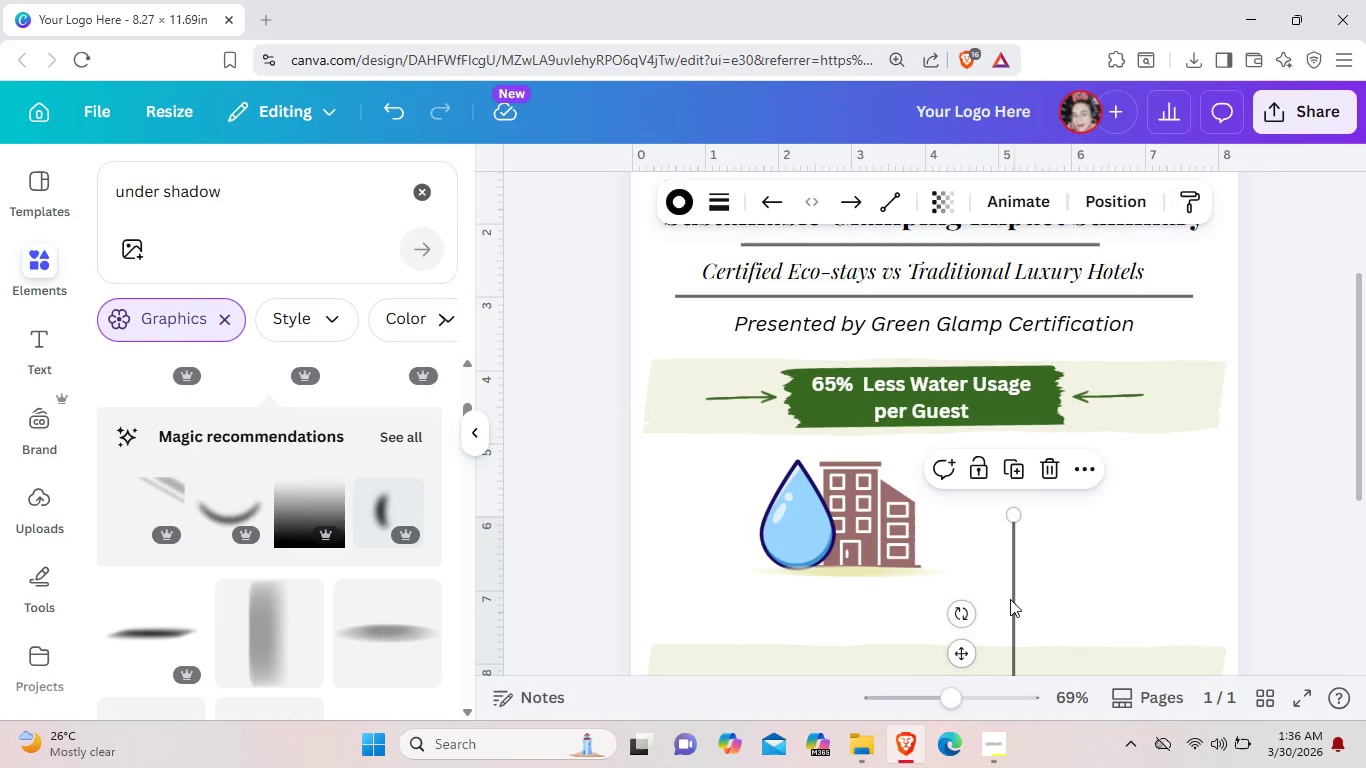 
left_click_drag(start_coordinate=[1010, 599], to_coordinate=[956, 500])
 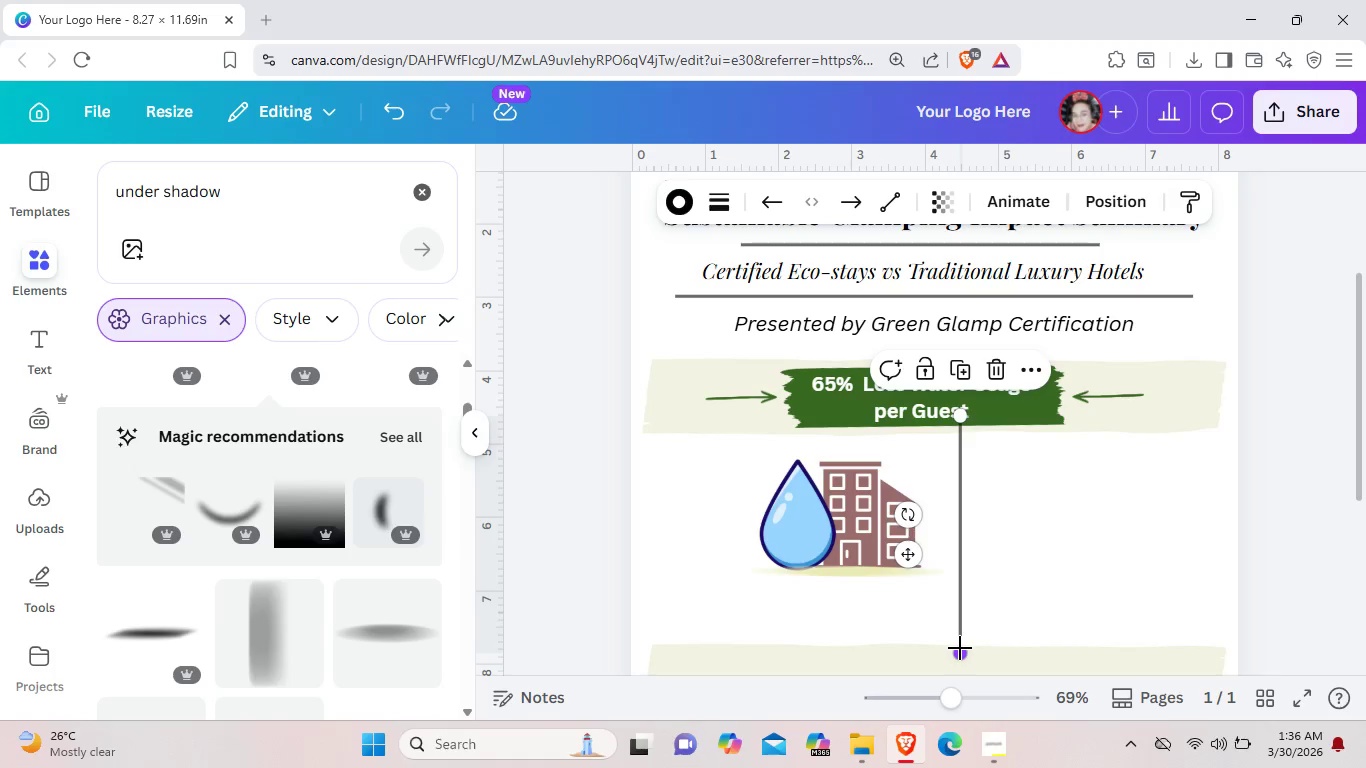 
left_click_drag(start_coordinate=[960, 648], to_coordinate=[955, 618])
 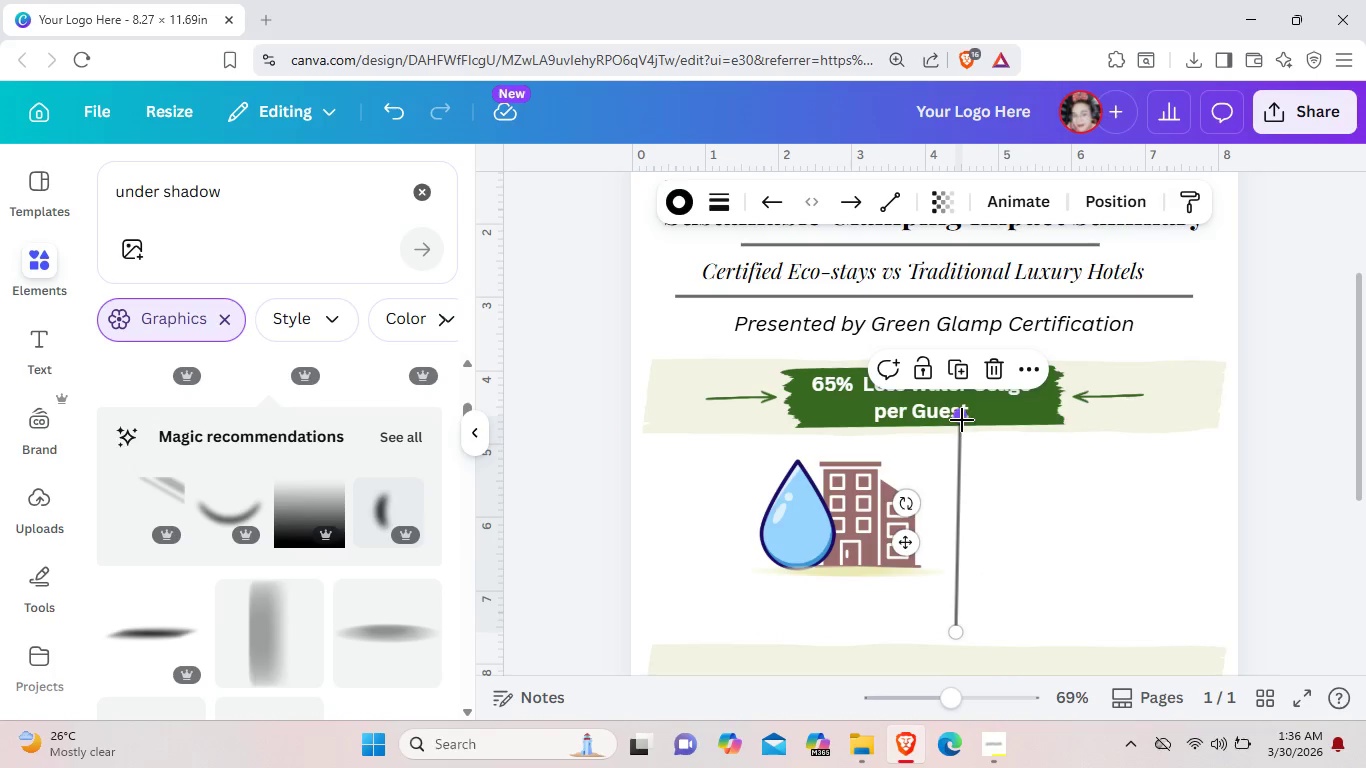 
left_click_drag(start_coordinate=[960, 420], to_coordinate=[953, 426])
 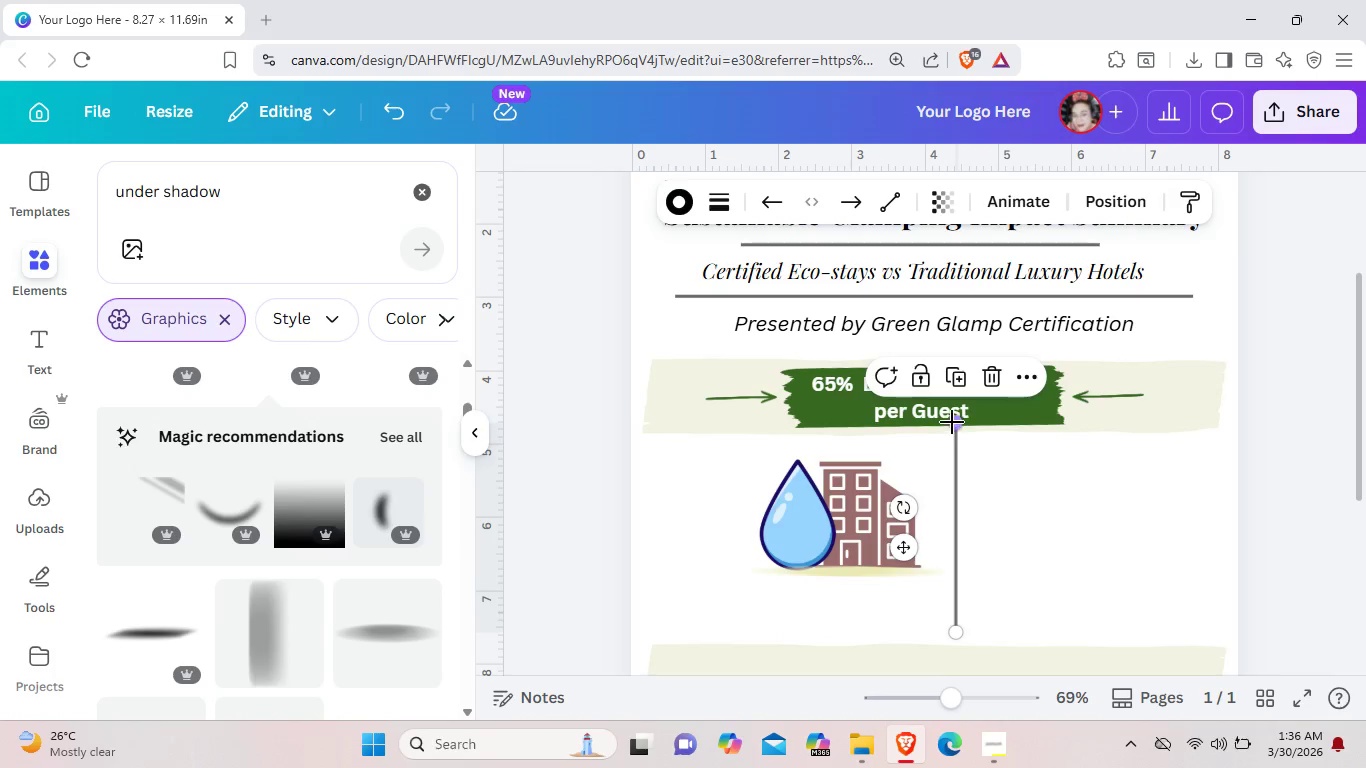 
left_click_drag(start_coordinate=[952, 422], to_coordinate=[953, 451])
 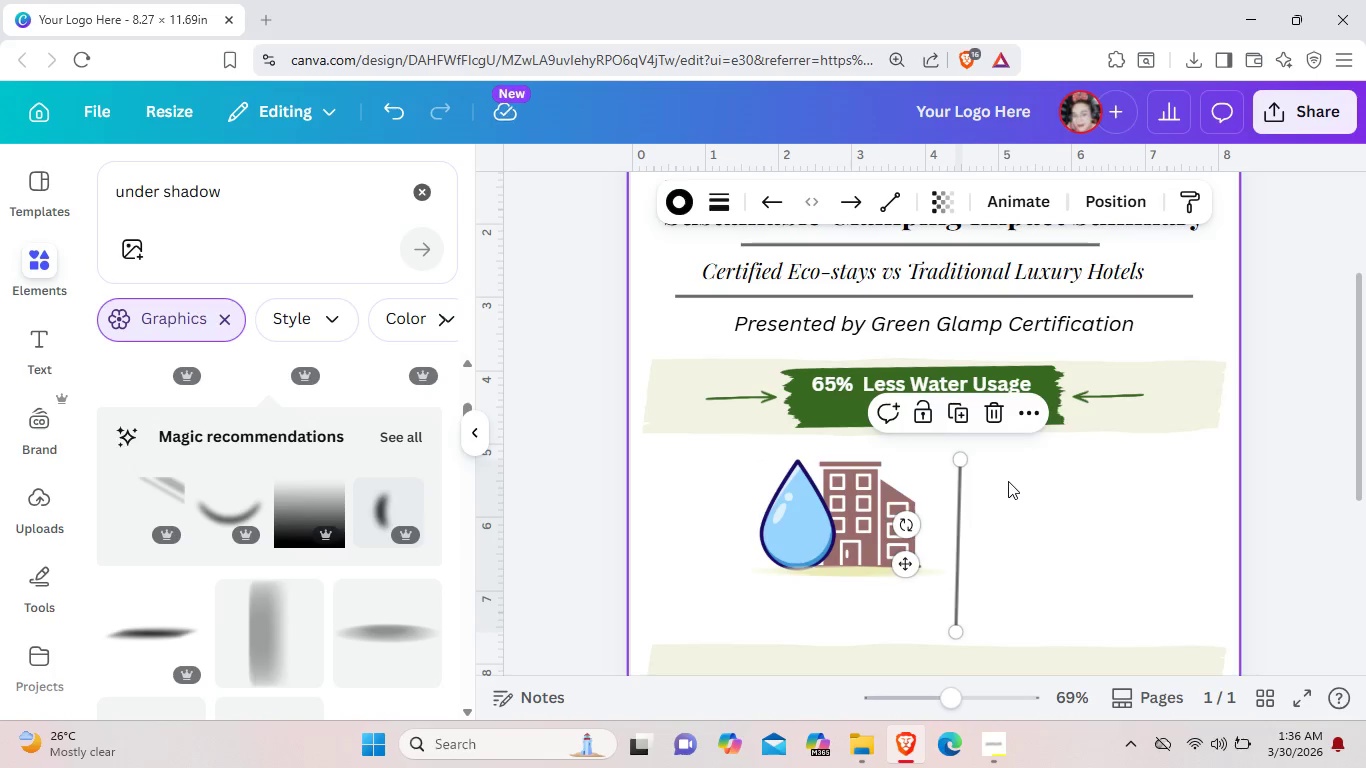 
left_click([1007, 482])
 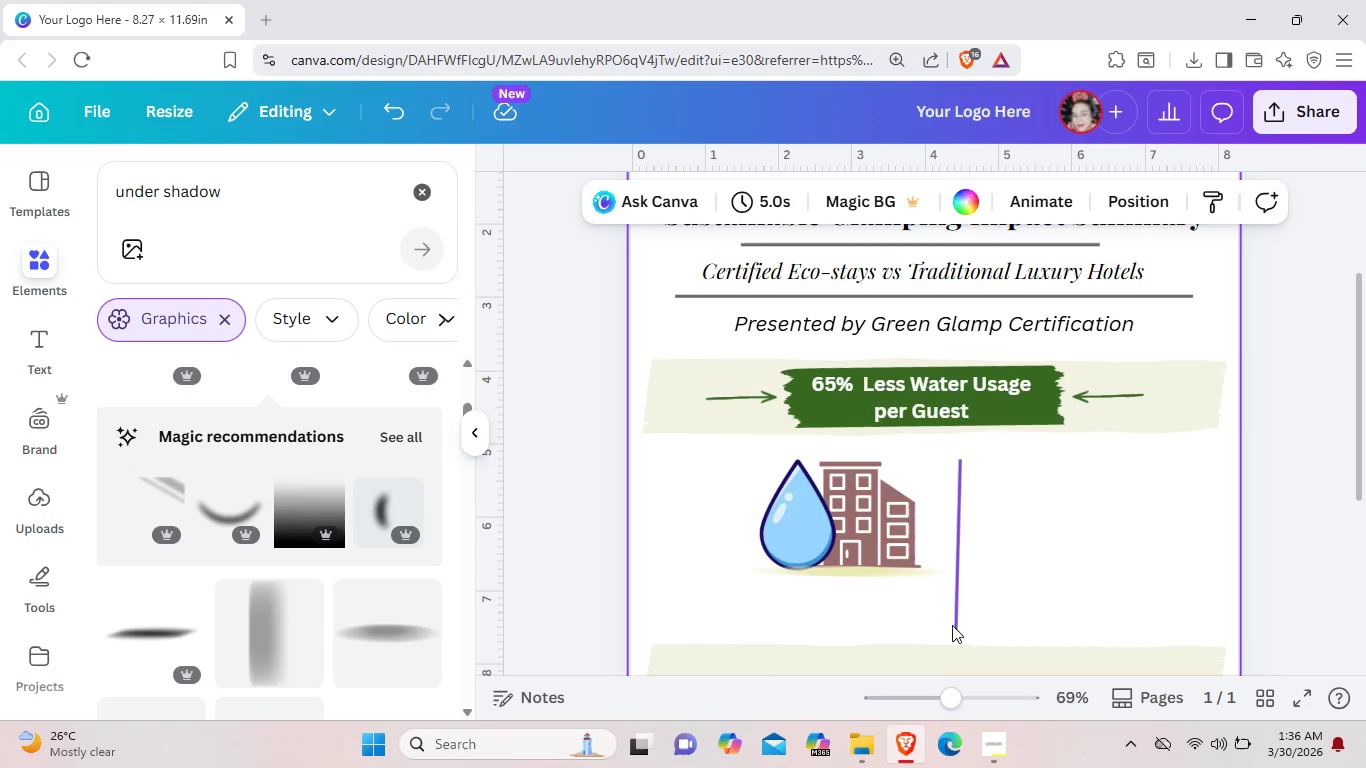 
left_click([952, 625])
 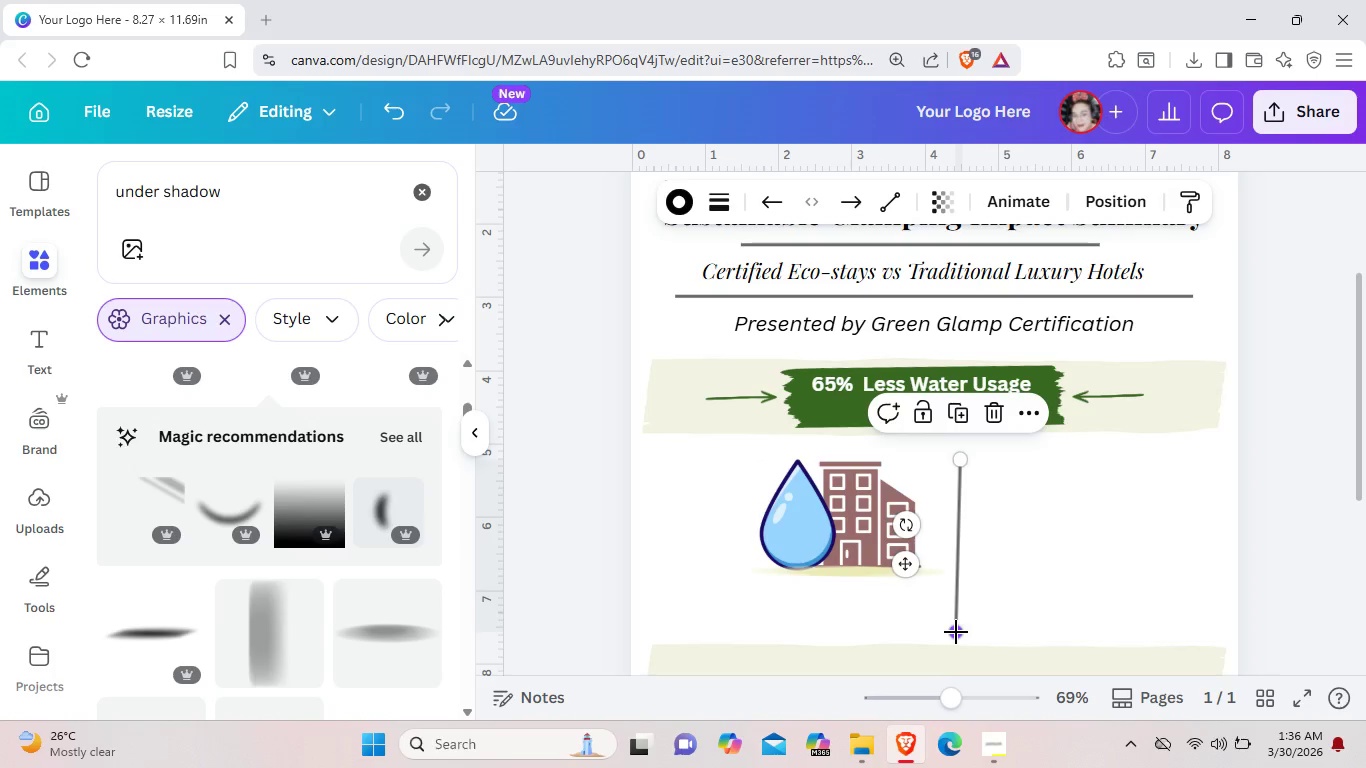 
left_click_drag(start_coordinate=[956, 632], to_coordinate=[963, 633])
 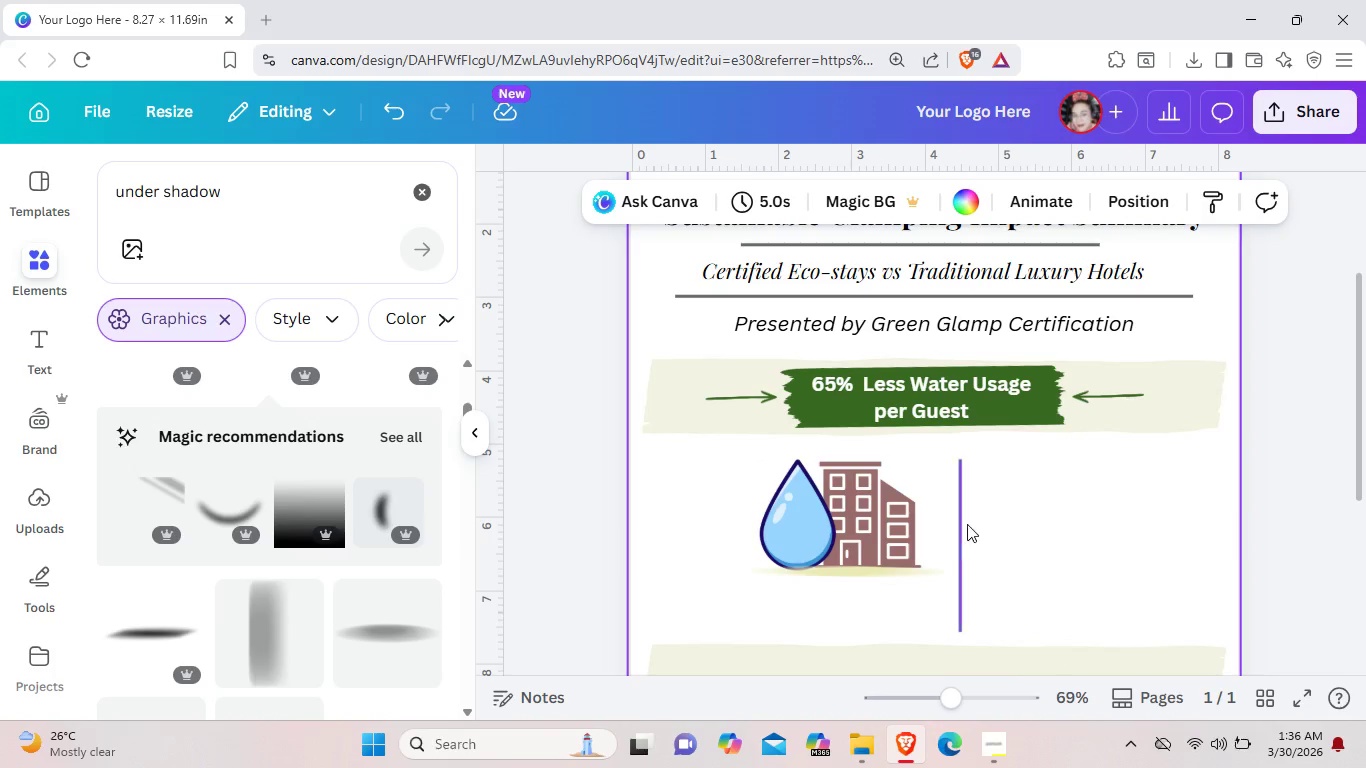 
left_click_drag(start_coordinate=[961, 524], to_coordinate=[945, 510])
 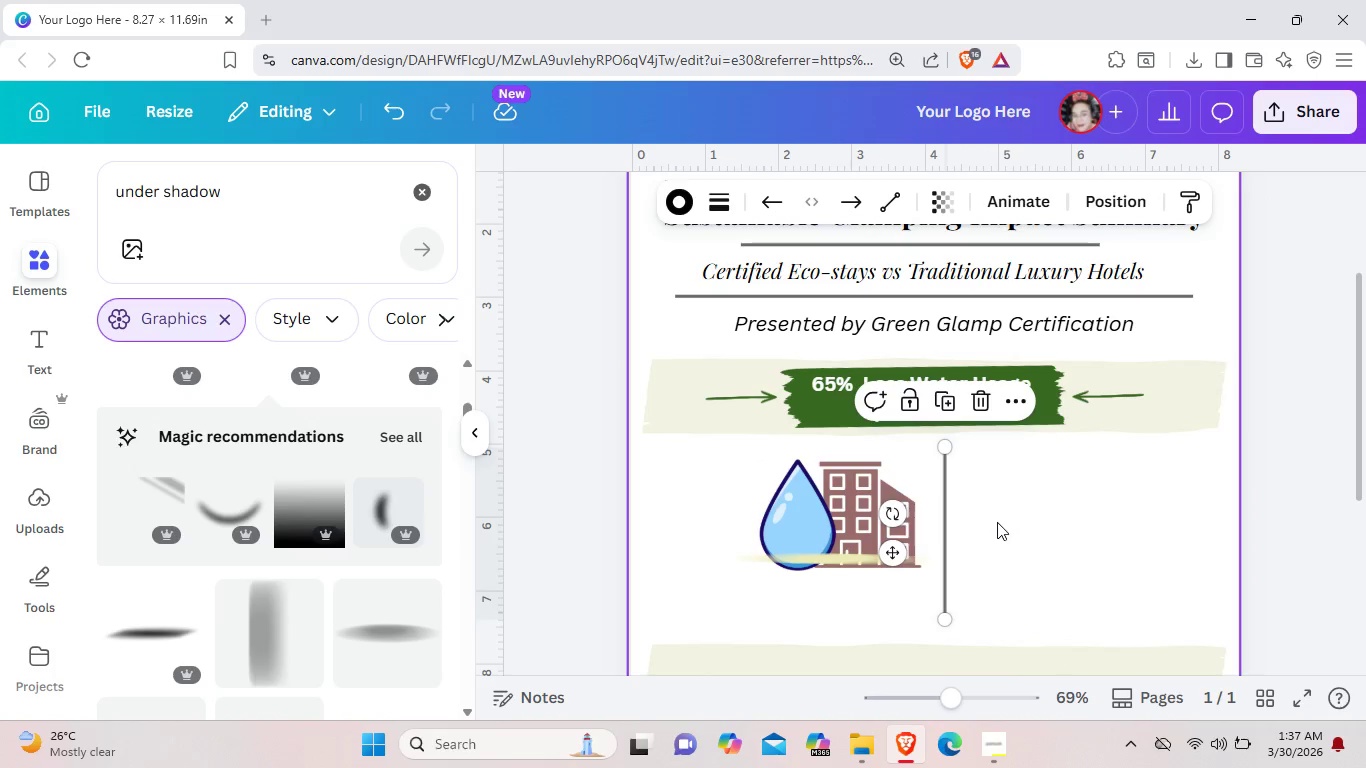 
left_click_drag(start_coordinate=[995, 523], to_coordinate=[1005, 524])
 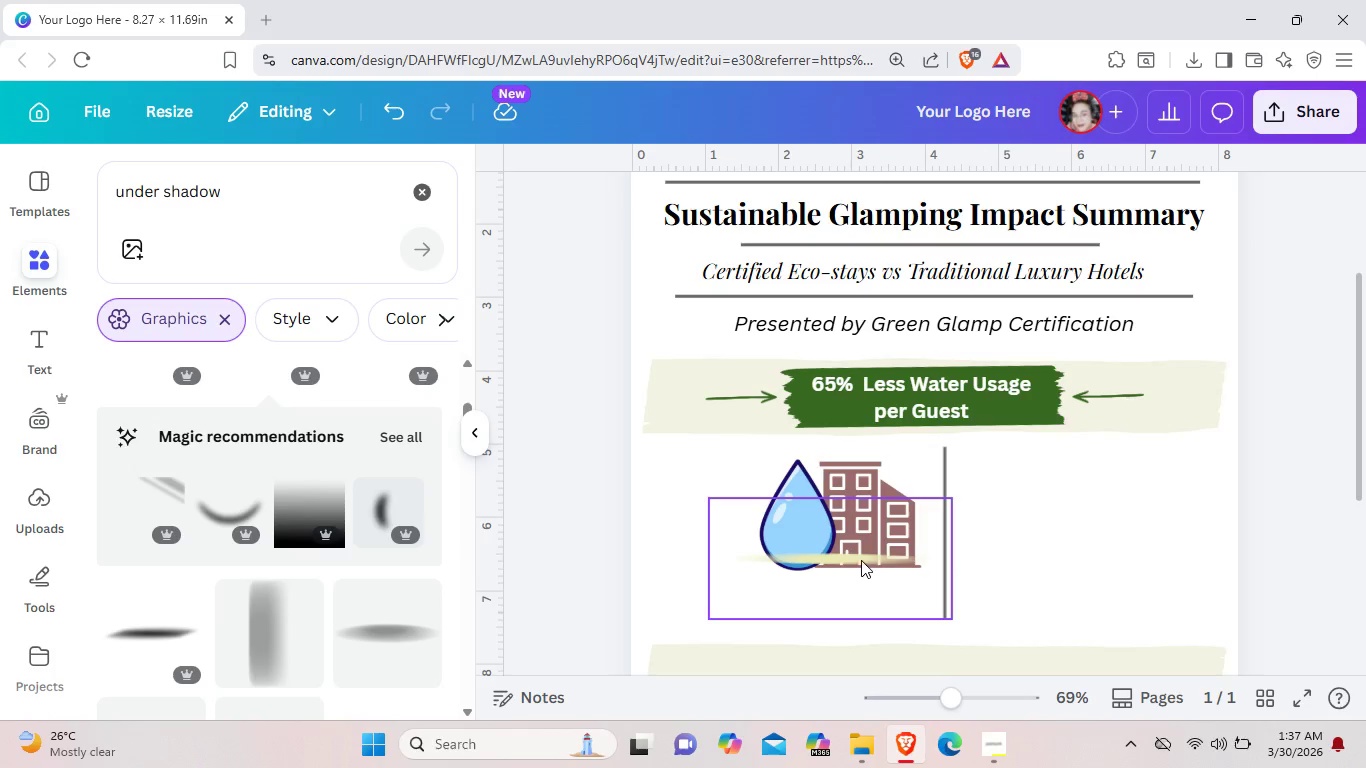 
left_click_drag(start_coordinate=[861, 560], to_coordinate=[866, 570])
 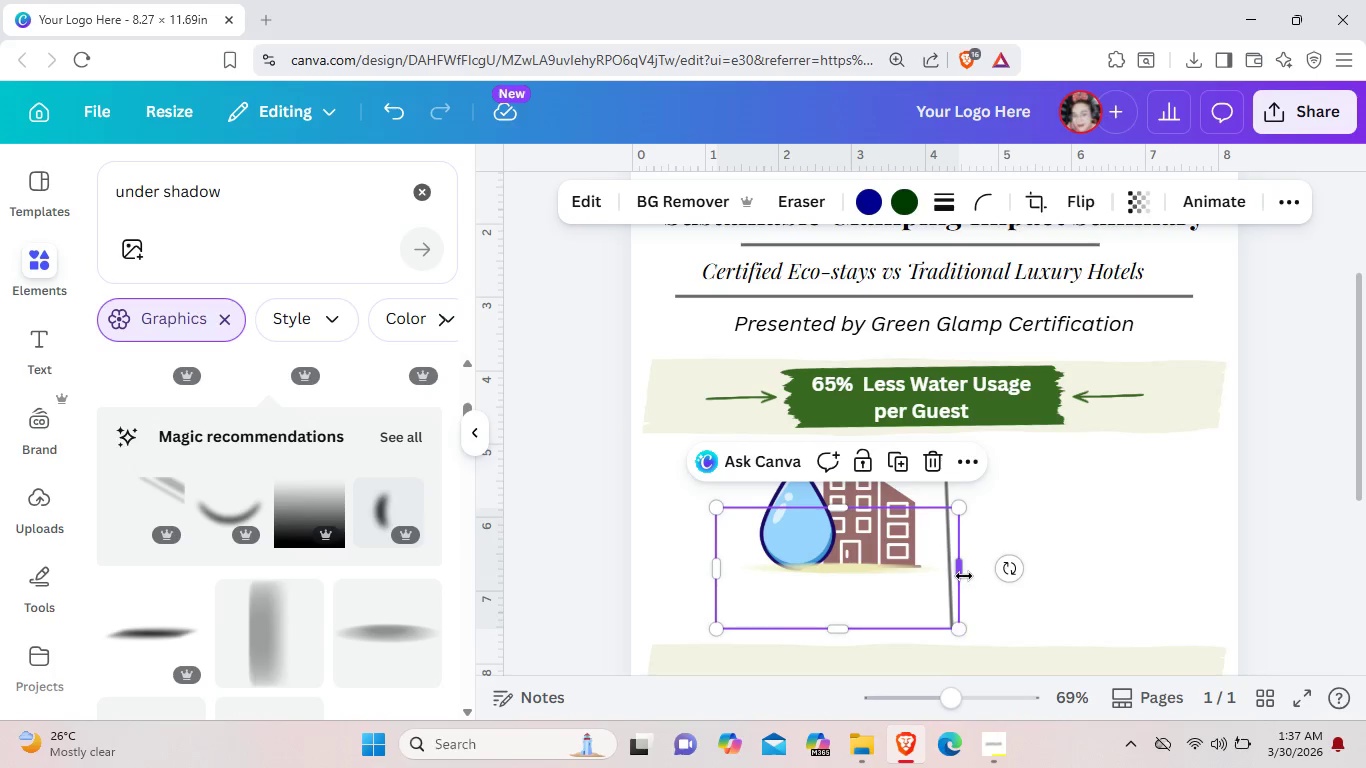 
left_click_drag(start_coordinate=[962, 576], to_coordinate=[959, 581])
 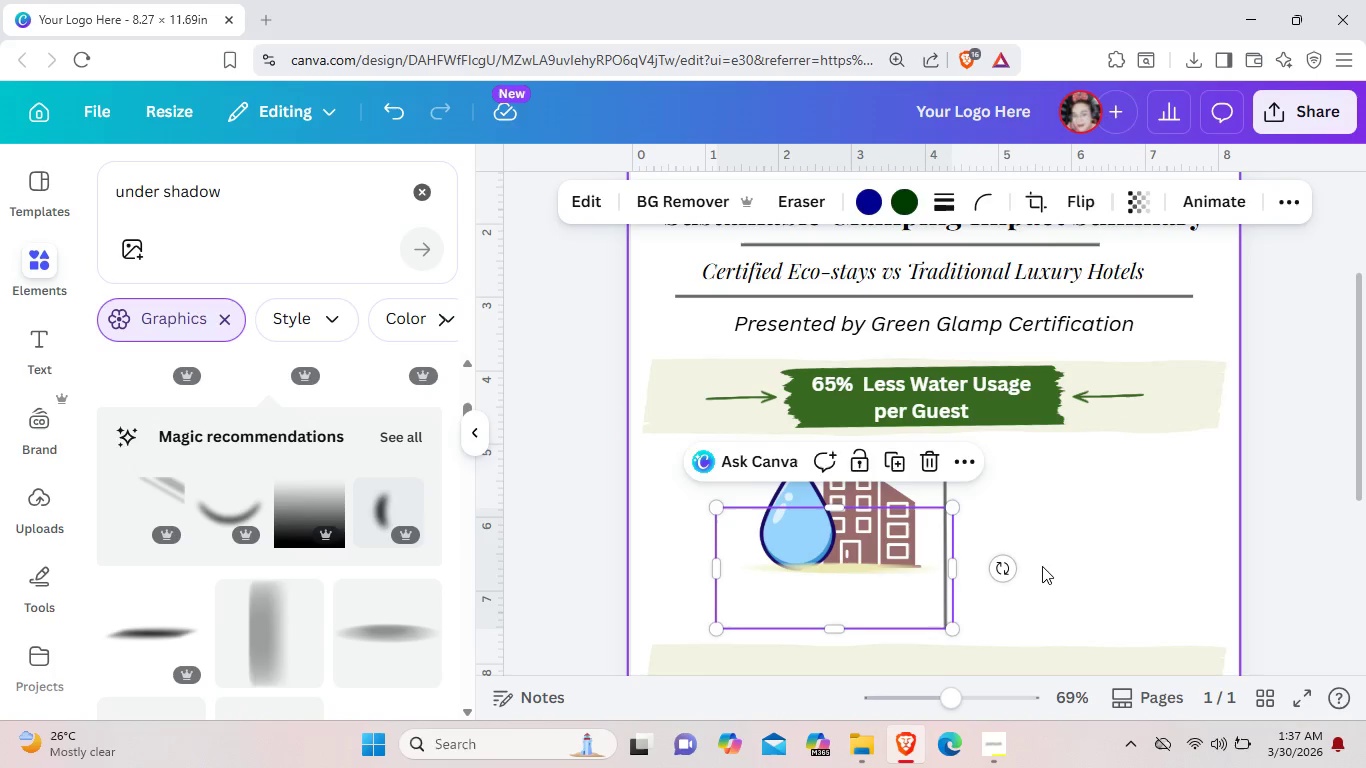 
left_click([1042, 566])
 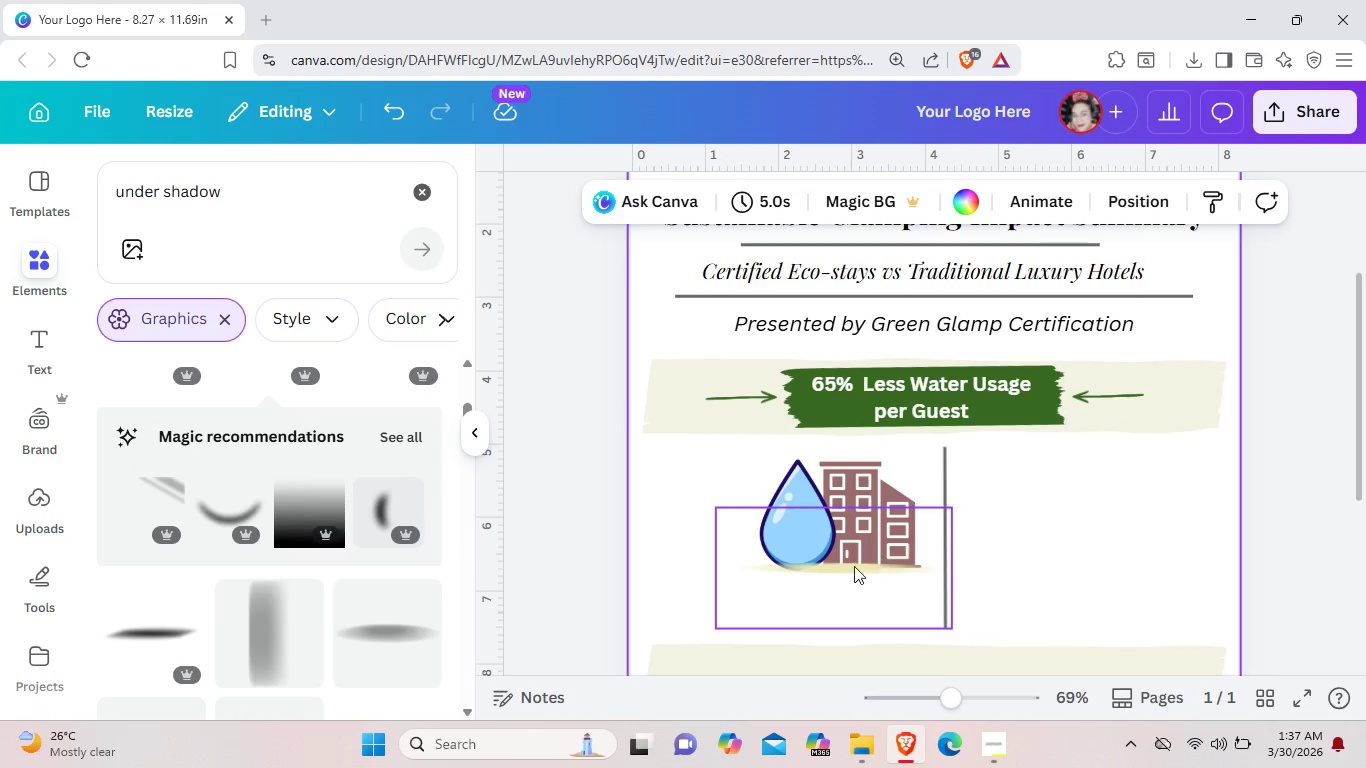 
left_click([823, 581])
 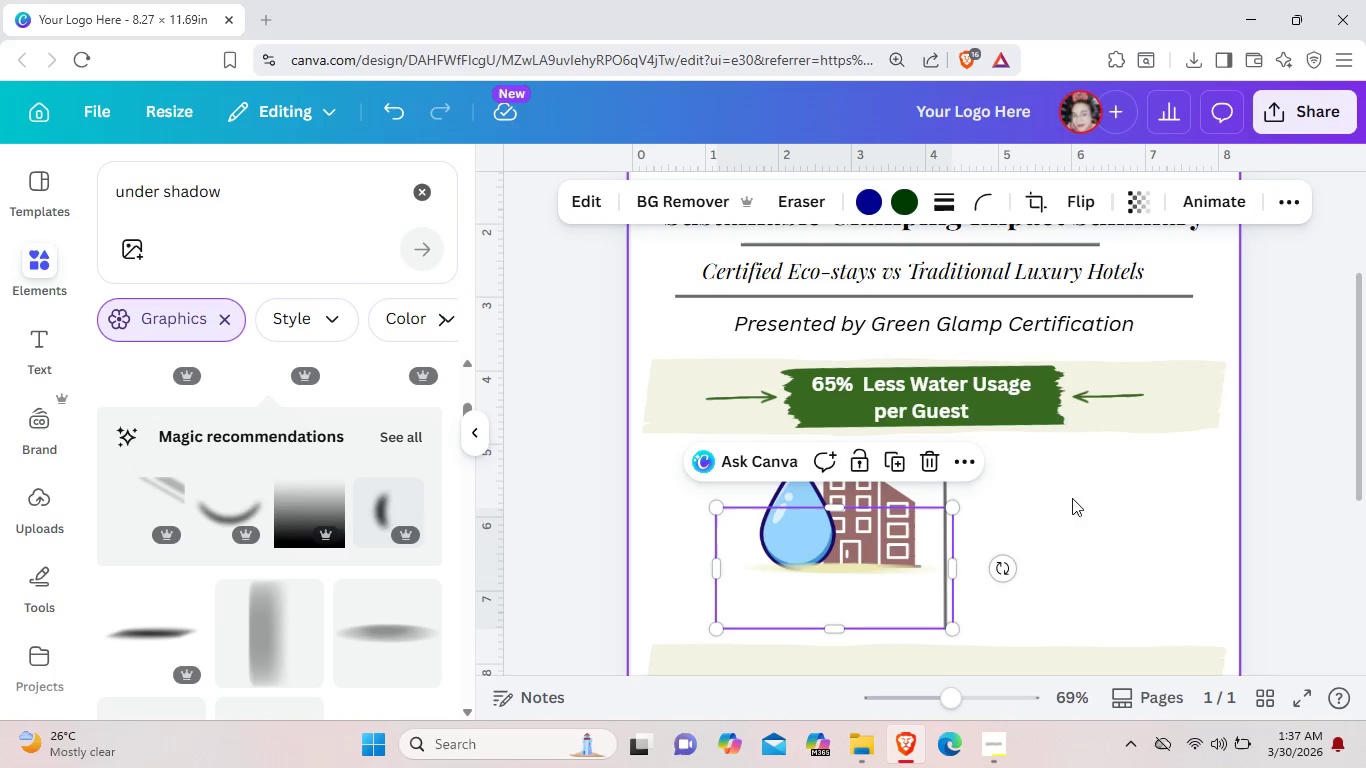 
left_click([1079, 495])
 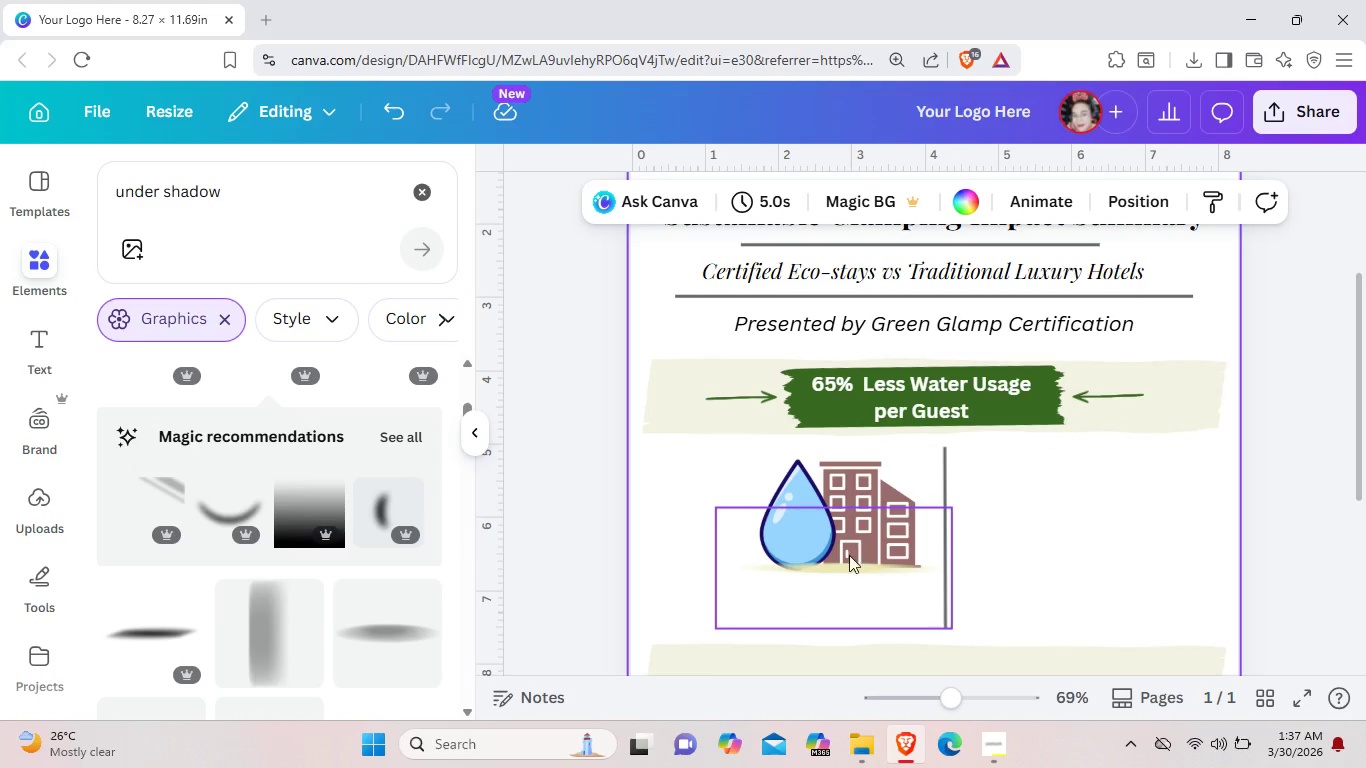 
left_click_drag(start_coordinate=[846, 562], to_coordinate=[760, 558])
 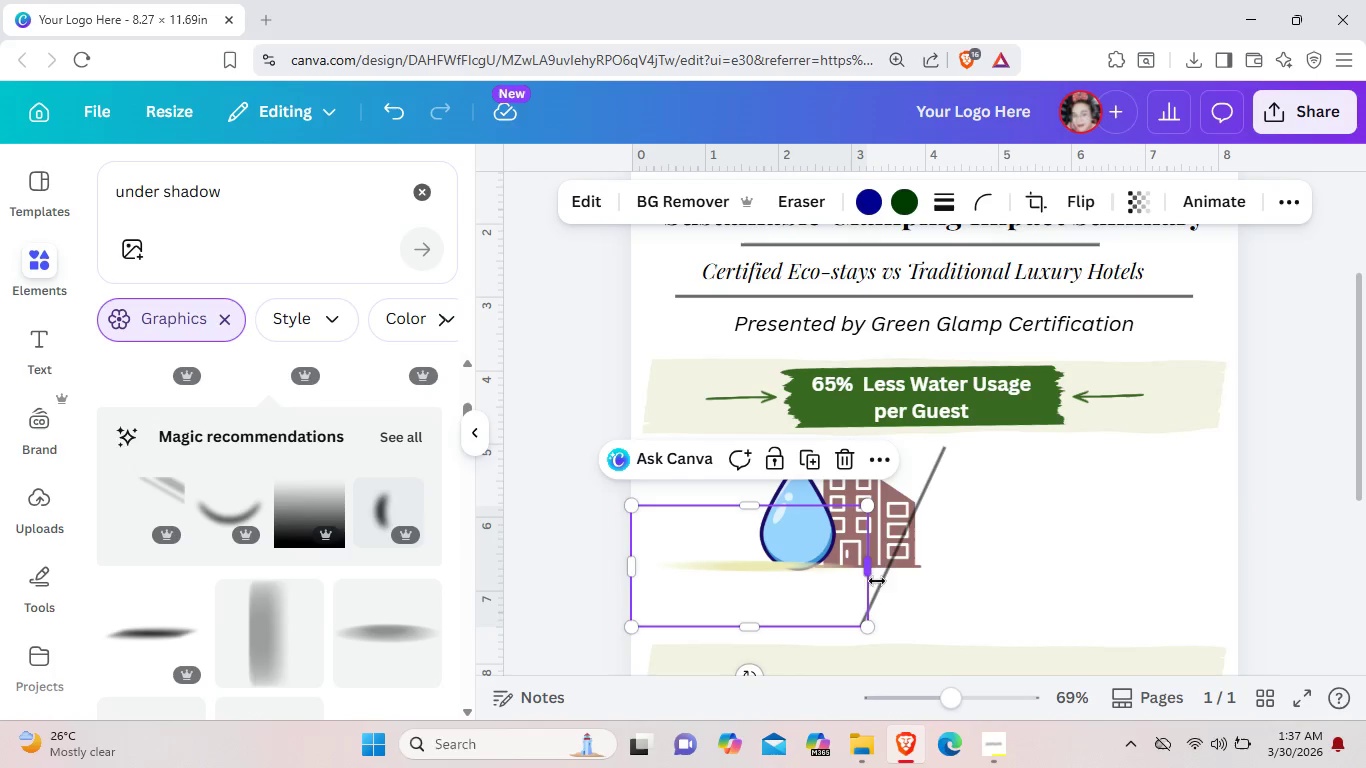 
left_click([897, 561])
 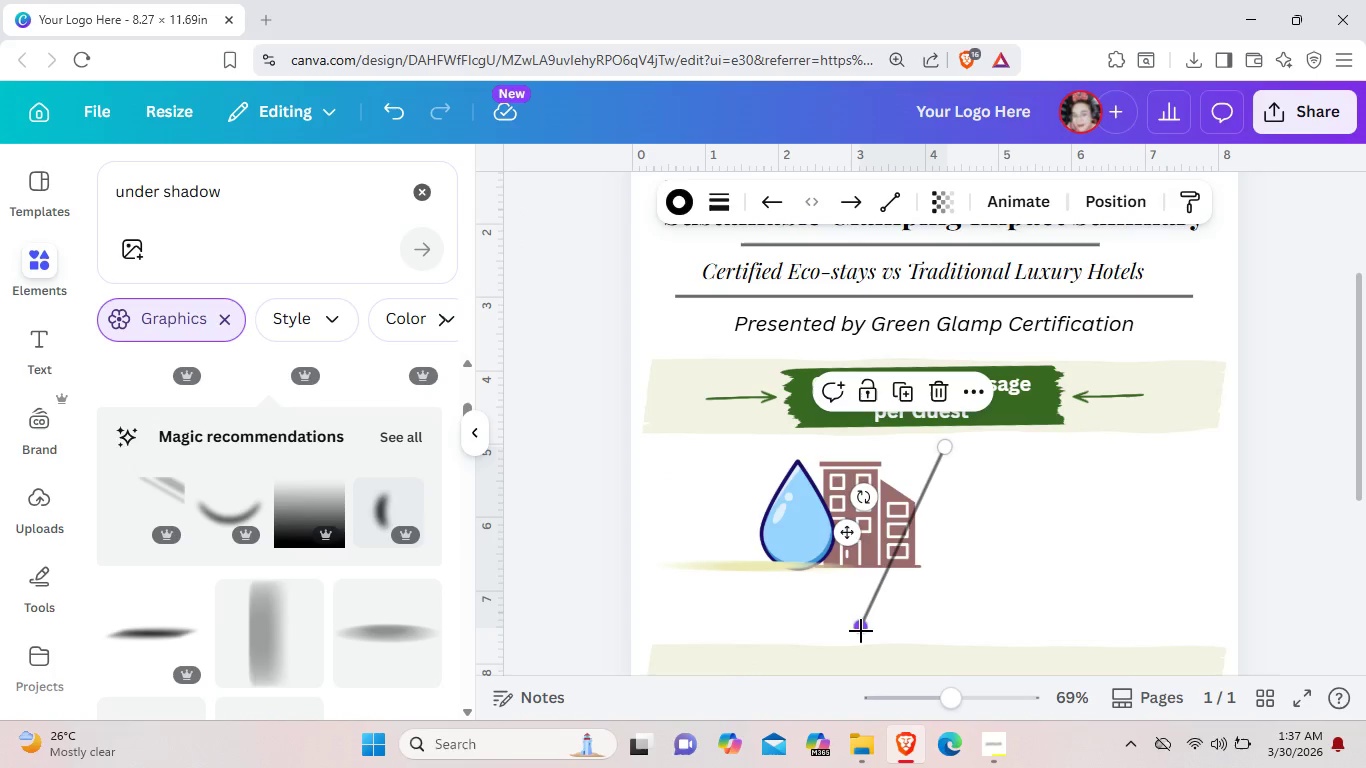 
hold_key(key=ControlLeft, duration=1.5)
left_click_drag(start_coordinate=[861, 630], to_coordinate=[945, 632])
 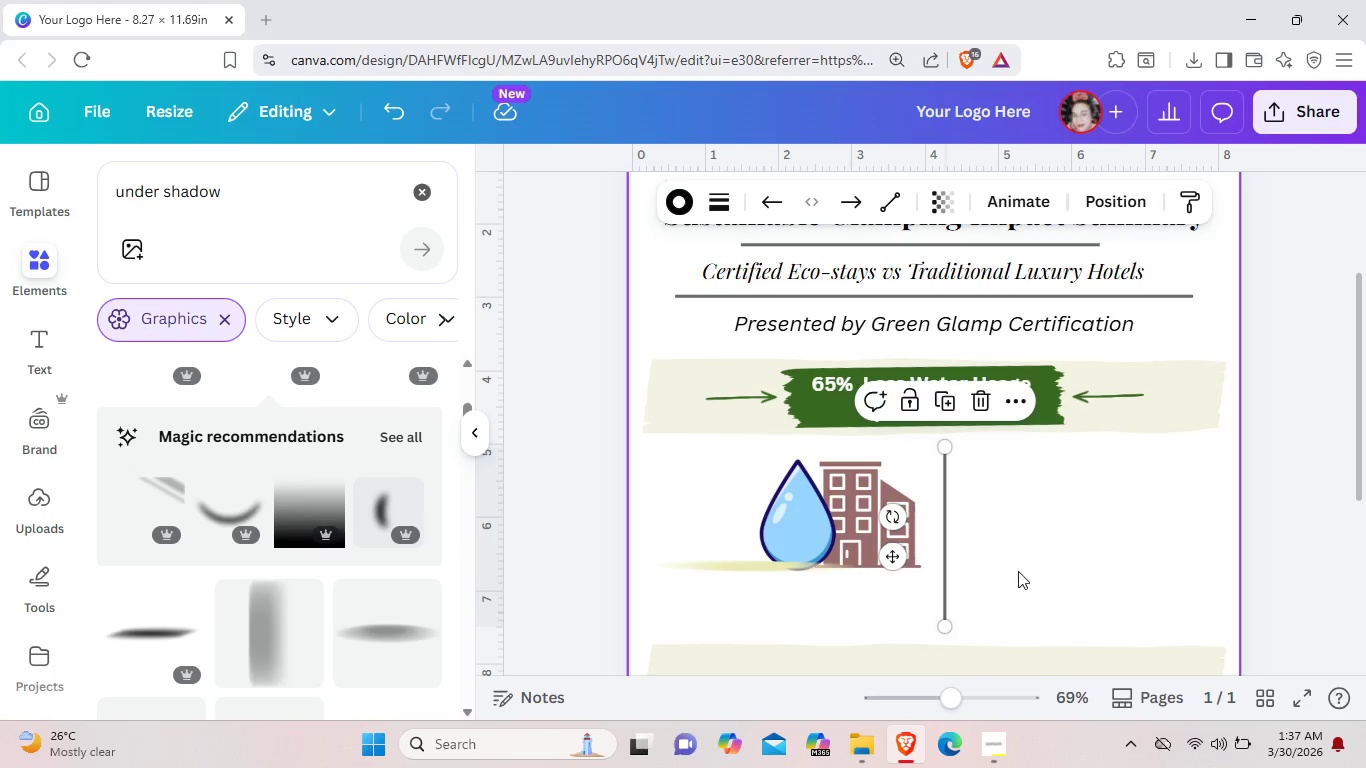 
hold_key(key=ControlLeft, duration=1.52)
 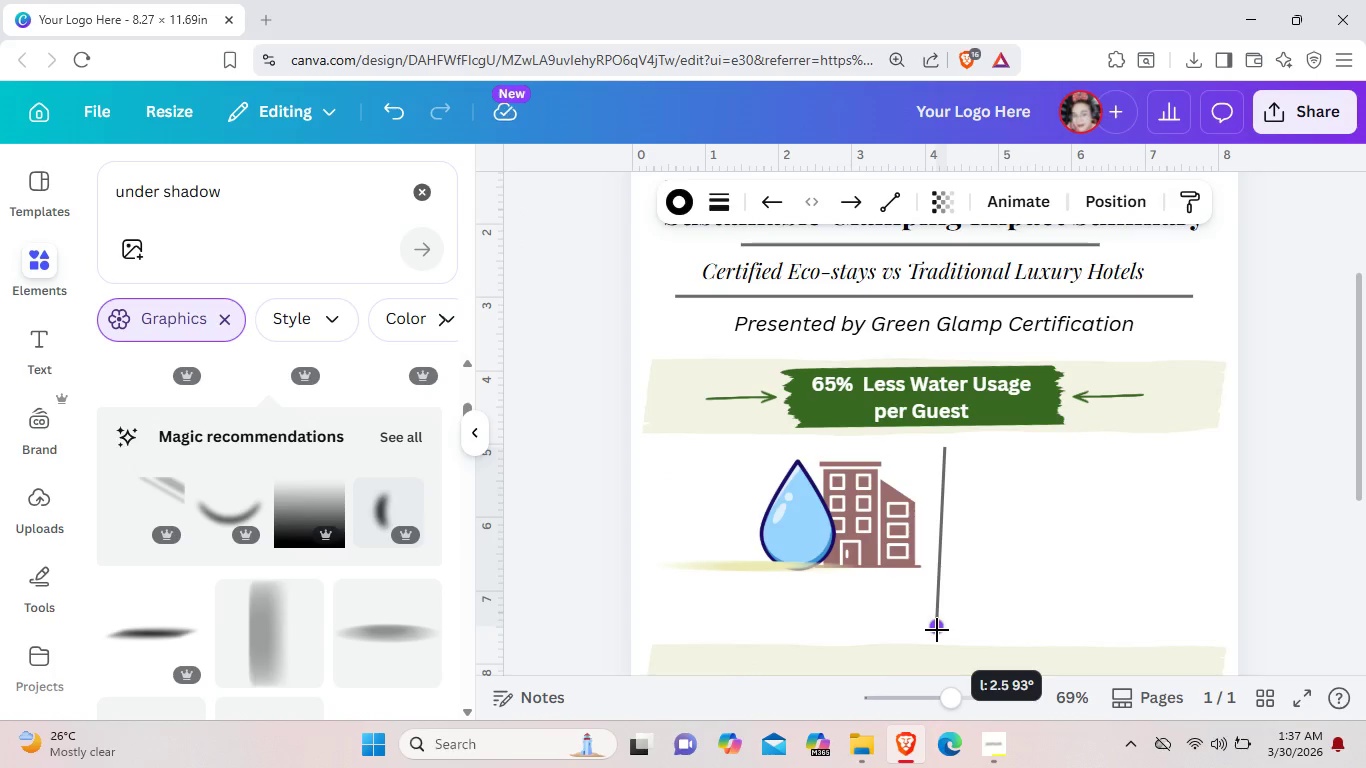 
hold_key(key=ControlLeft, duration=1.5)
 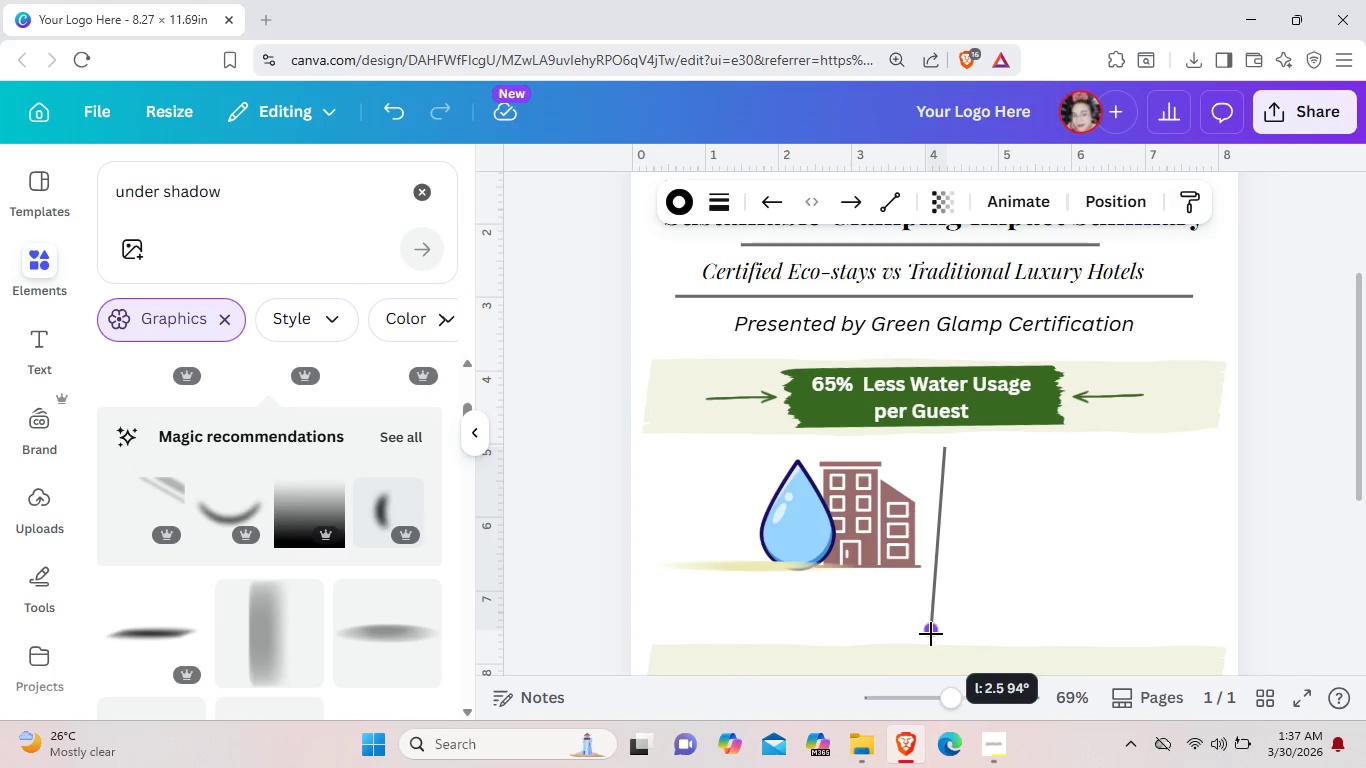 
hold_key(key=ControlLeft, duration=1.51)
 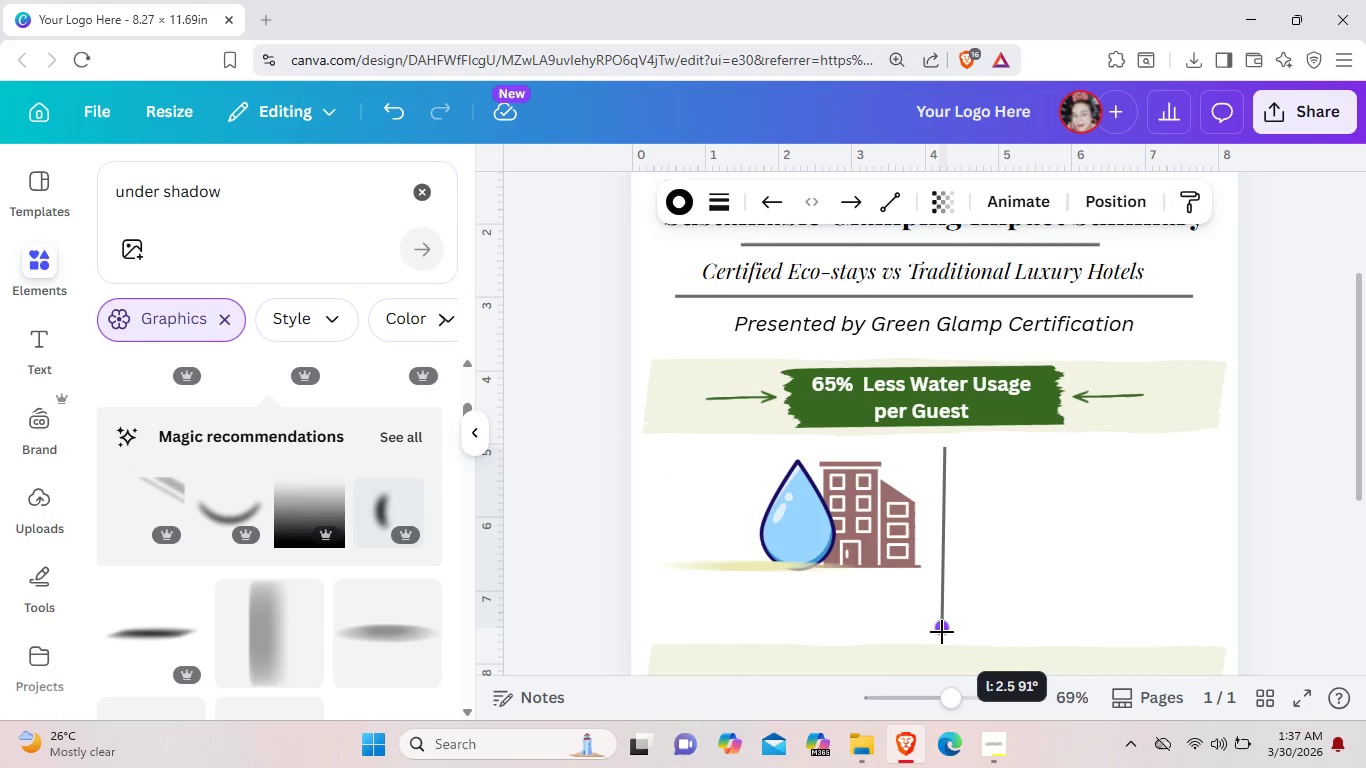 
hold_key(key=ControlLeft, duration=1.52)
 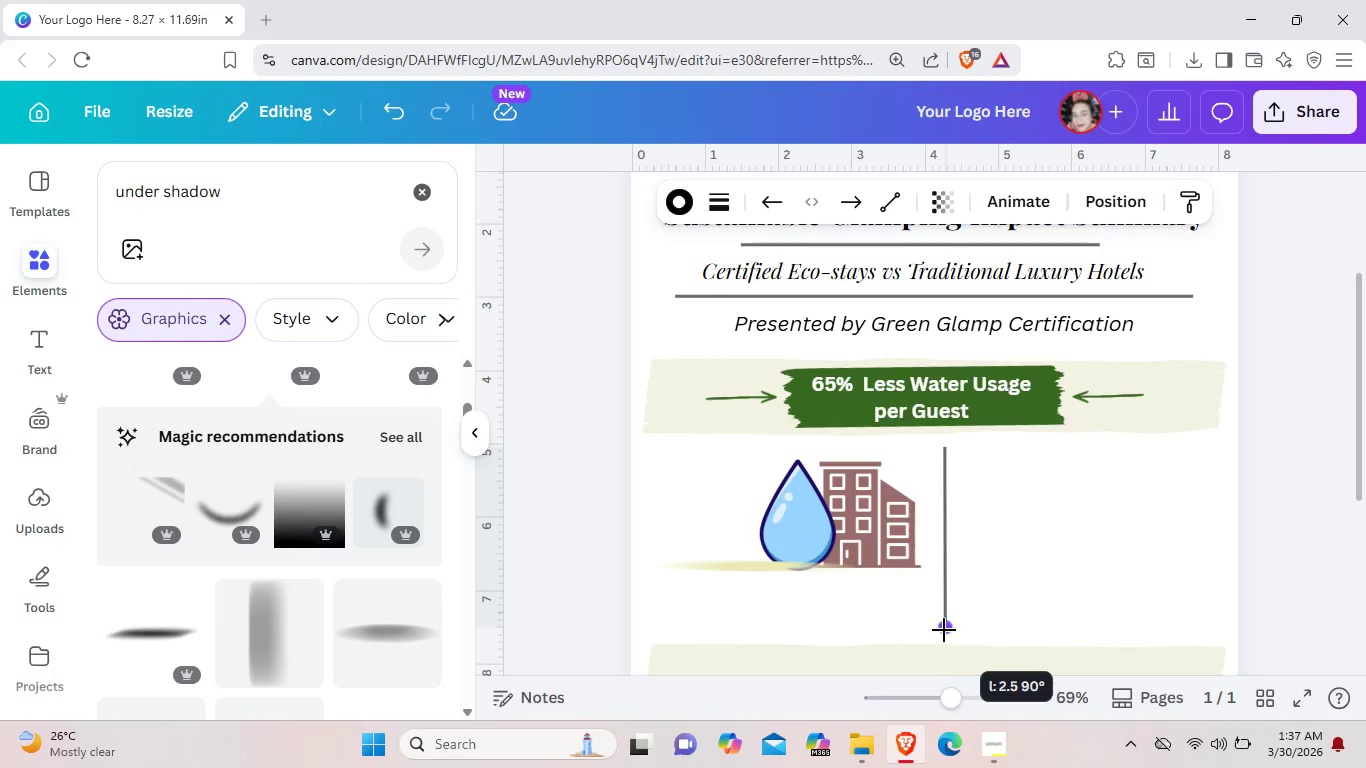 
hold_key(key=ControlLeft, duration=0.44)
 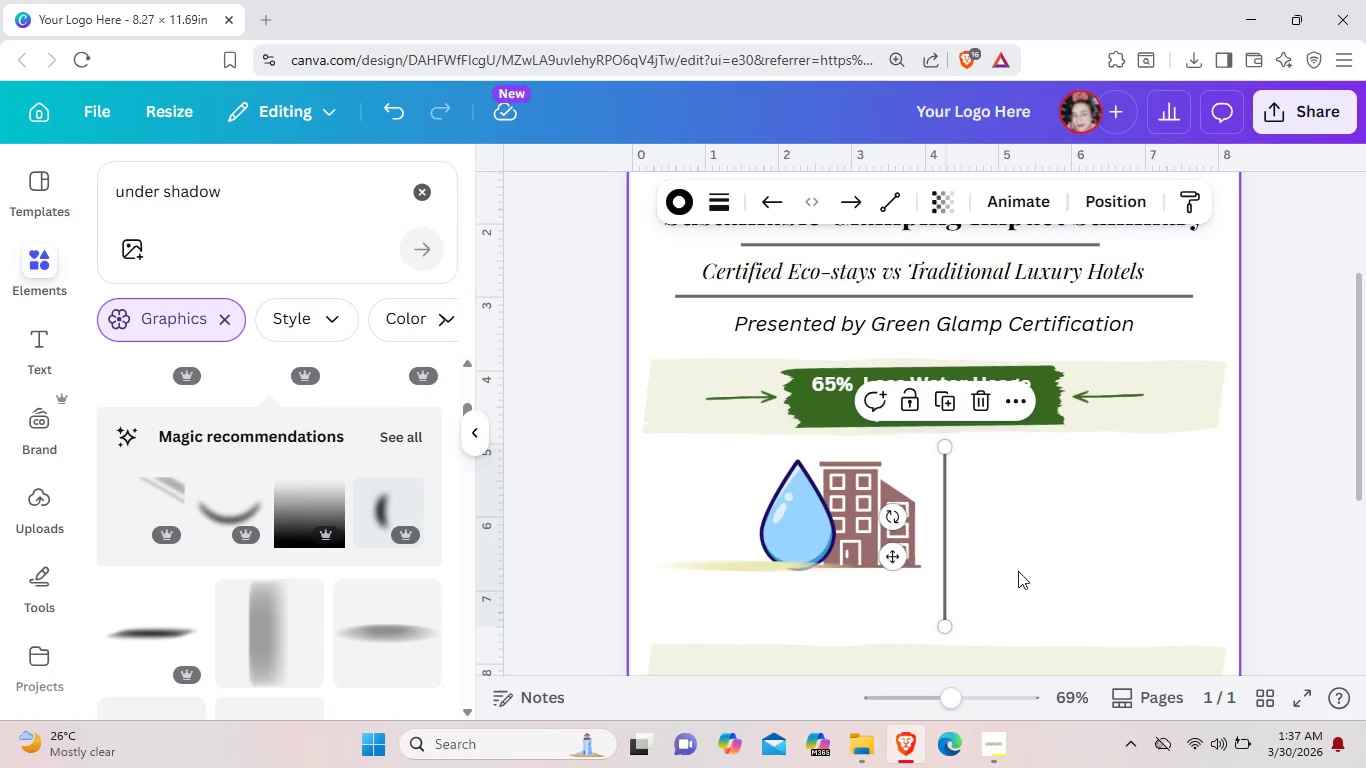 
left_click([1018, 571])
 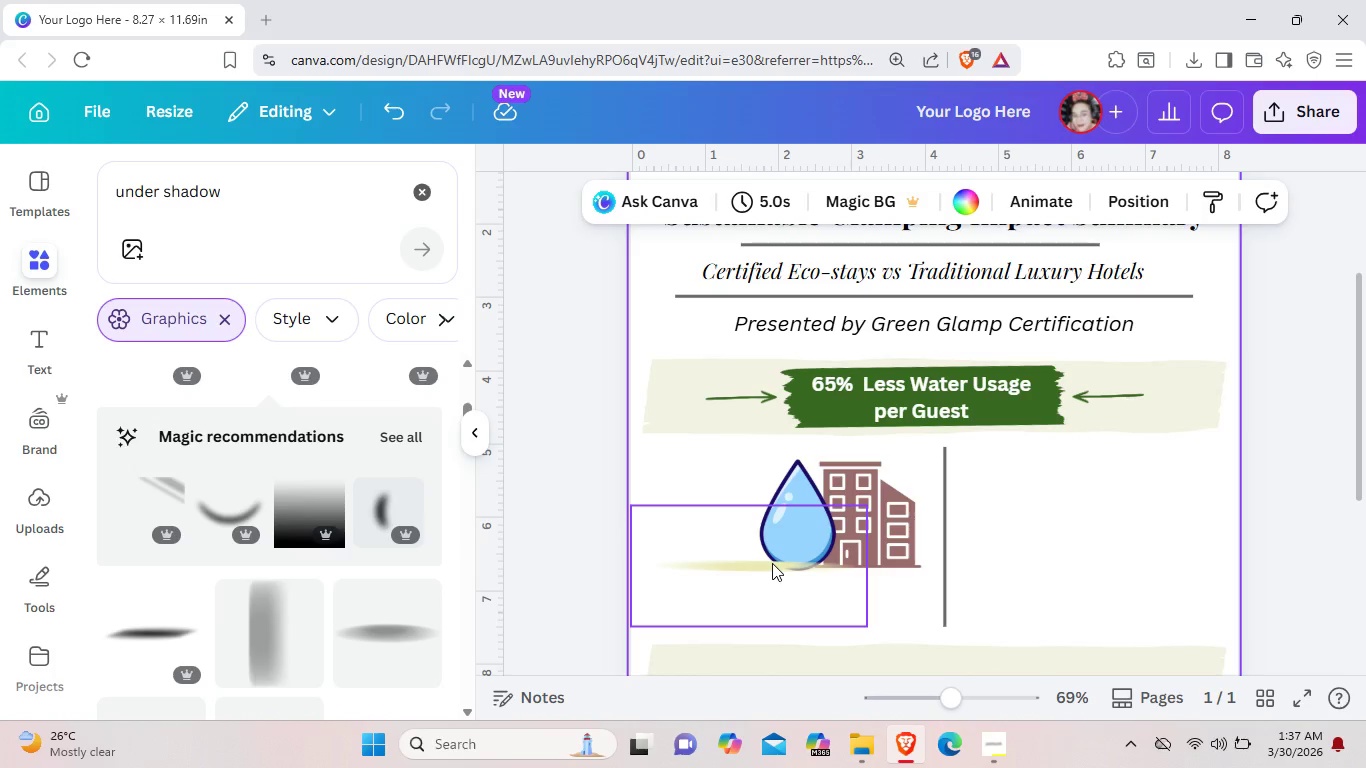 
left_click([855, 619])
 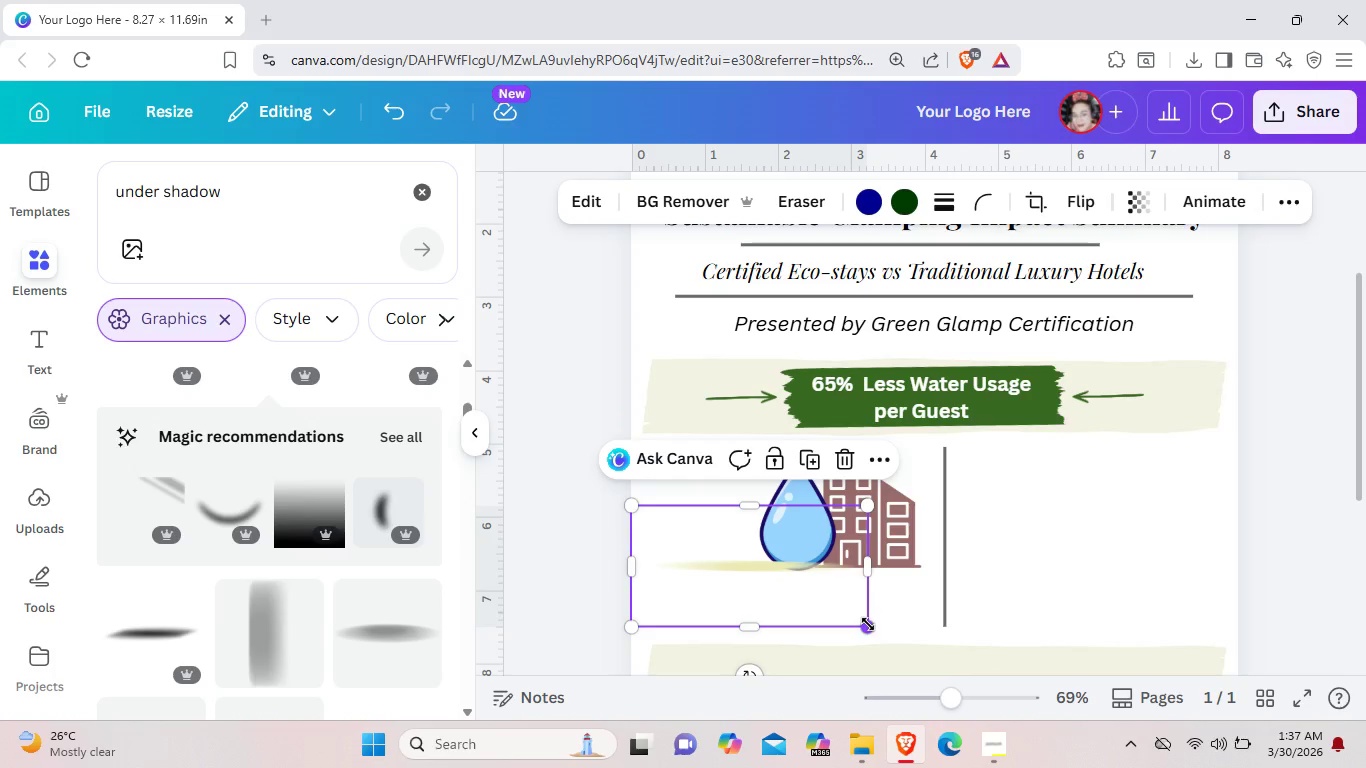 
left_click_drag(start_coordinate=[868, 624], to_coordinate=[925, 606])
 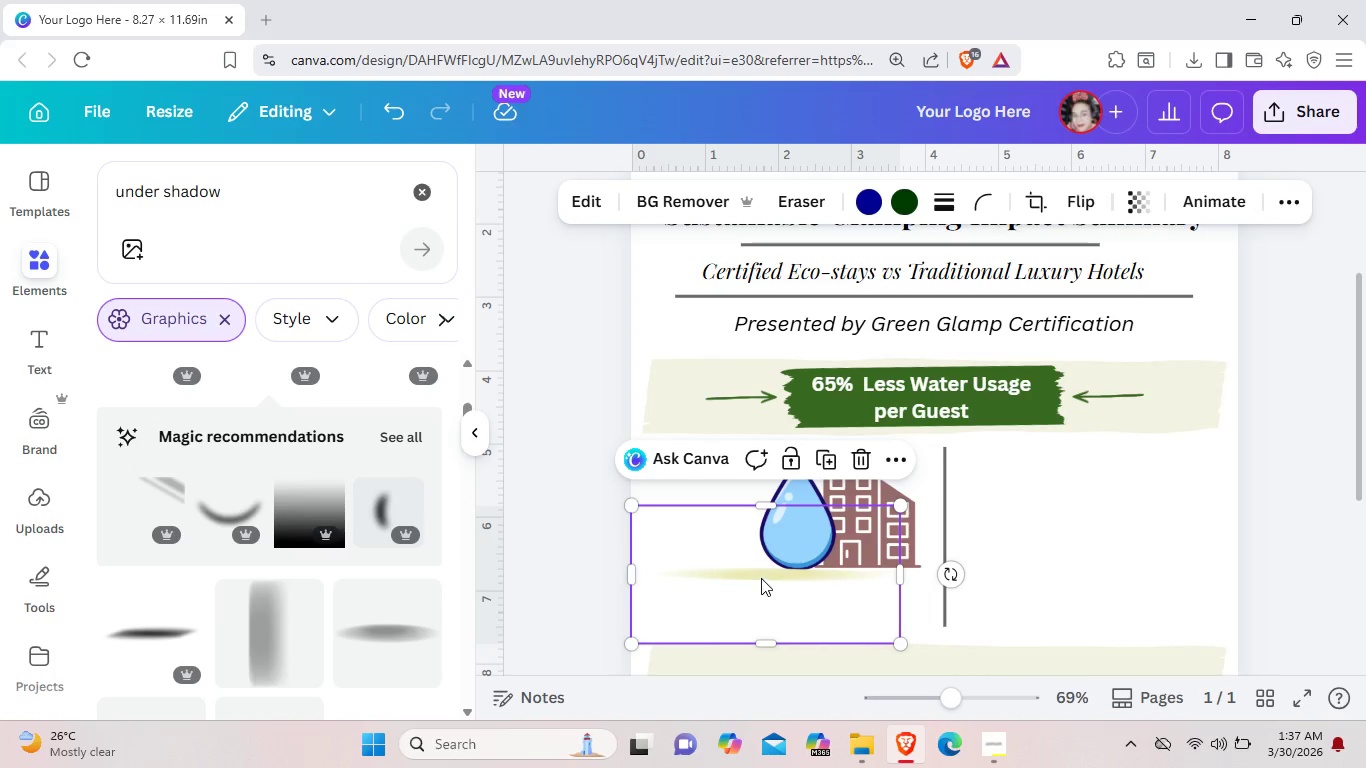 
left_click_drag(start_coordinate=[761, 578], to_coordinate=[765, 572])
 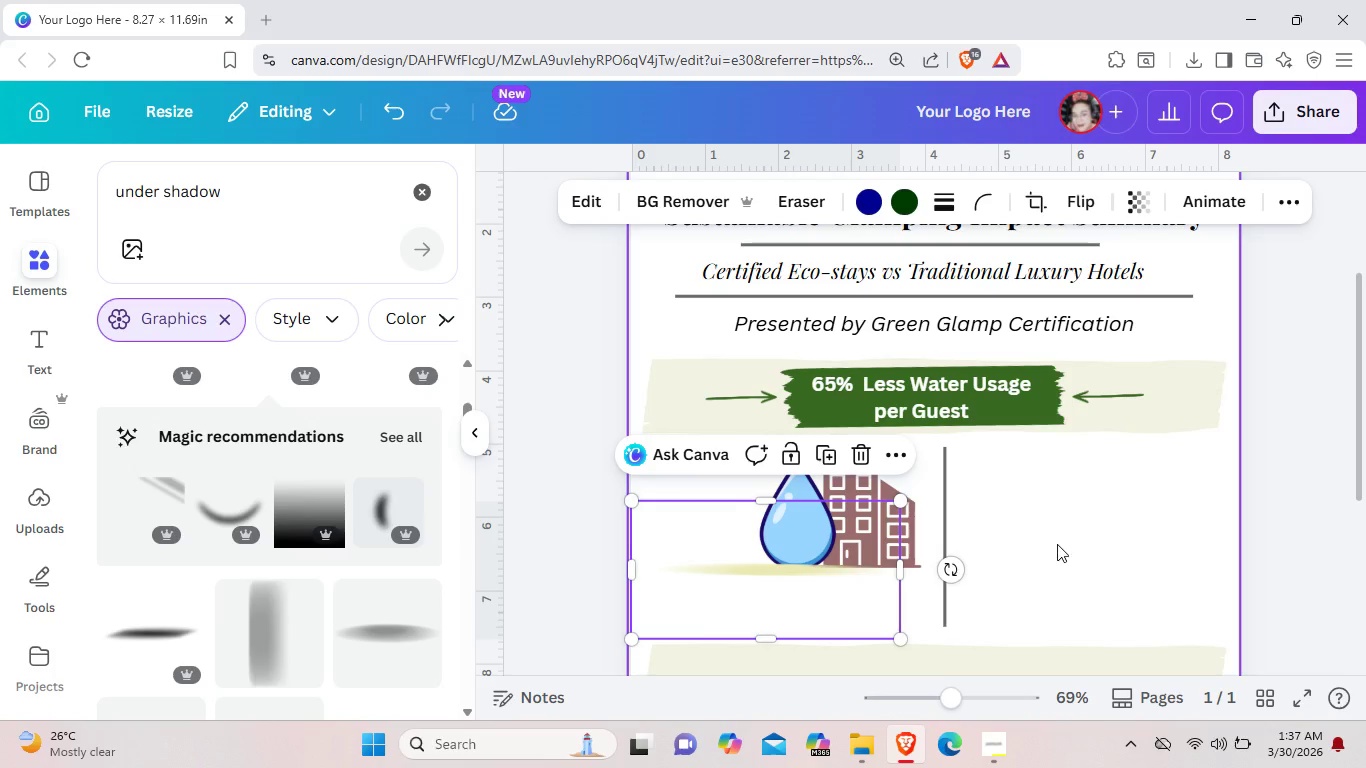 
left_click([1057, 544])
 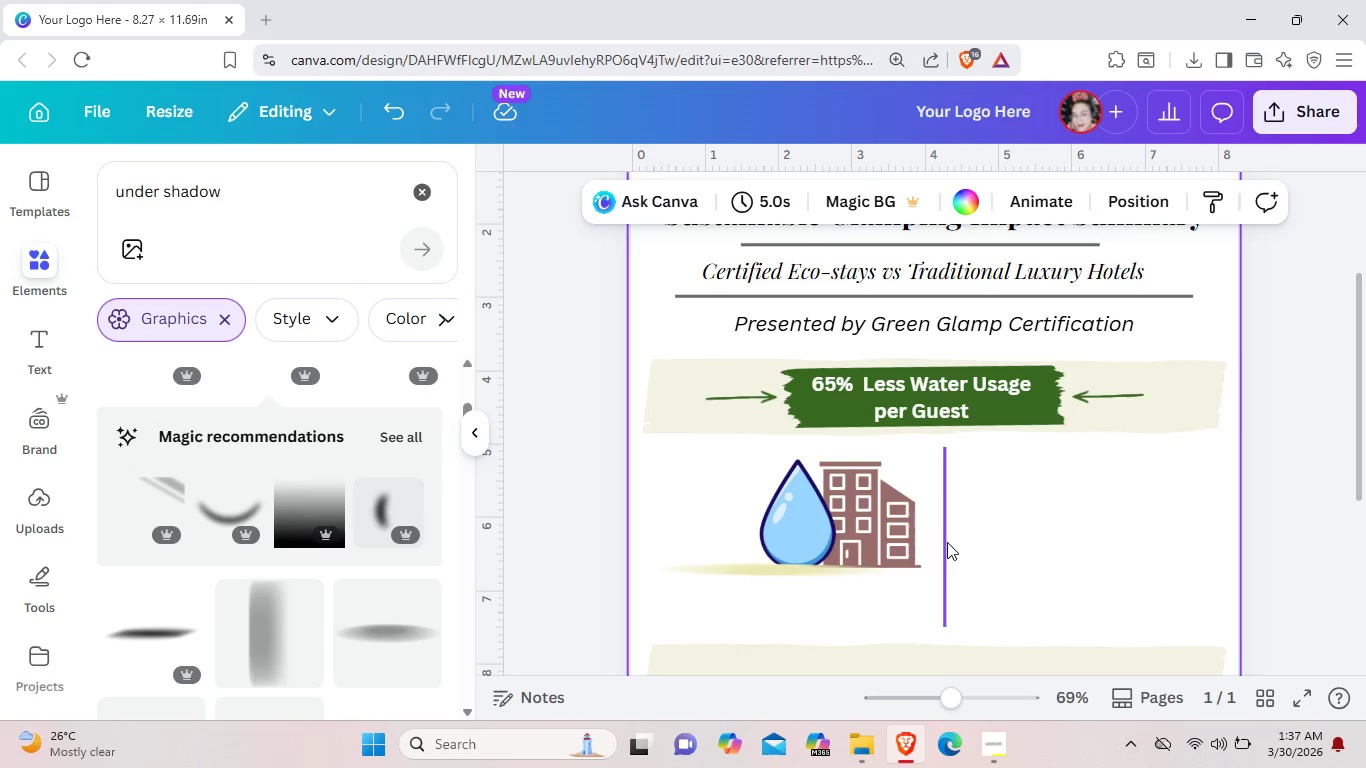 
left_click([947, 542])
 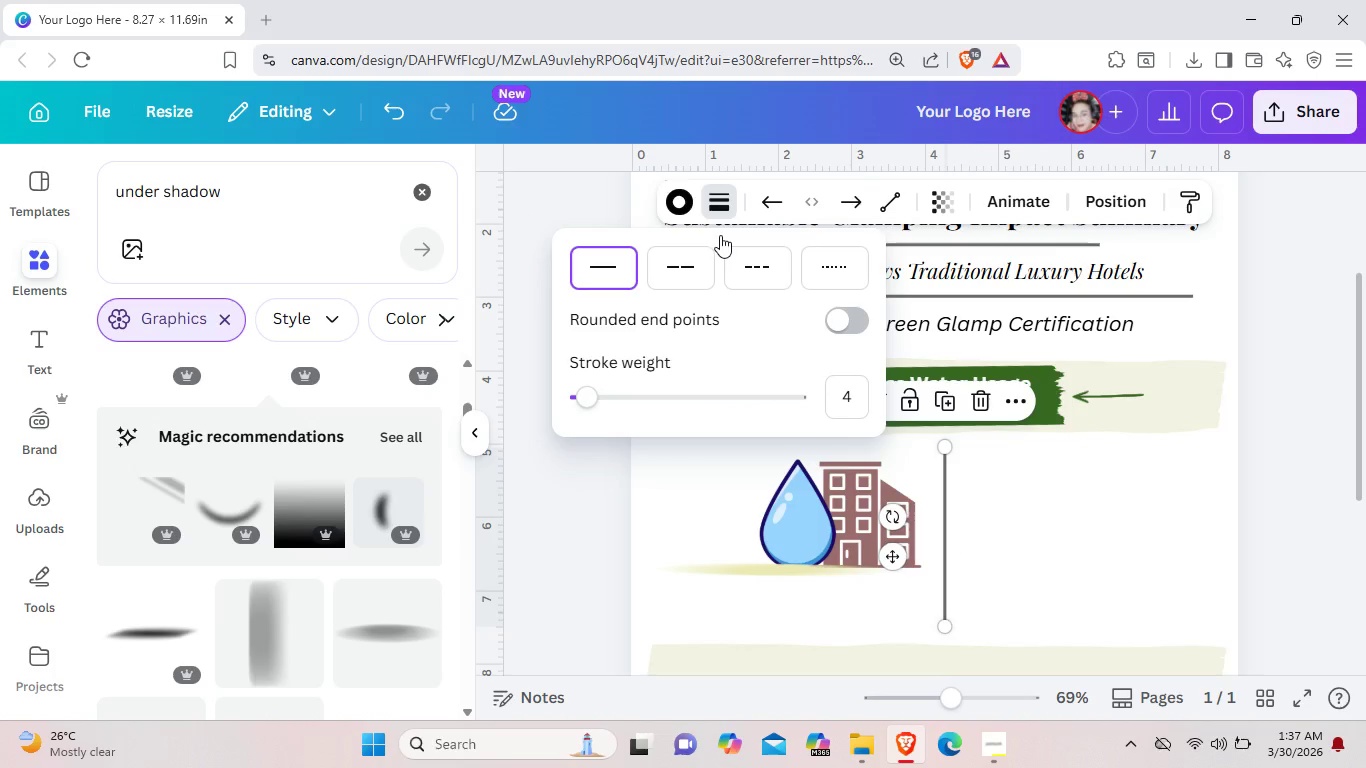 
left_click([756, 280])
 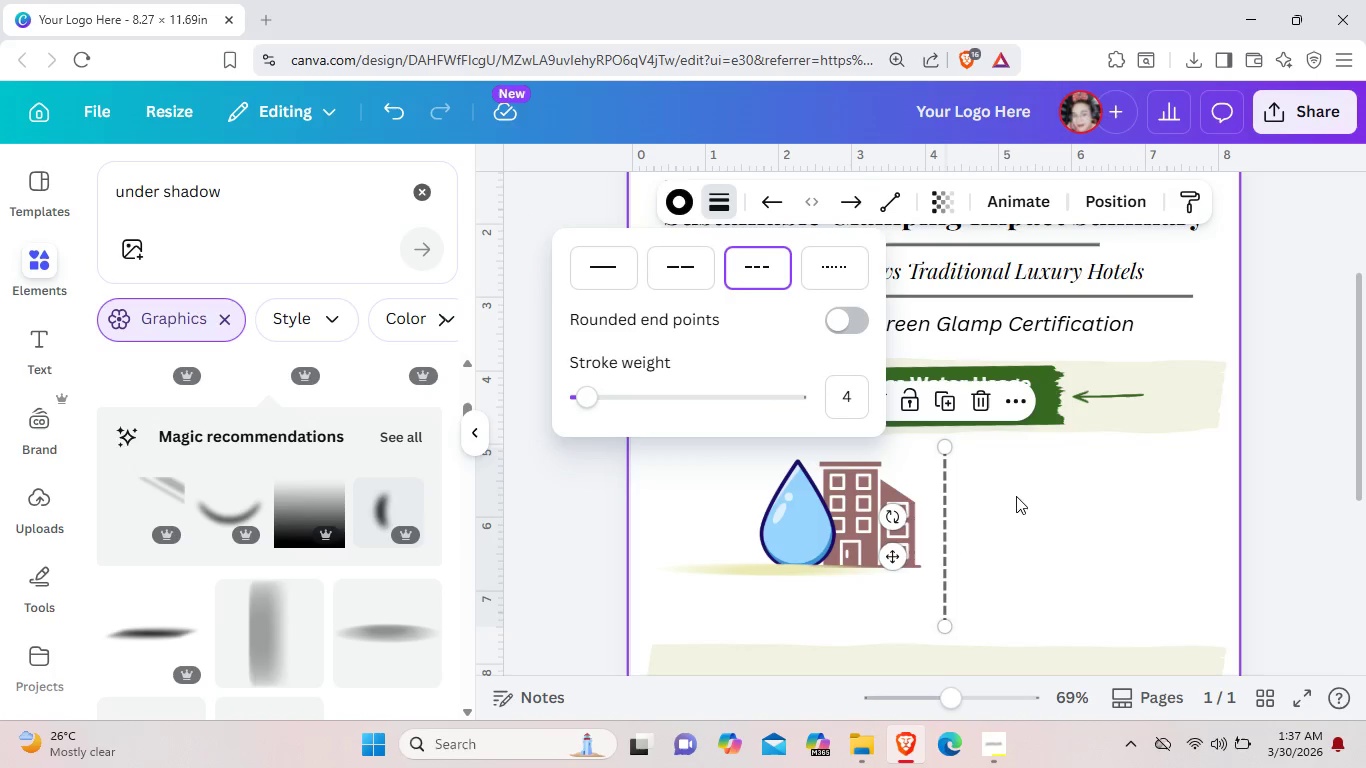 
left_click([1030, 520])
 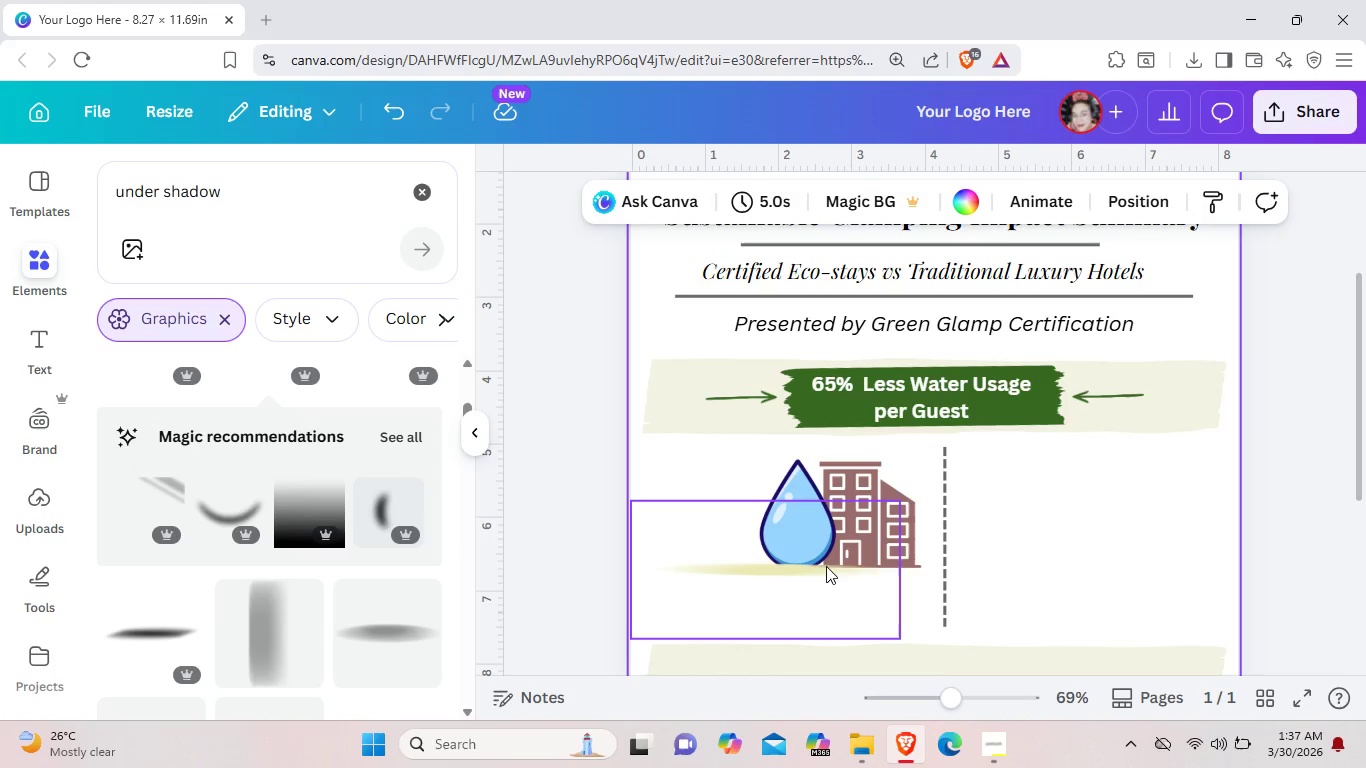 
left_click([823, 567])
 